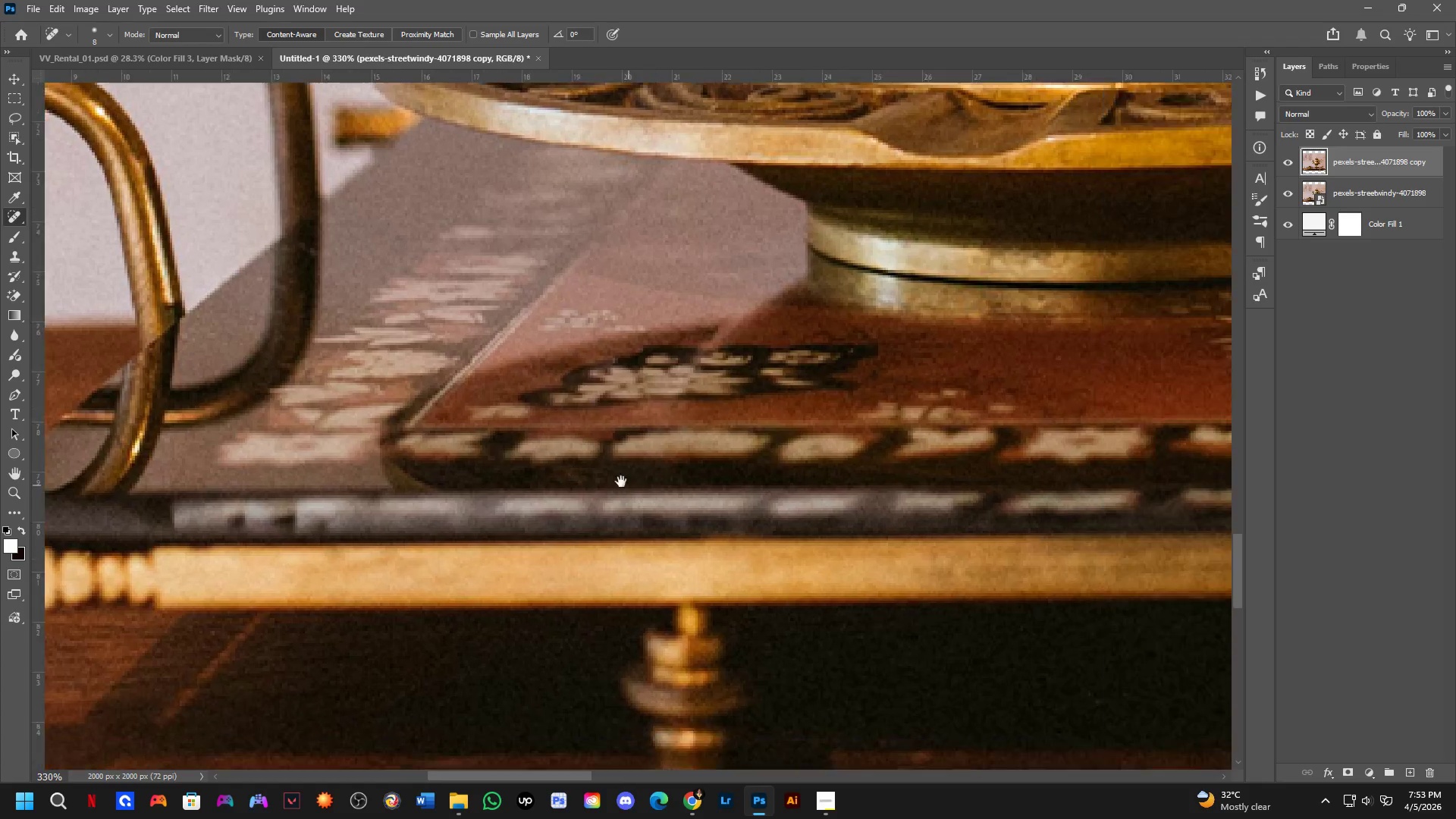 
left_click_drag(start_coordinate=[730, 408], to_coordinate=[585, 380])
 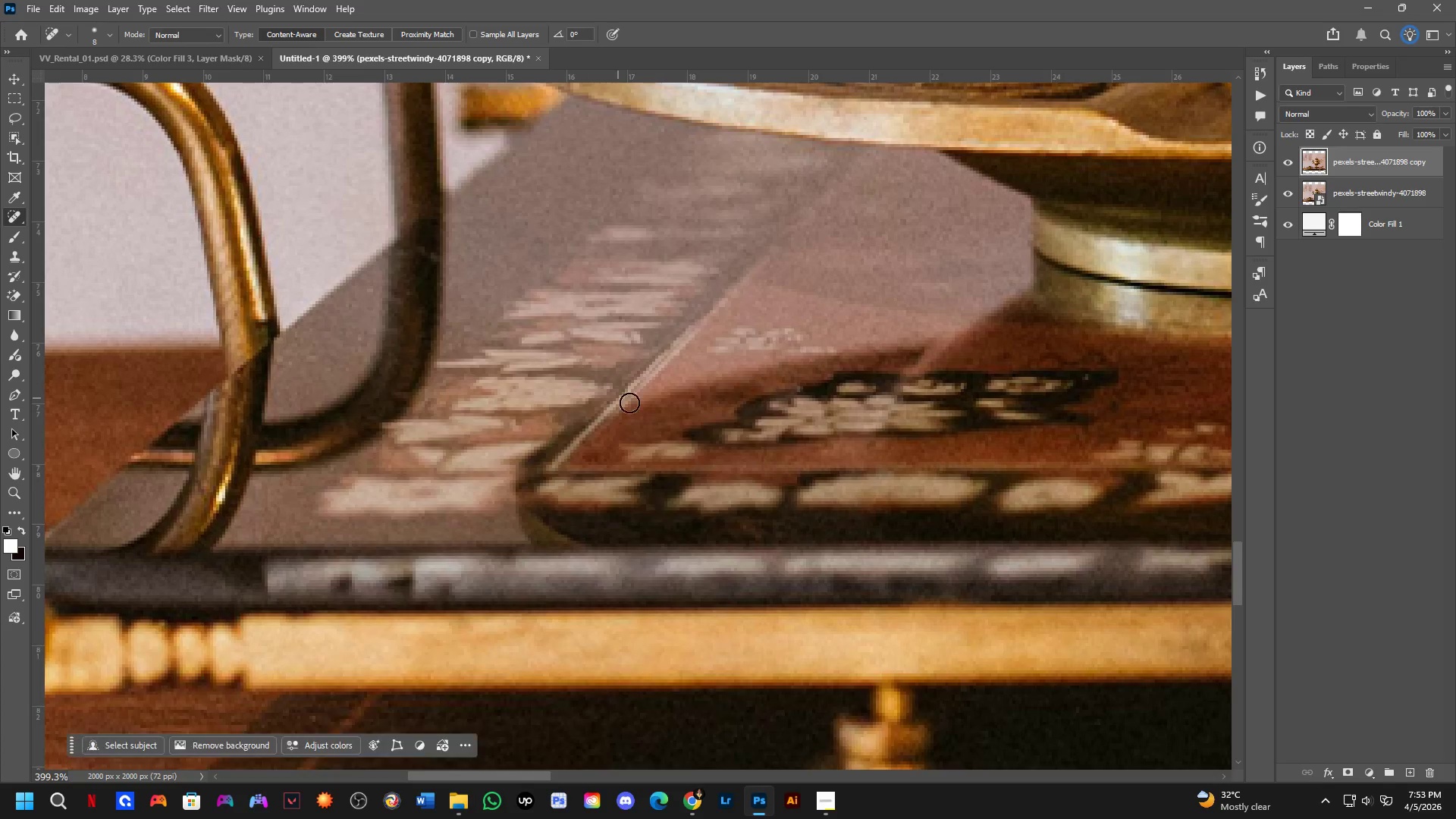 
scroll: coordinate [560, 432], scroll_direction: up, amount: 5.0
 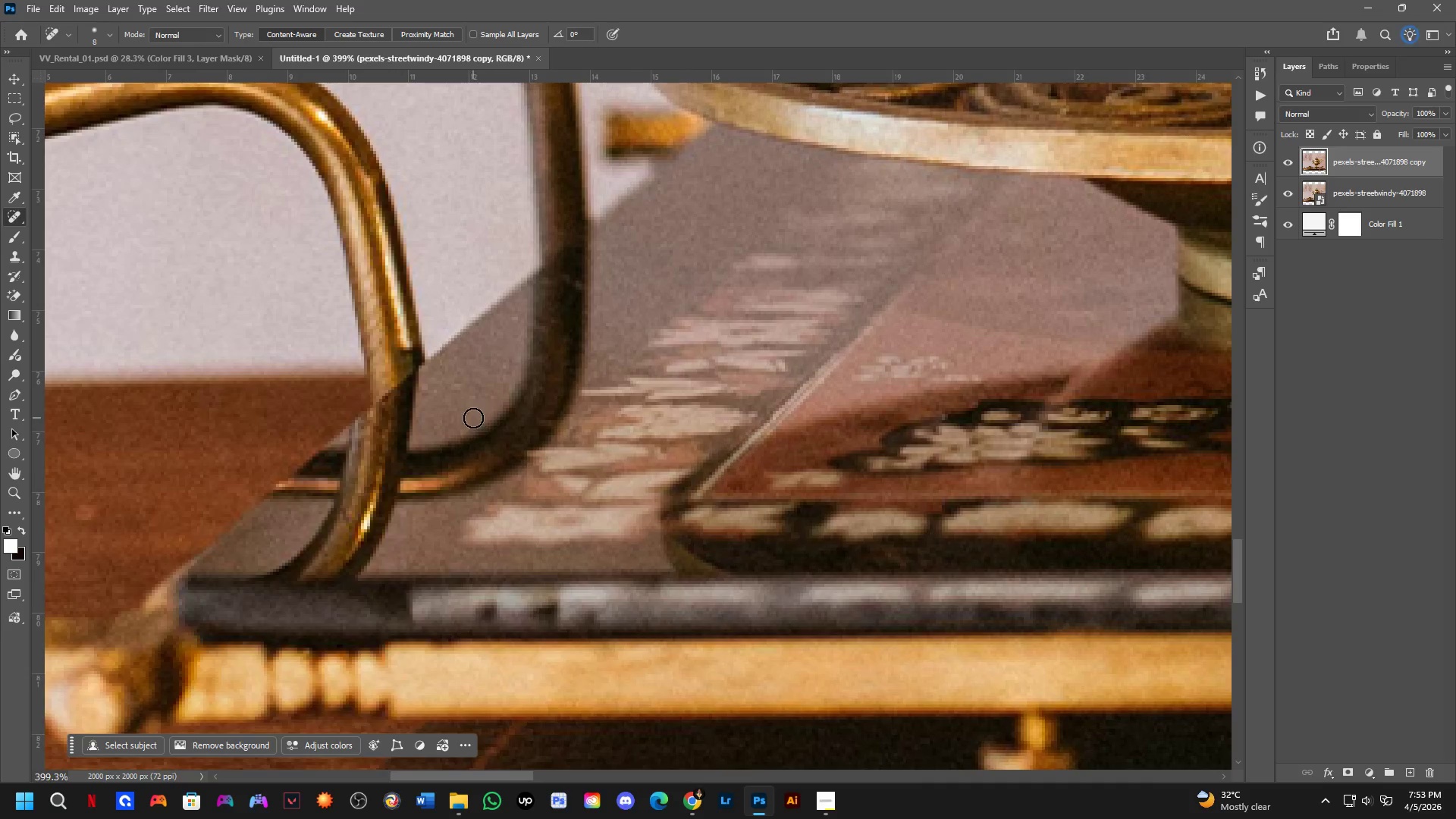 
hold_key(key=Space, duration=0.5)
 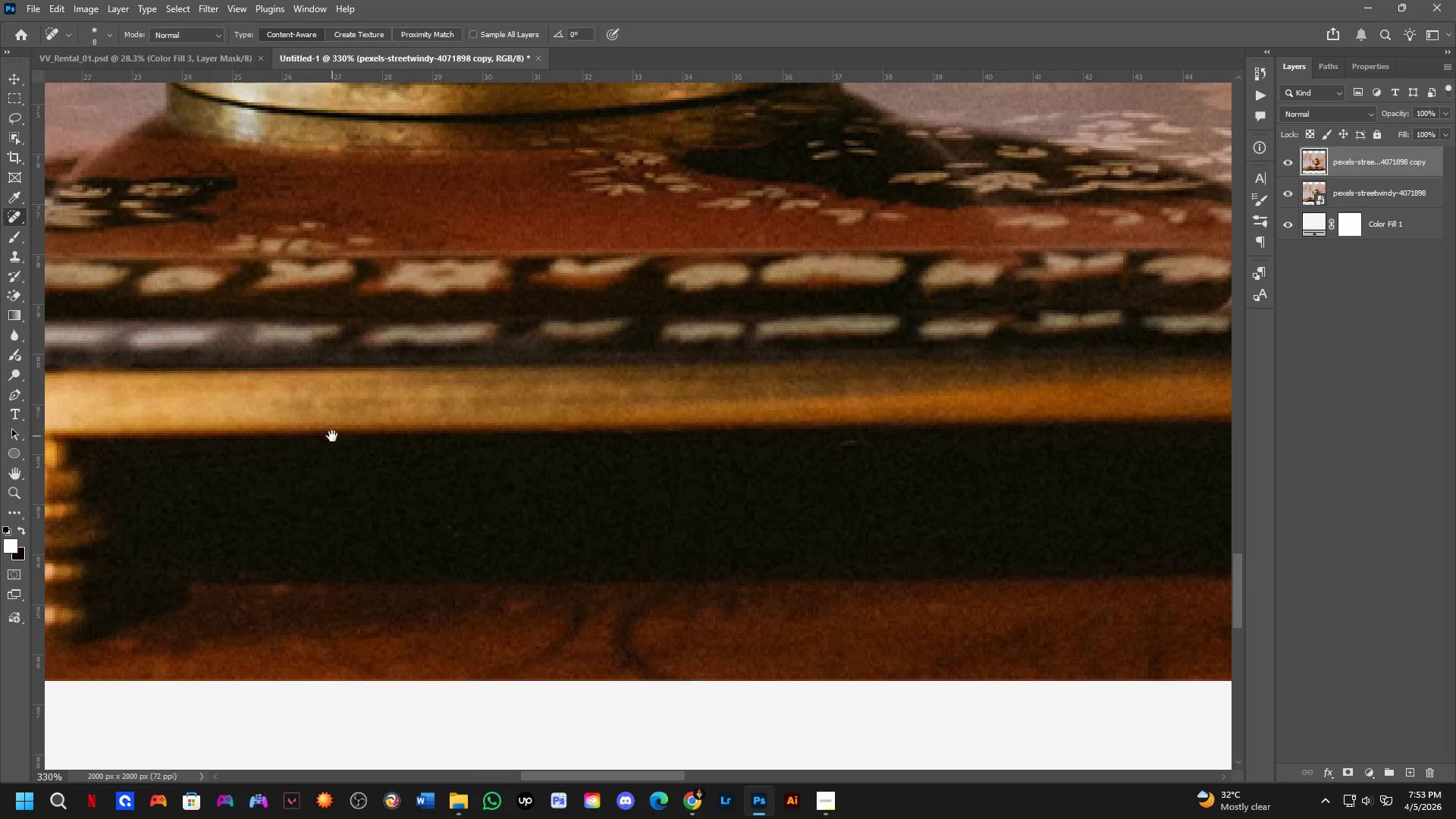 
left_click_drag(start_coordinate=[794, 524], to_coordinate=[599, 474])
 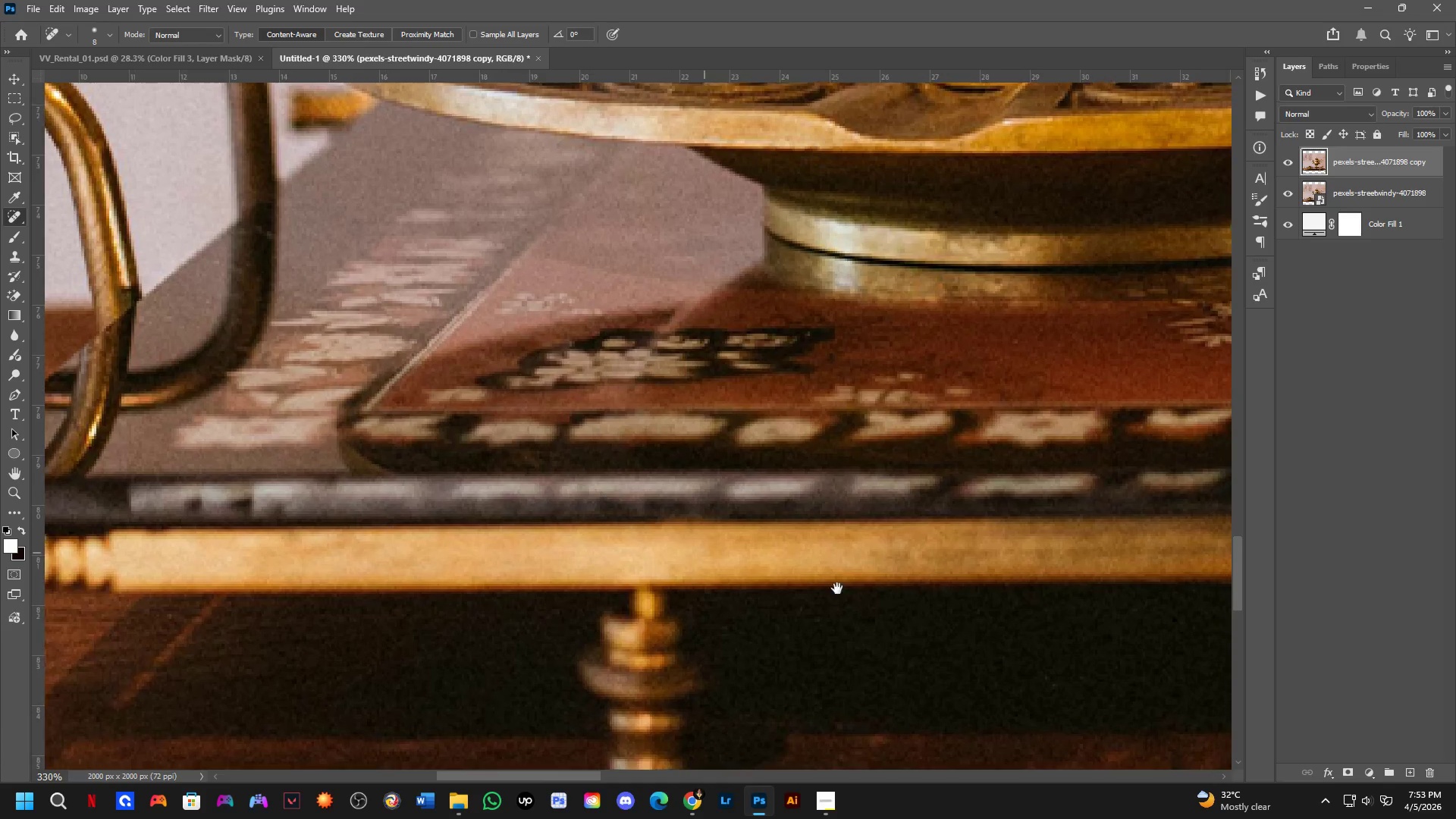 
scroll: coordinate [670, 444], scroll_direction: down, amount: 2.0
 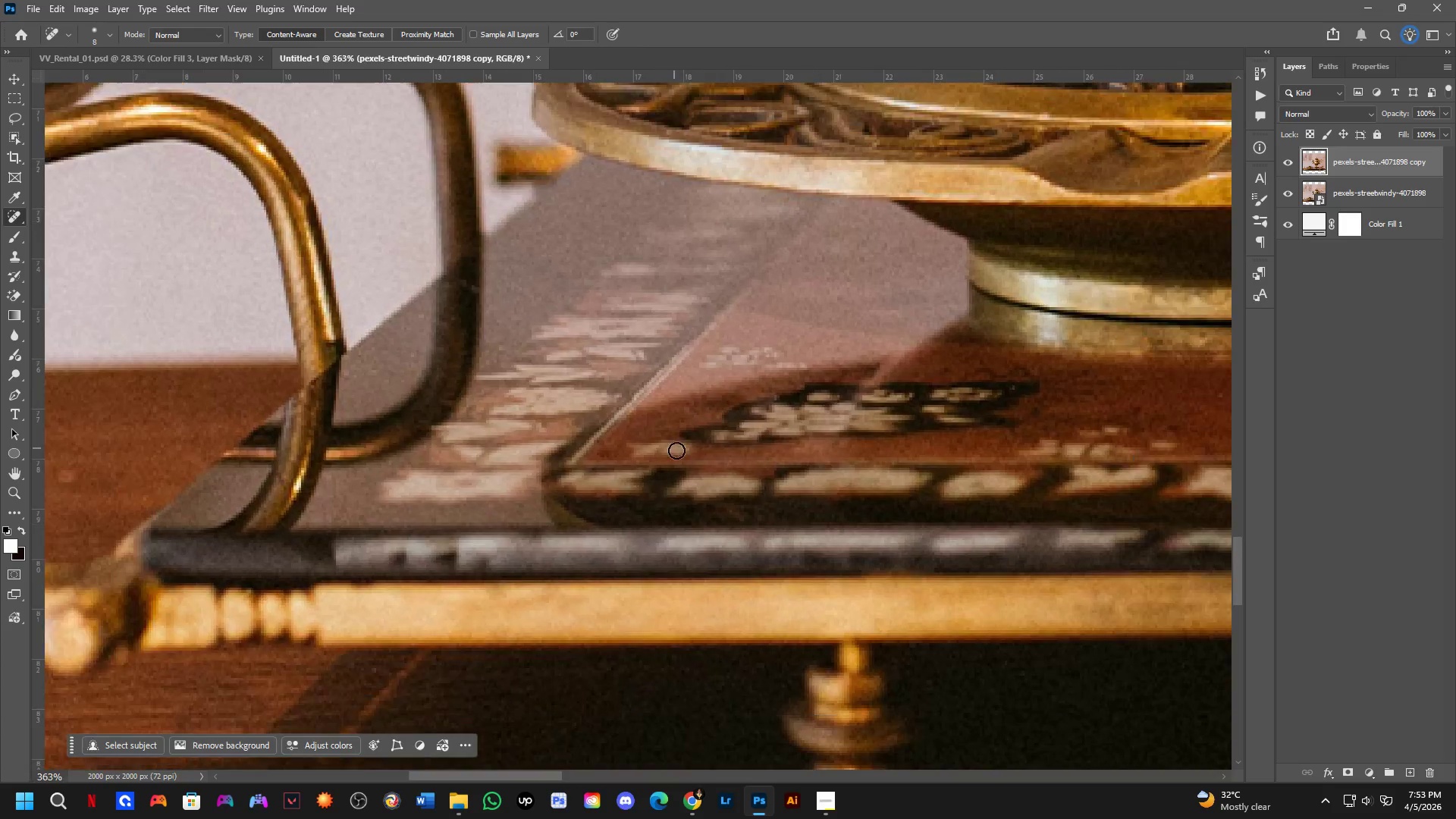 
hold_key(key=Space, duration=0.5)
 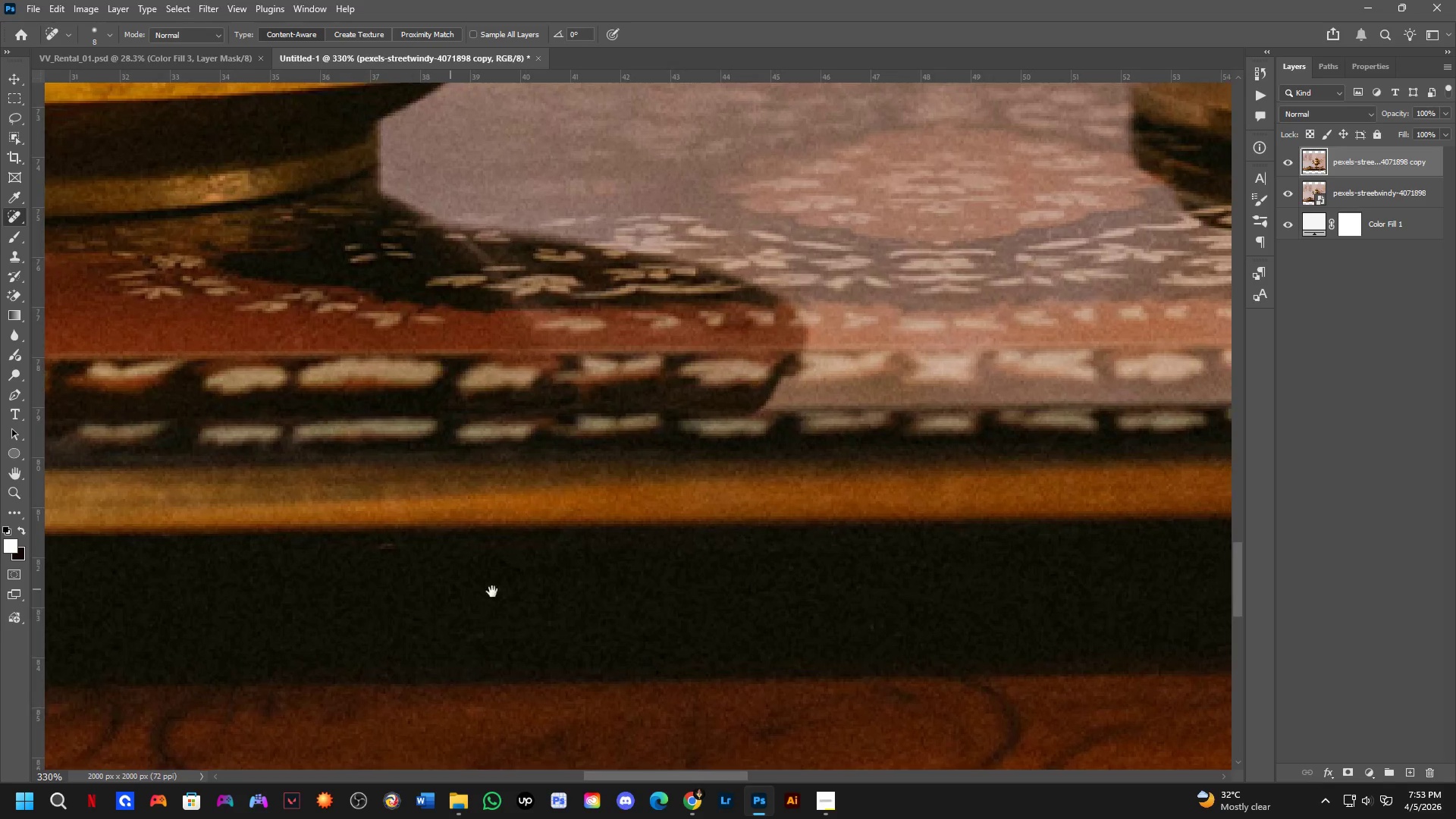 
left_click_drag(start_coordinate=[921, 584], to_coordinate=[332, 436])
 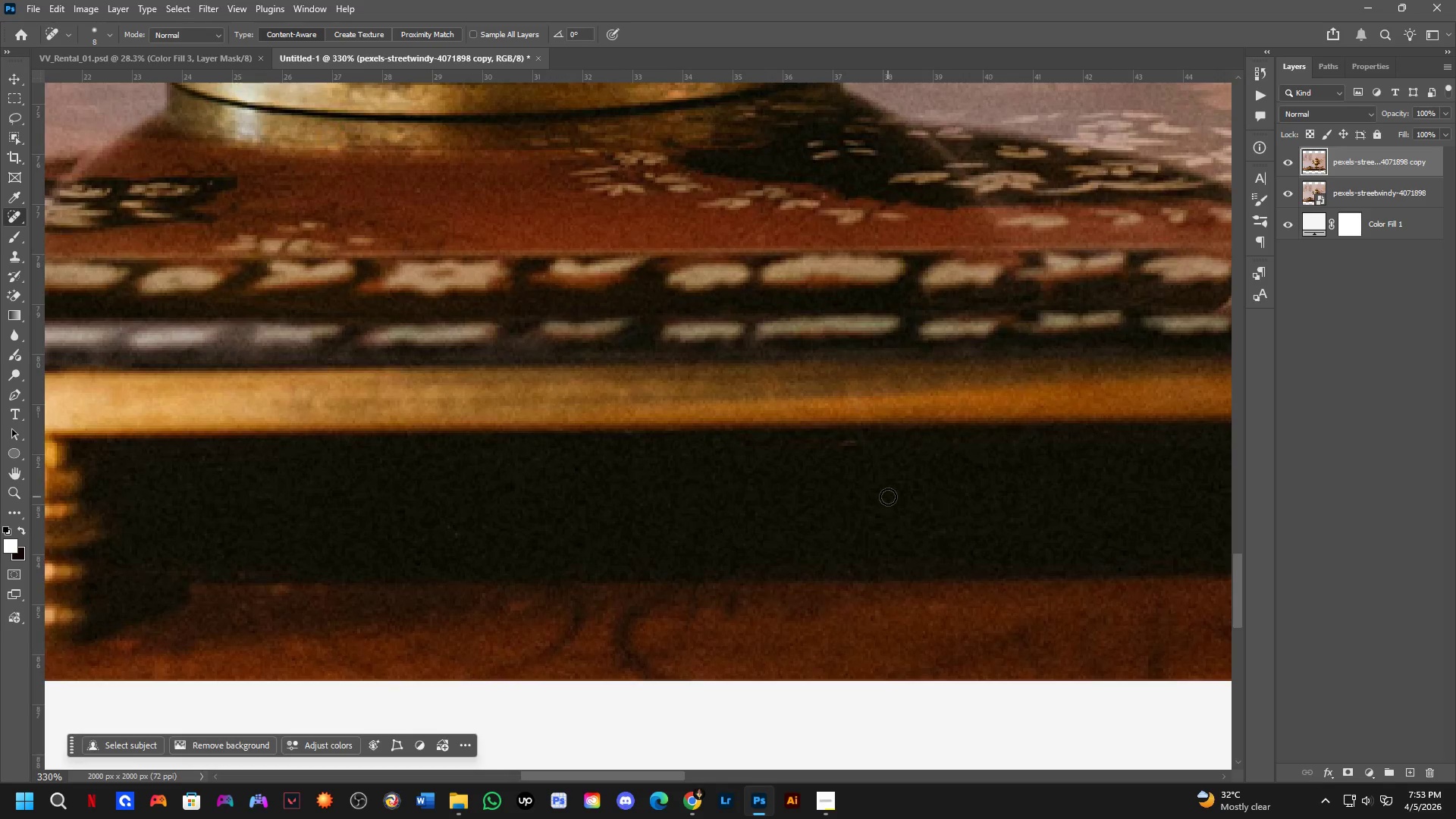 
hold_key(key=Space, duration=1.11)
 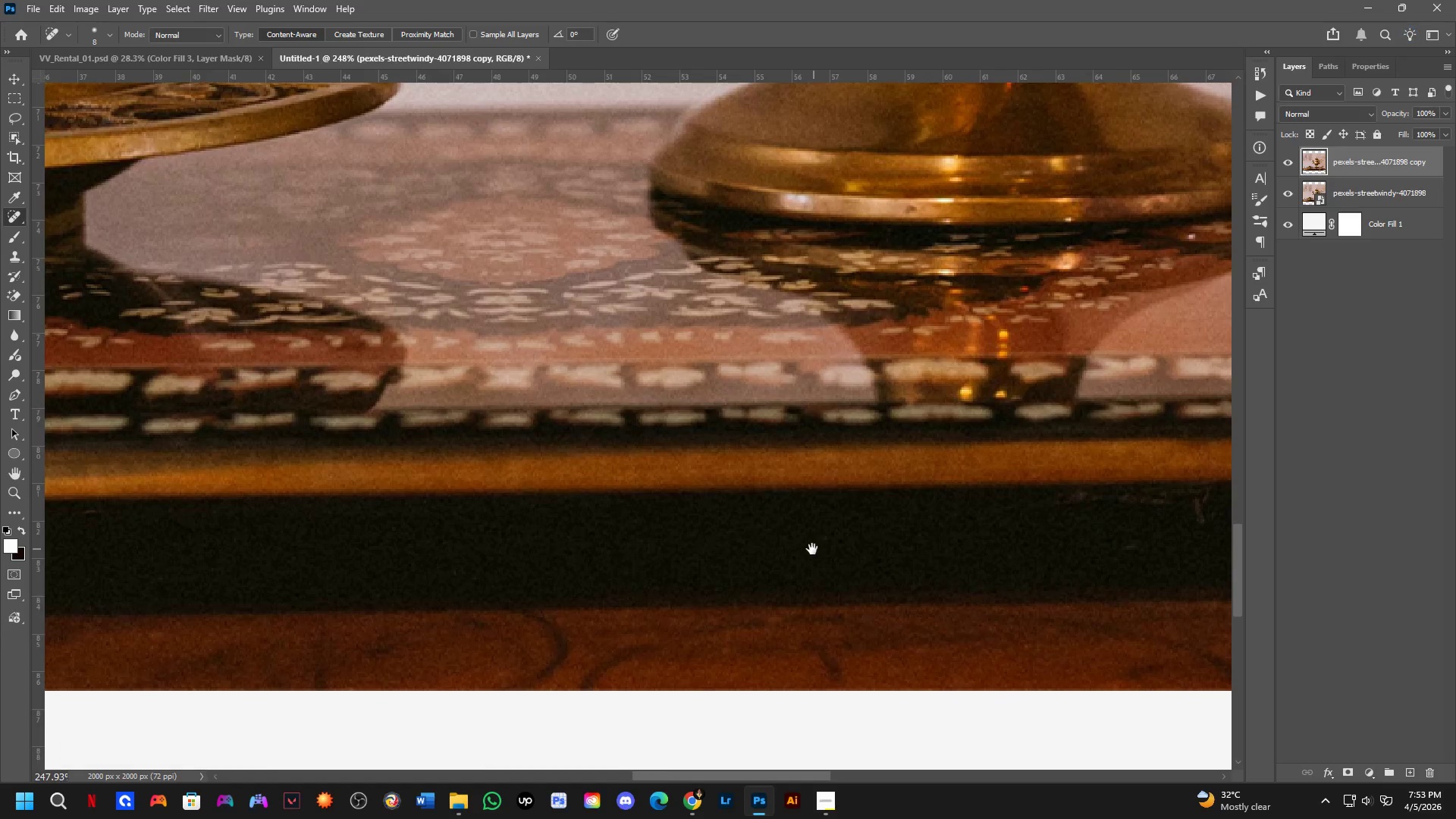 
left_click_drag(start_coordinate=[874, 490], to_coordinate=[417, 592])
 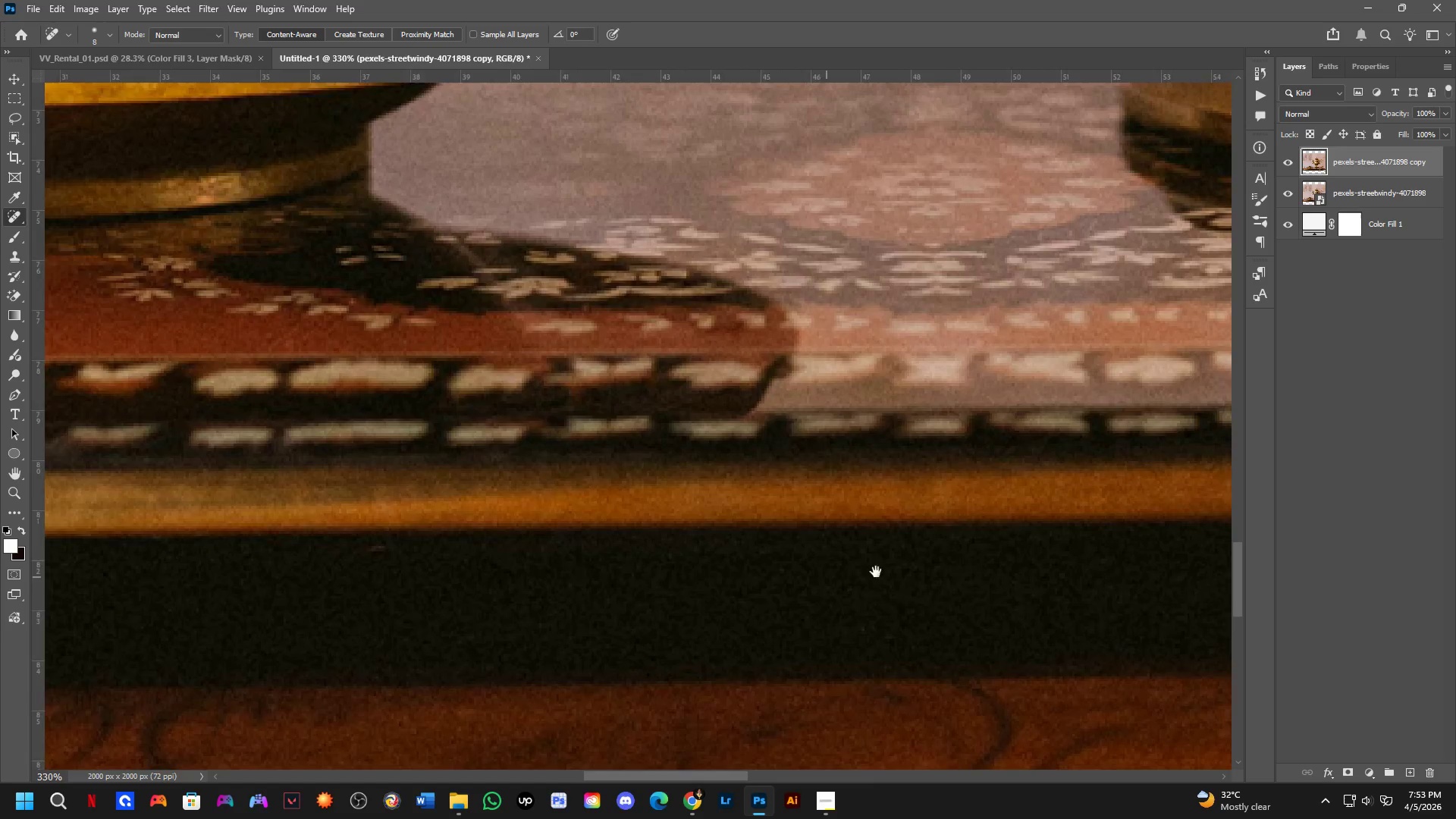 
left_click_drag(start_coordinate=[897, 570], to_coordinate=[466, 529])
 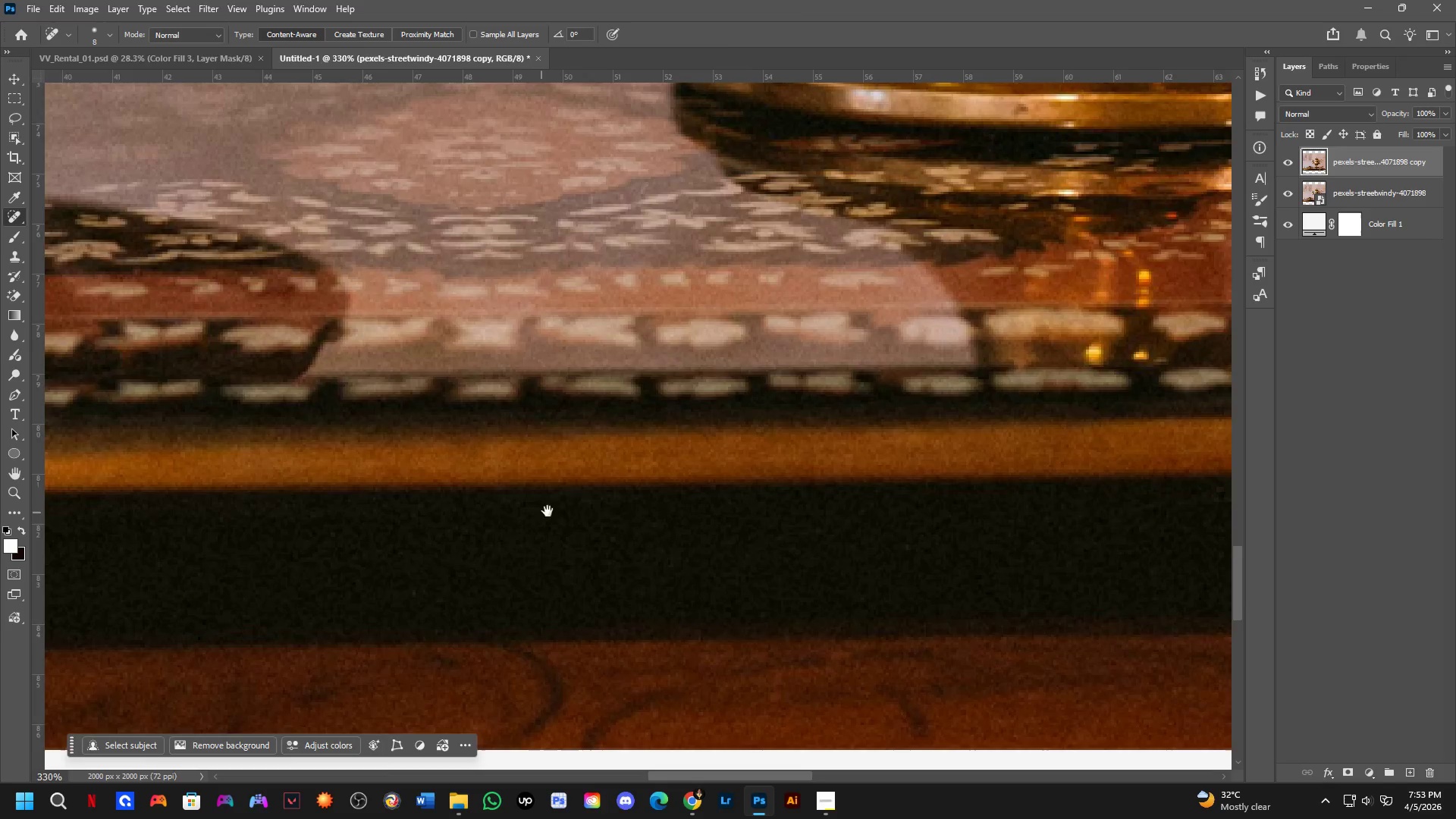 
hold_key(key=Space, duration=0.56)
 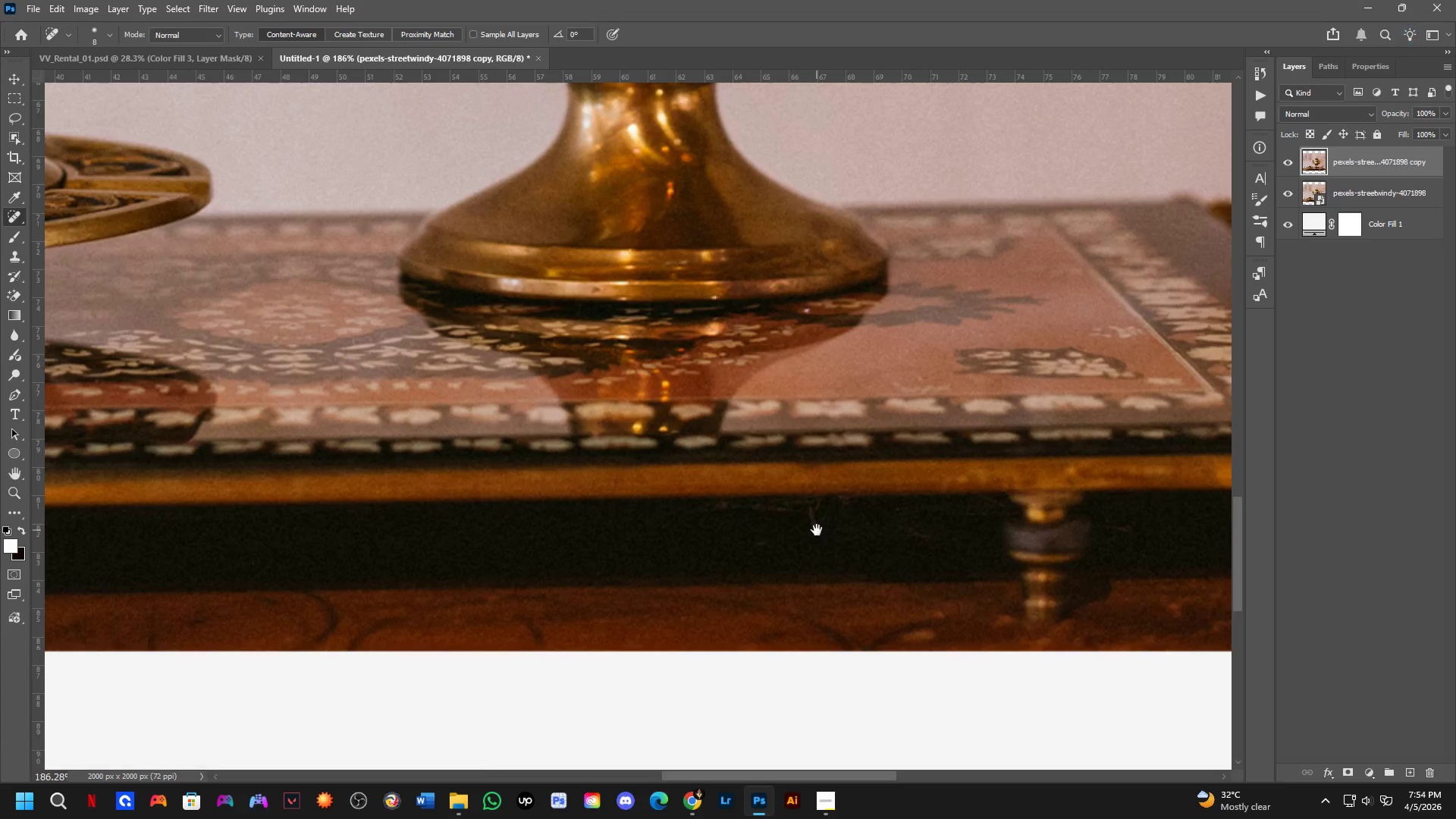 
left_click_drag(start_coordinate=[814, 550], to_coordinate=[457, 548])
 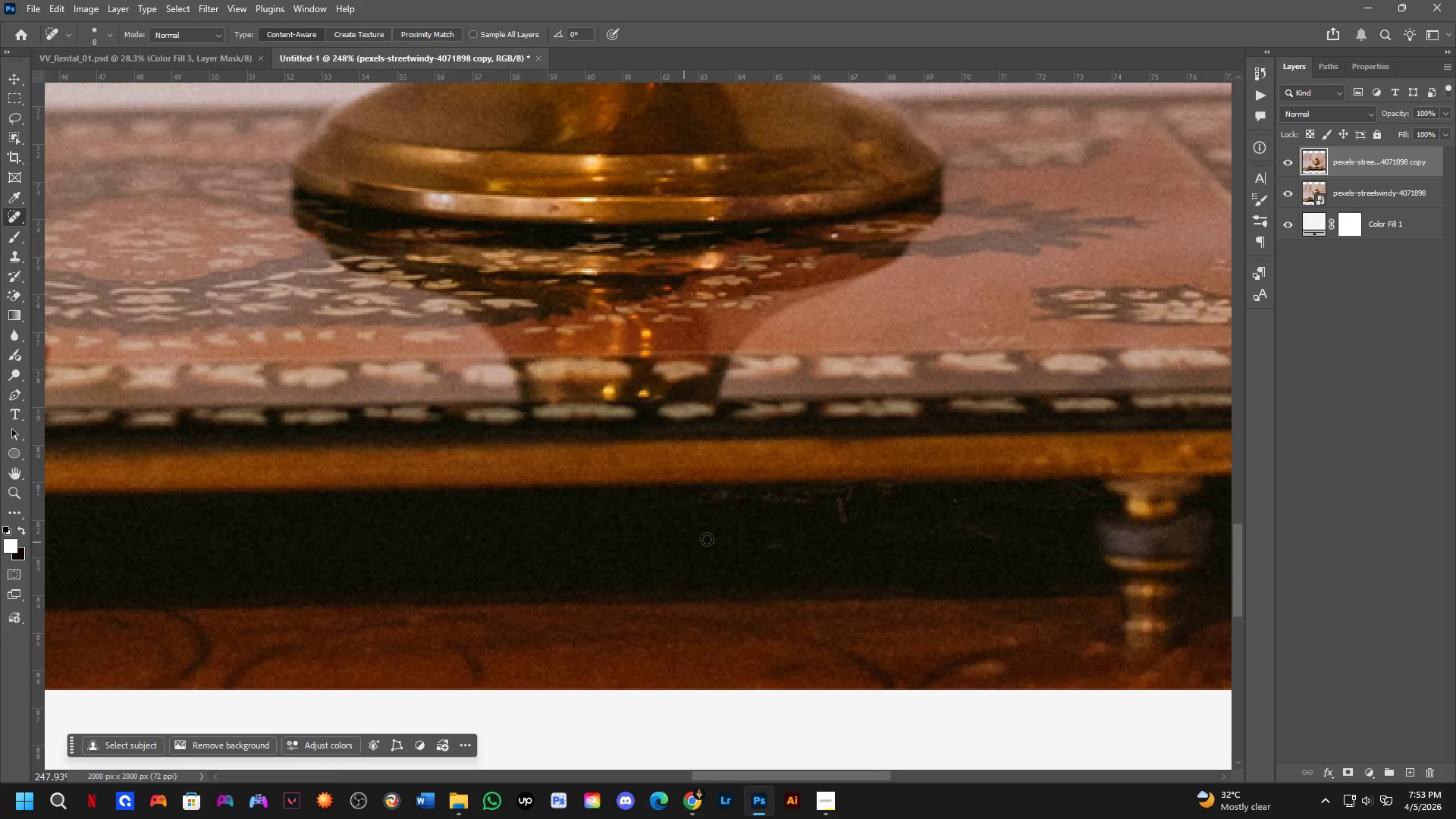 
scroll: coordinate [582, 516], scroll_direction: down, amount: 3.0
 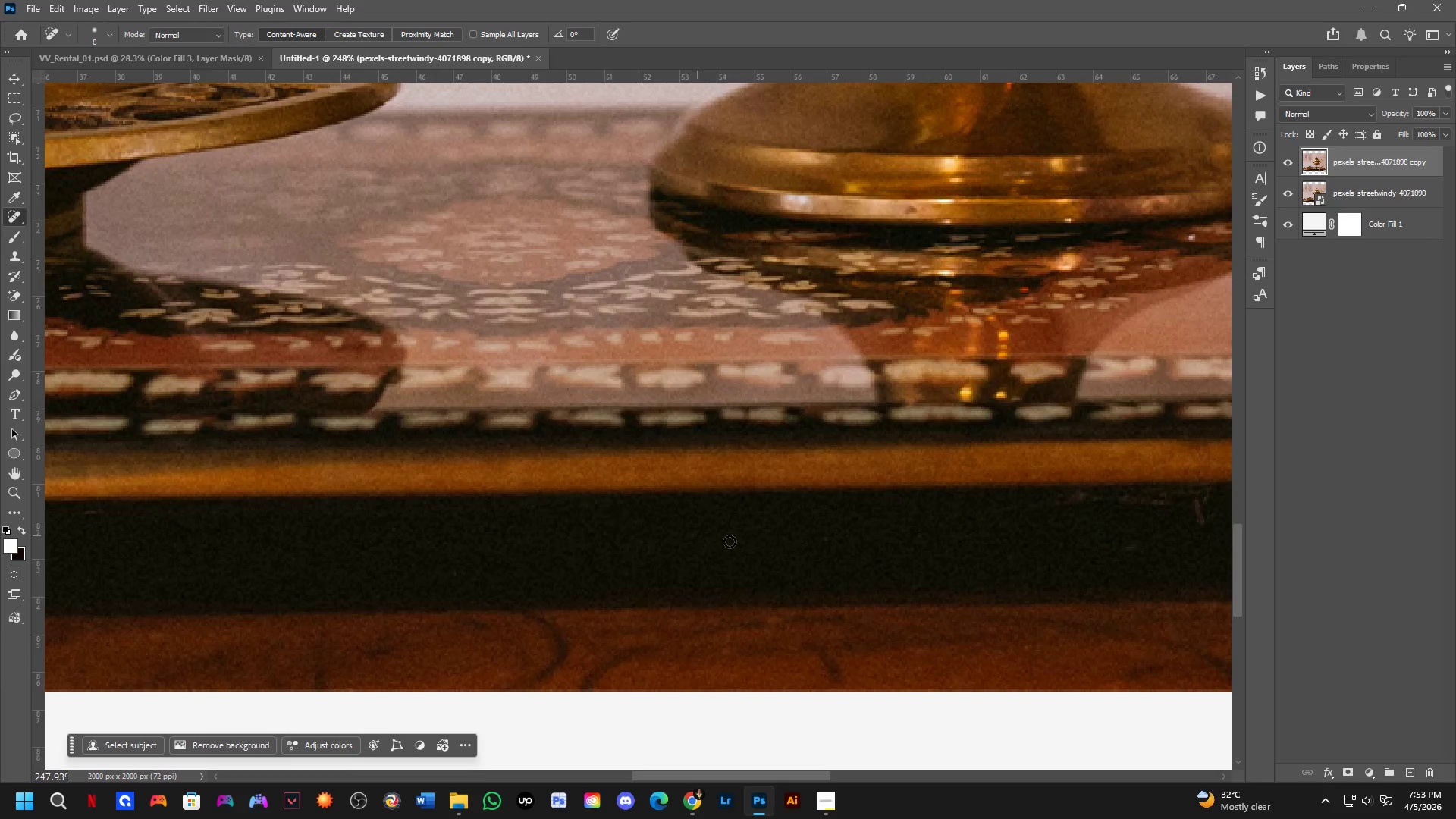 
hold_key(key=Space, duration=0.52)
 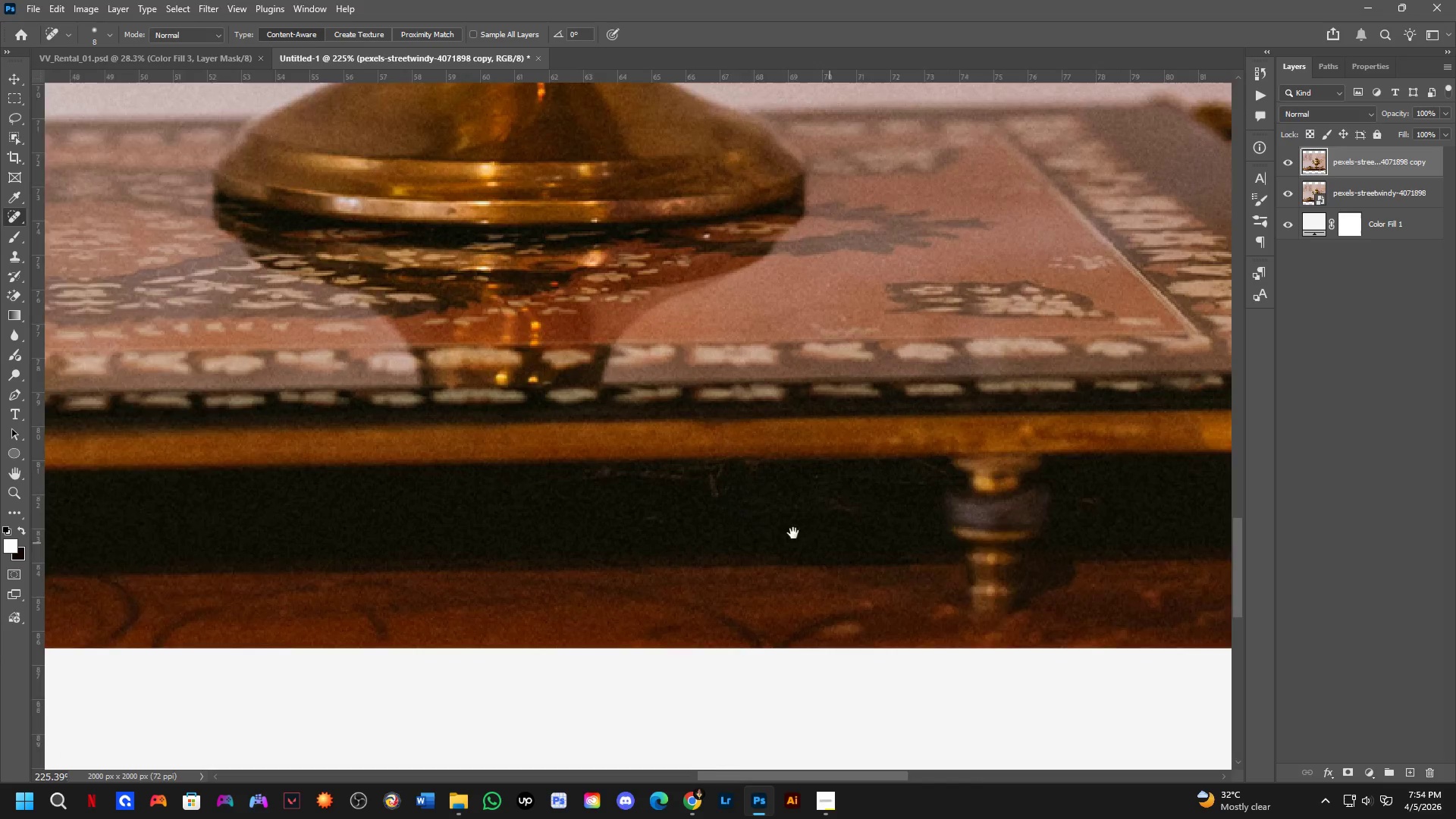 
left_click_drag(start_coordinate=[817, 530], to_coordinate=[749, 513])
 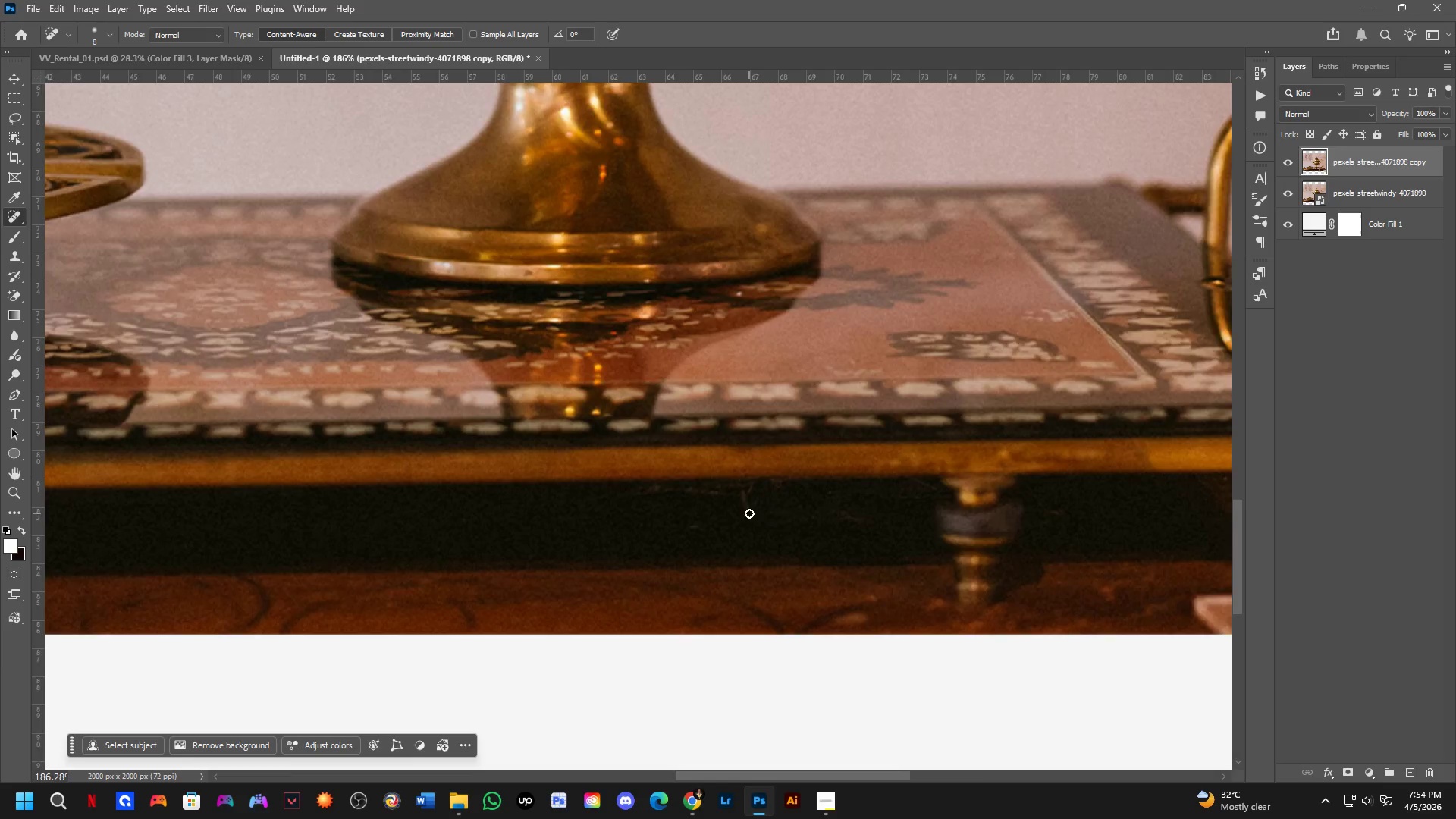 
scroll: coordinate [723, 535], scroll_direction: down, amount: 3.0
 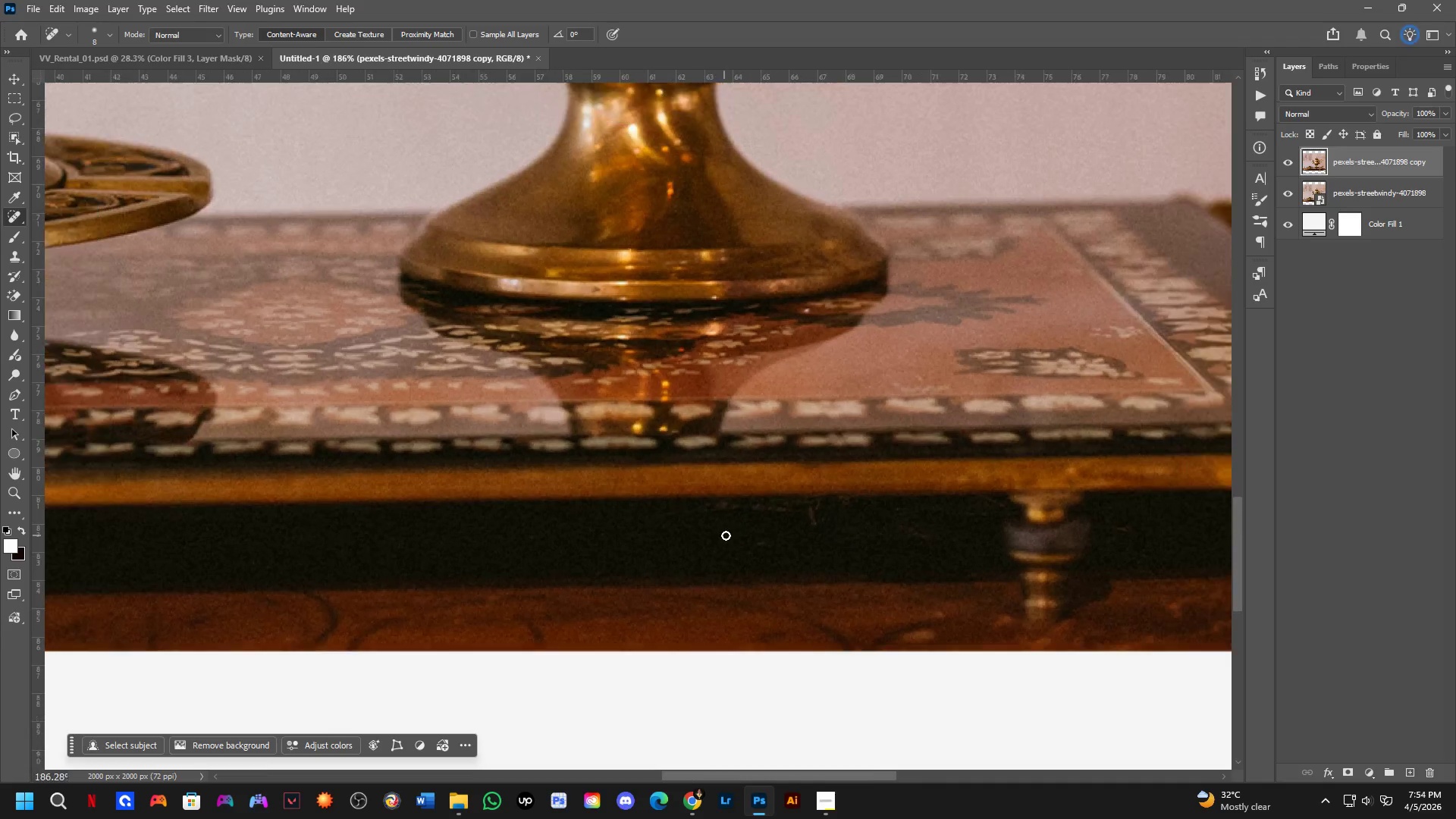 
hold_key(key=Space, duration=0.5)
 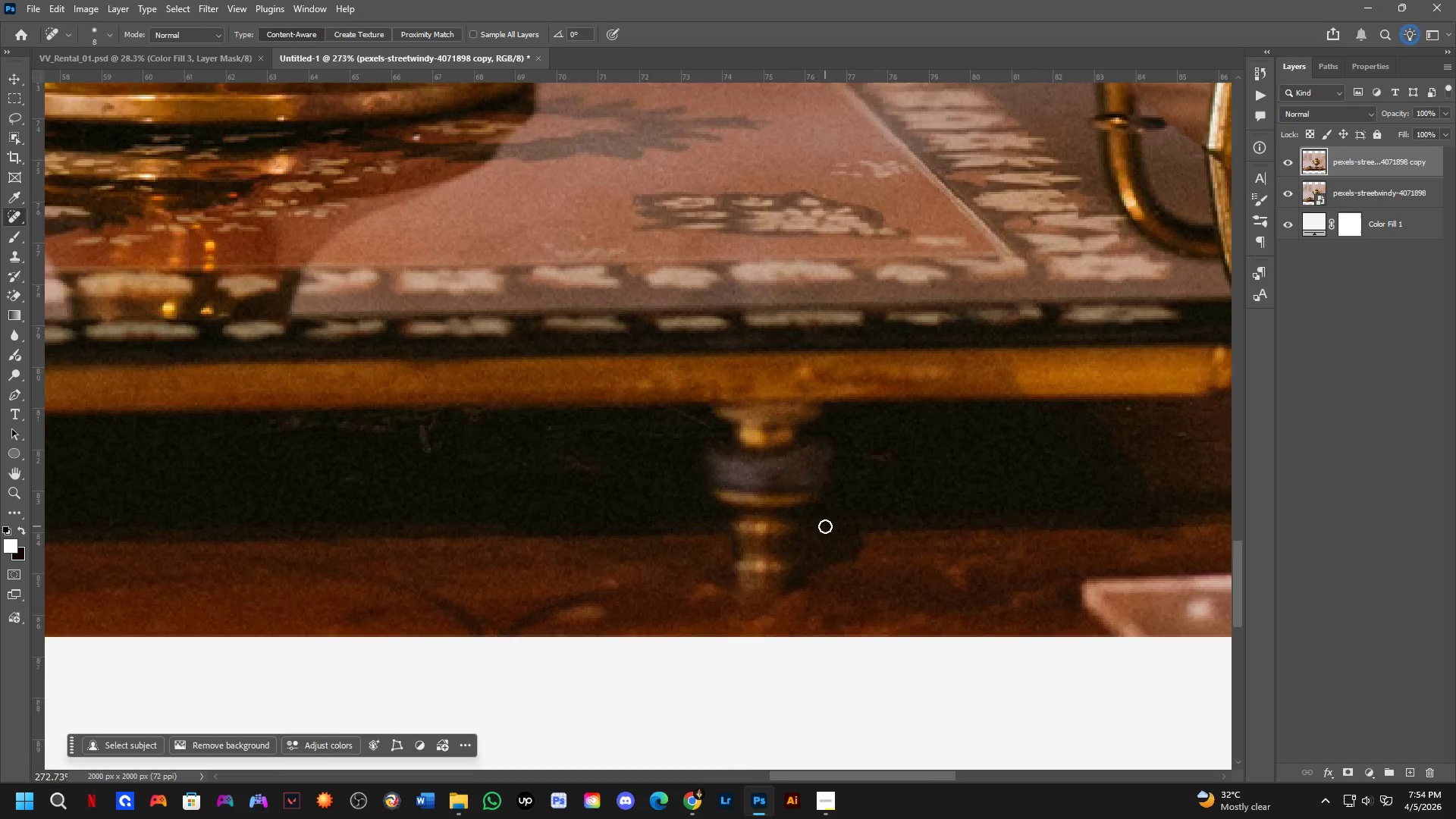 
left_click_drag(start_coordinate=[871, 557], to_coordinate=[619, 514])
 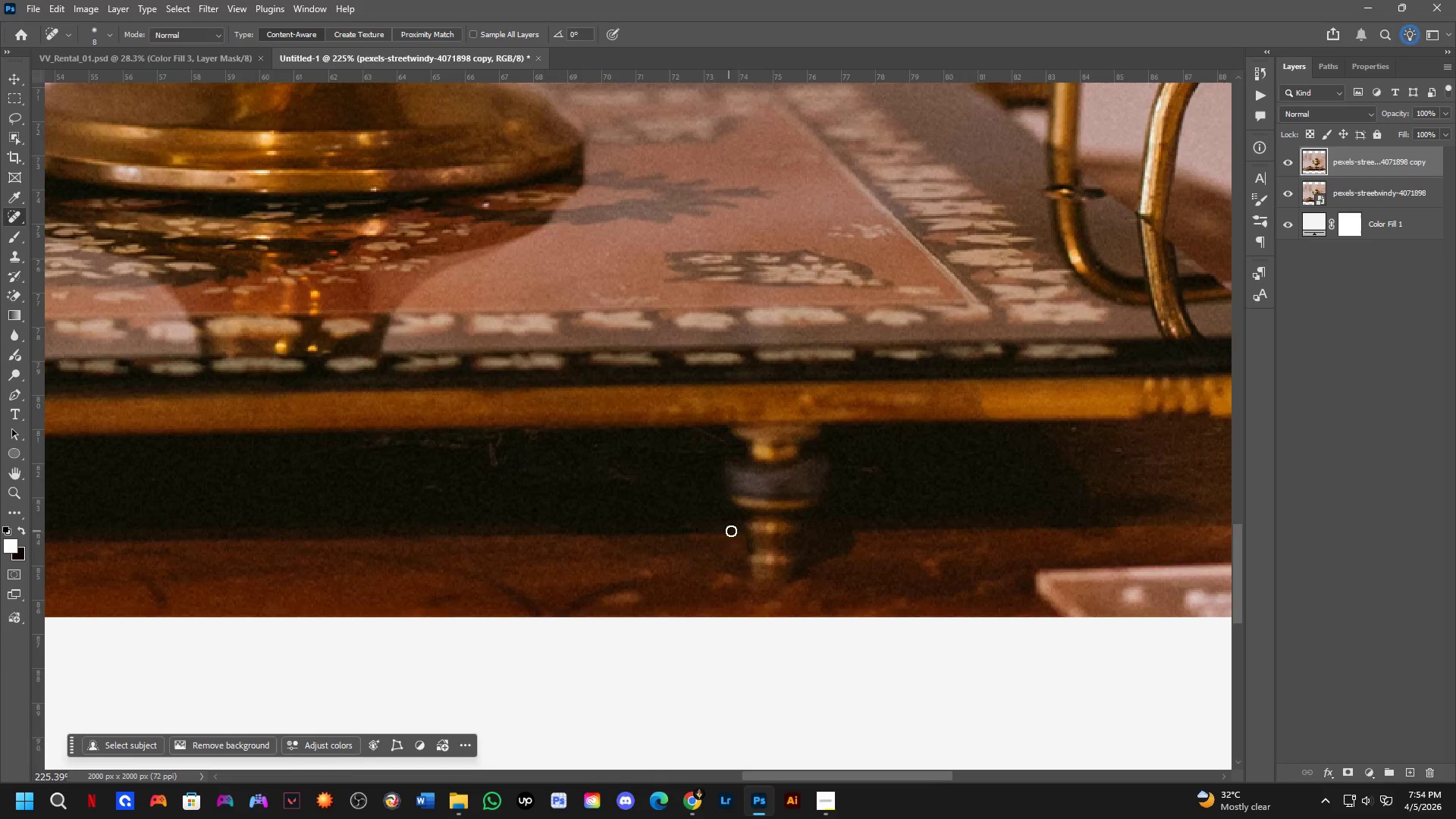 
scroll: coordinate [746, 514], scroll_direction: up, amount: 2.0
 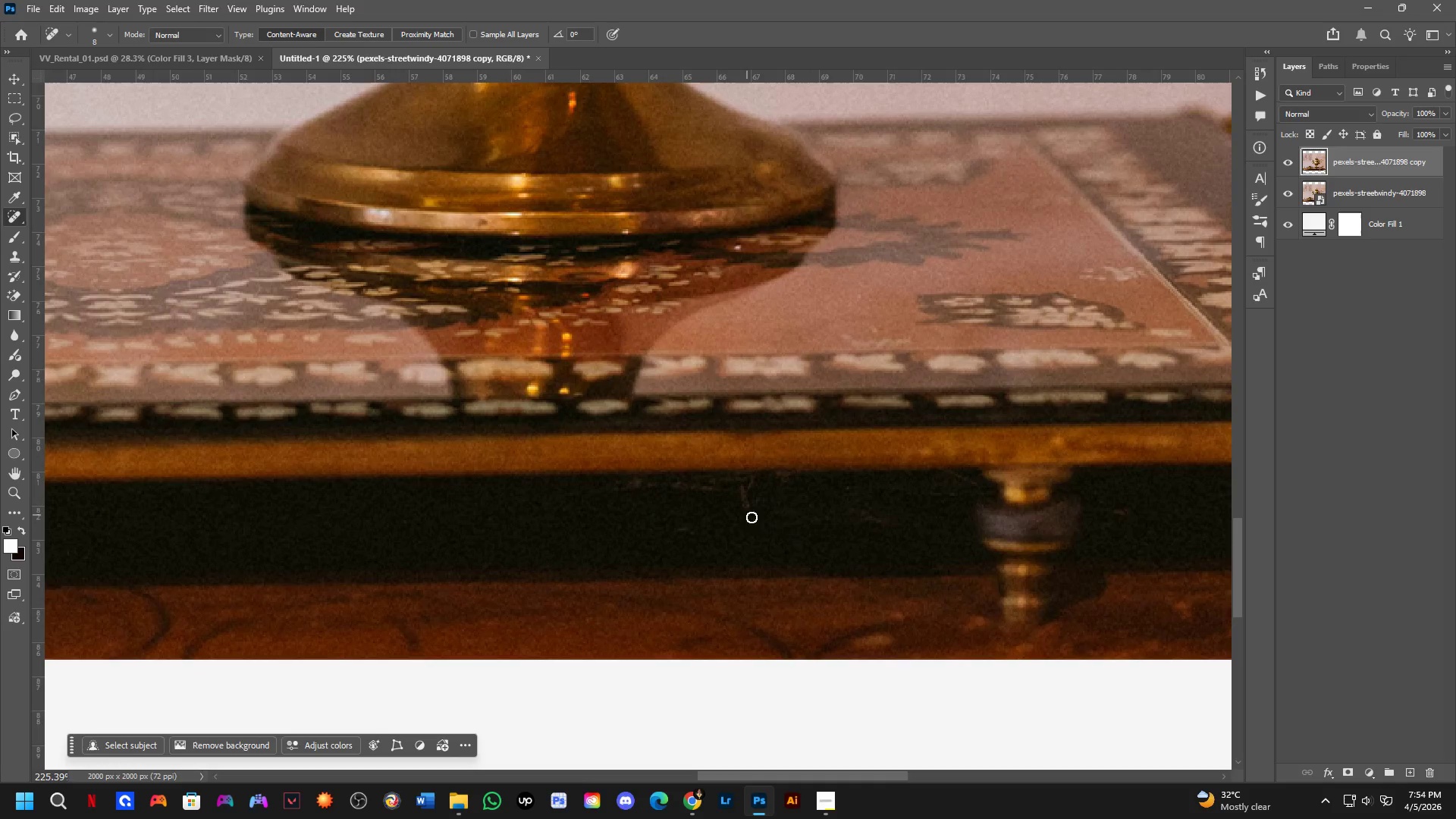 
hold_key(key=Space, duration=0.47)
 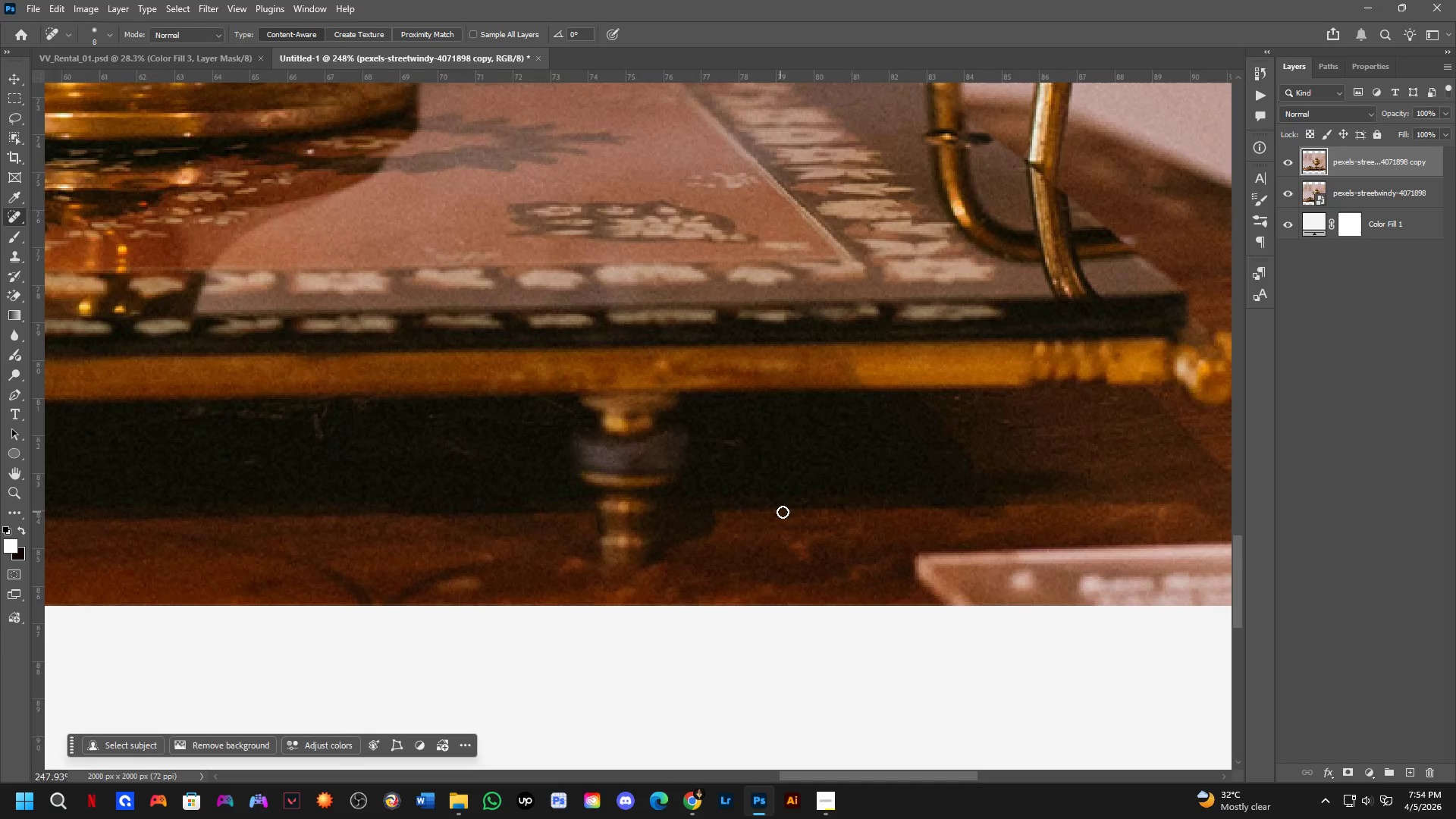 
left_click_drag(start_coordinate=[829, 525], to_coordinate=[685, 504])
 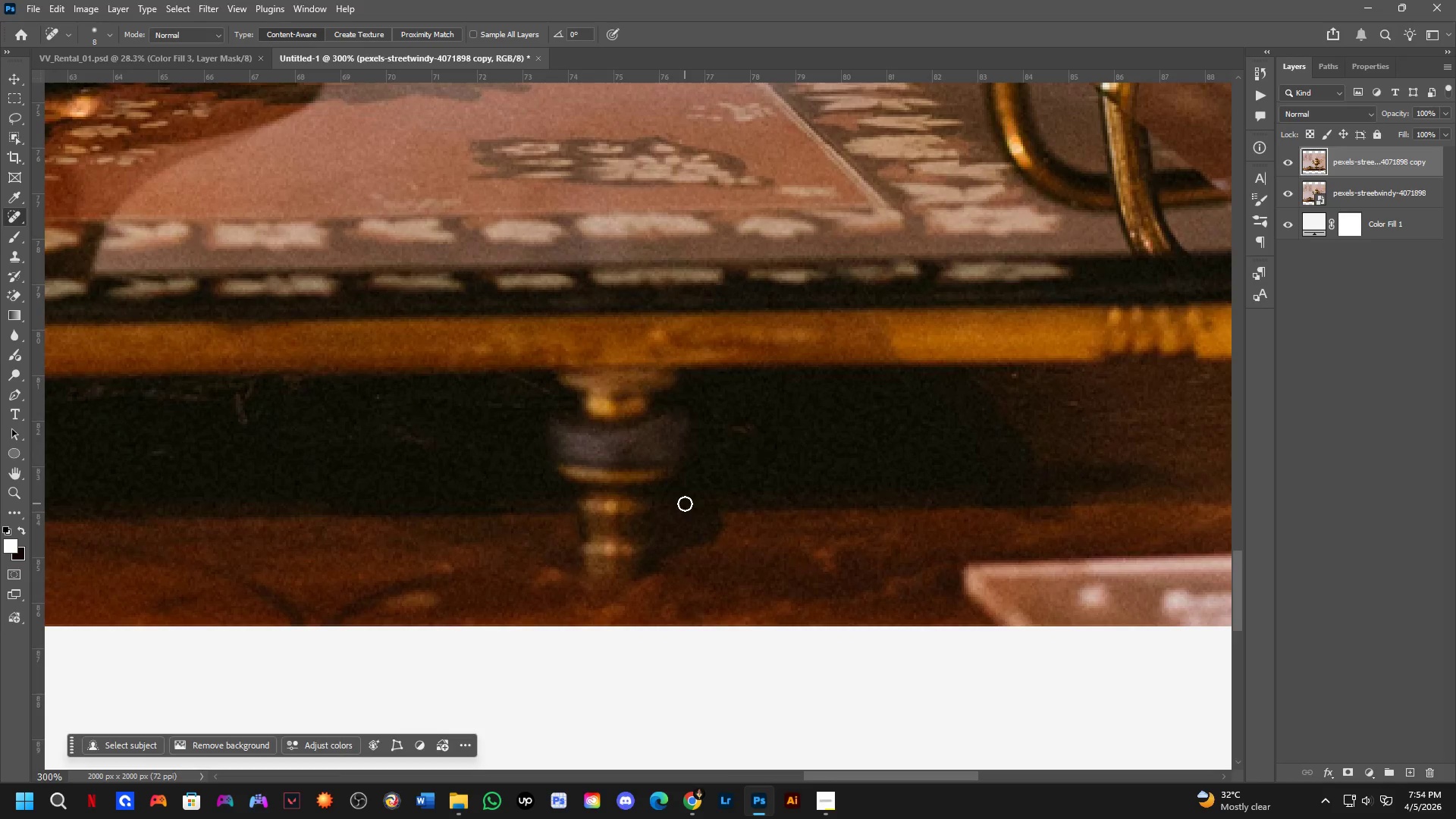 
scroll: coordinate [825, 526], scroll_direction: up, amount: 3.0
 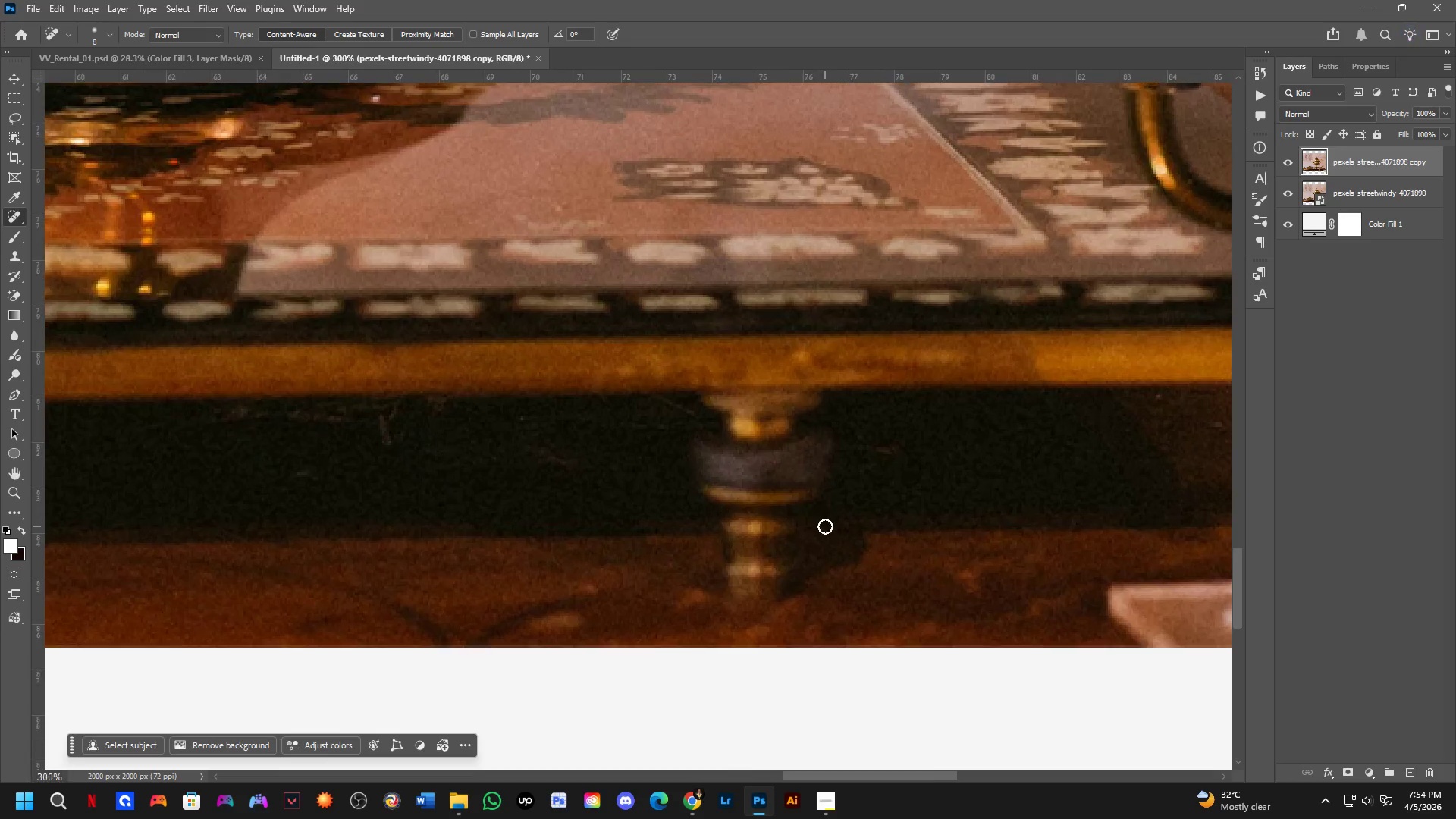 
hold_key(key=Space, duration=0.45)
 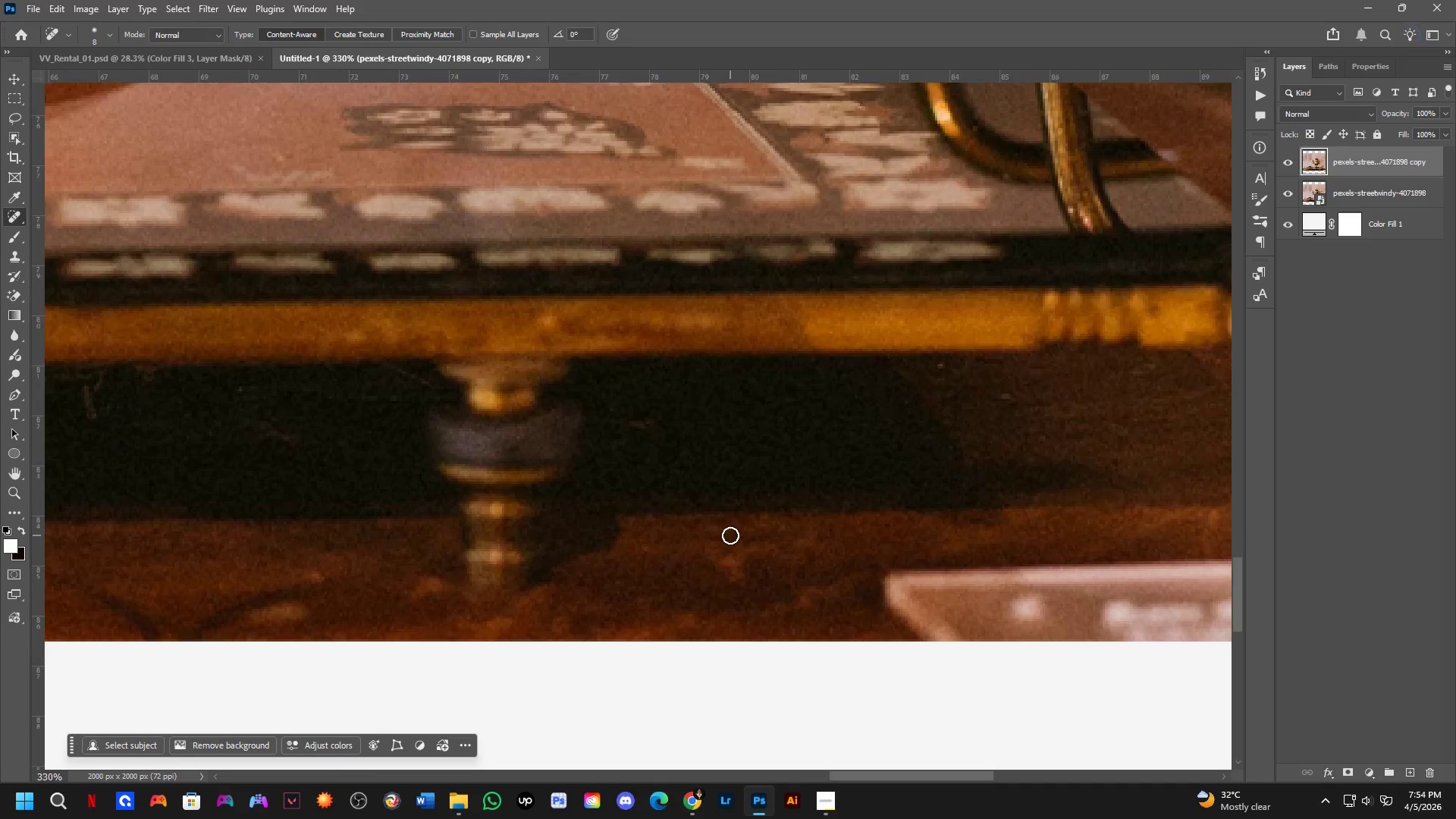 
left_click_drag(start_coordinate=[783, 512], to_coordinate=[714, 522])
 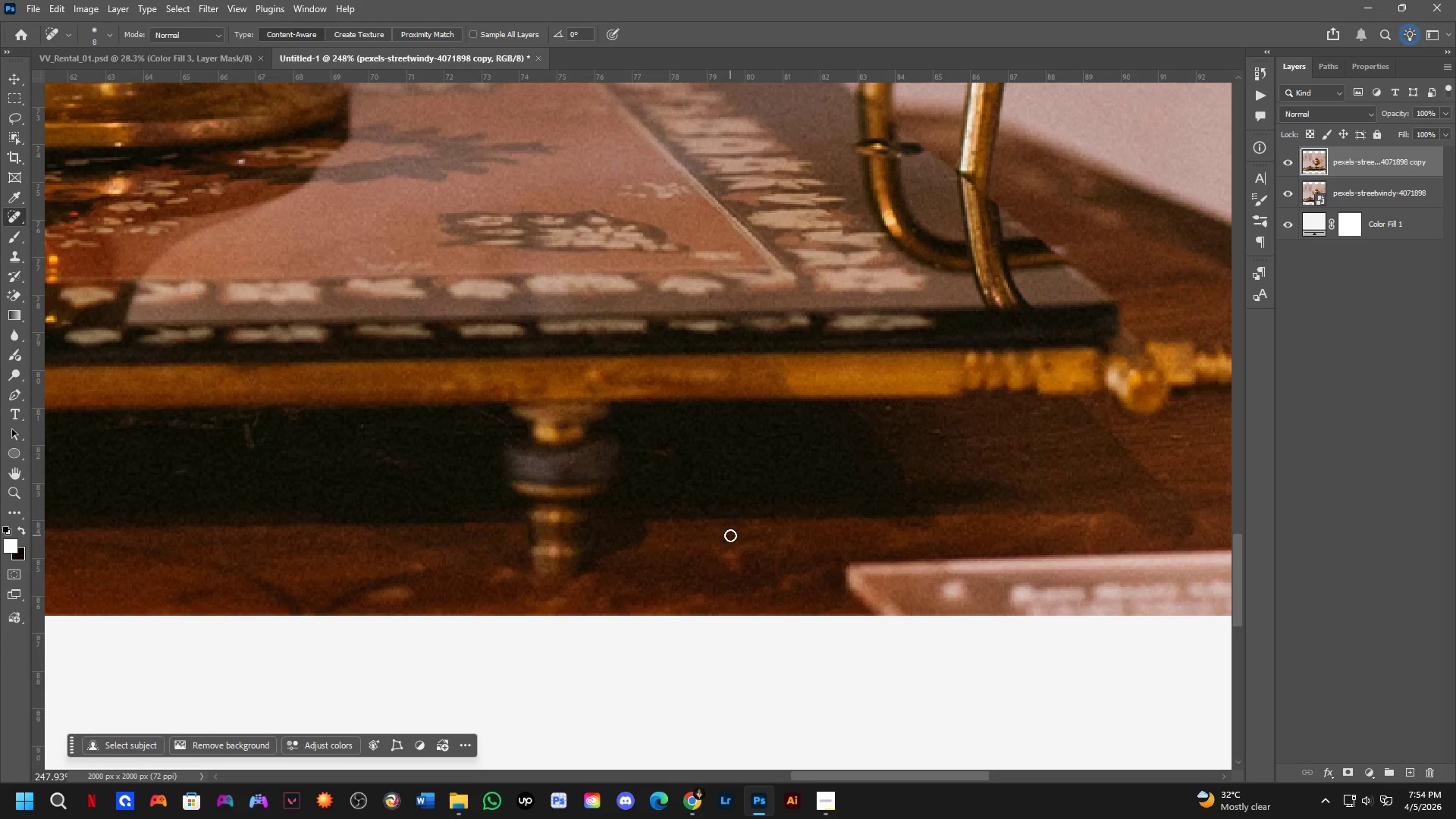 
scroll: coordinate [686, 507], scroll_direction: down, amount: 2.0
 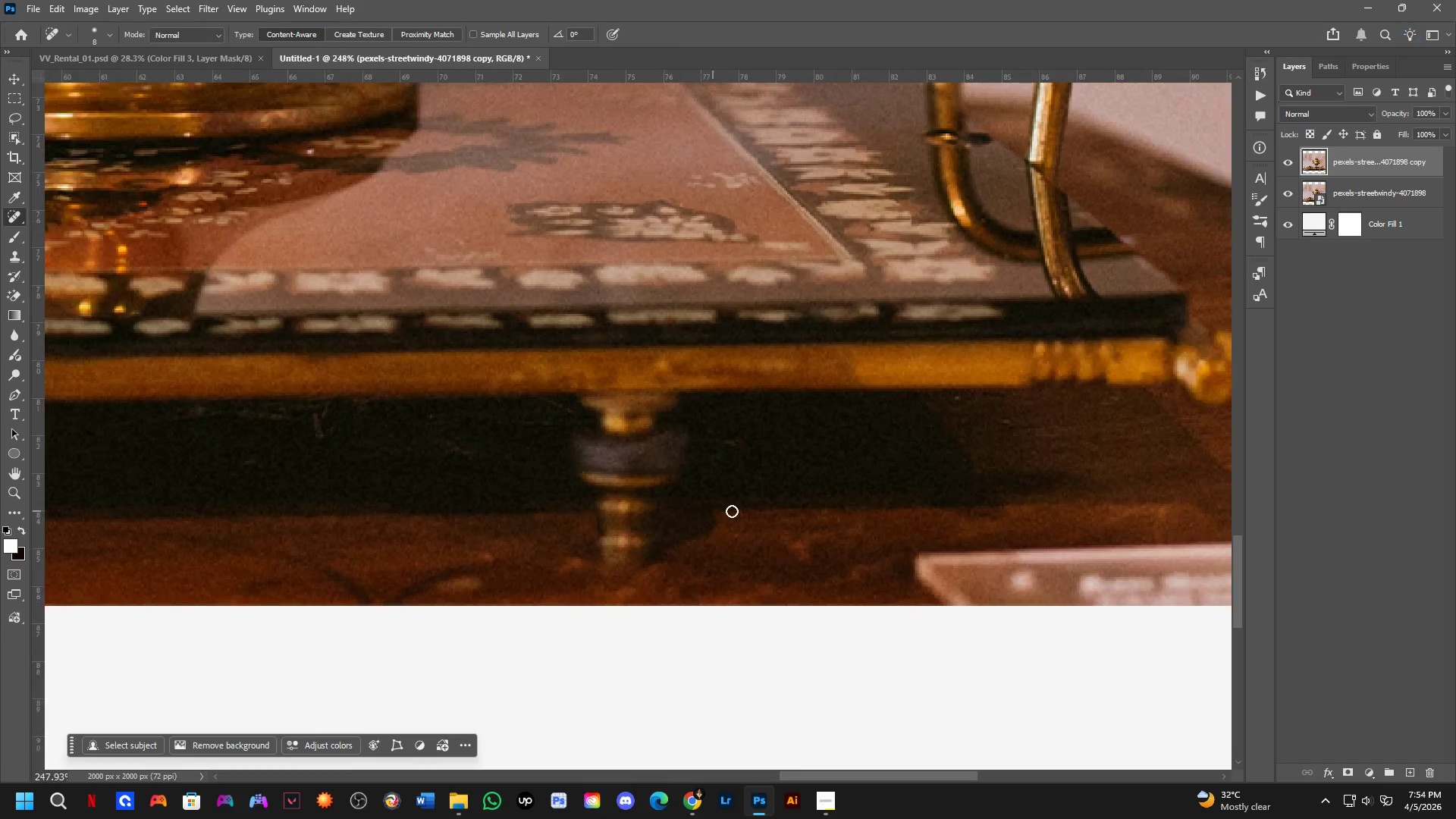 
hold_key(key=Space, duration=0.5)
 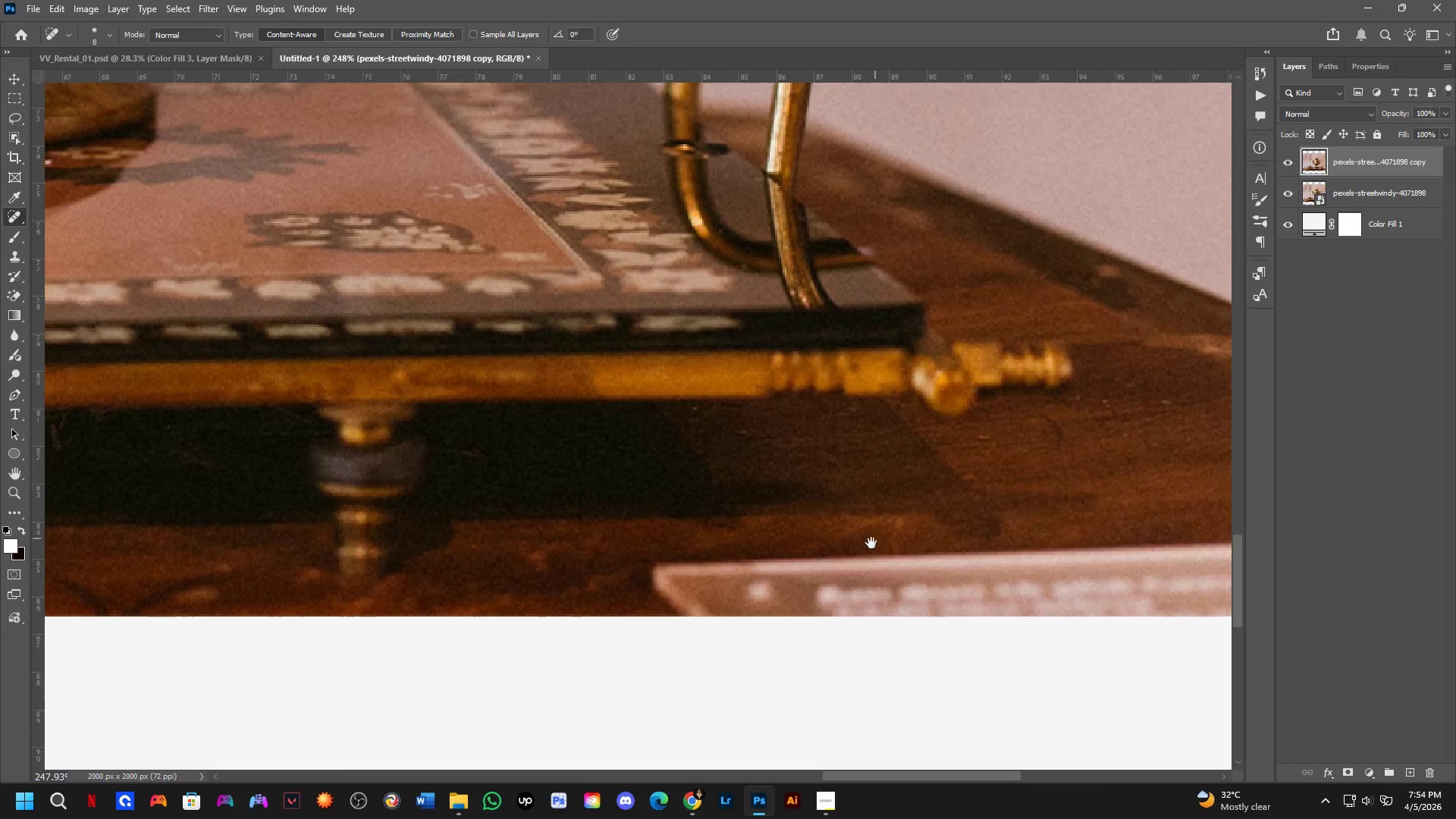 
left_click_drag(start_coordinate=[814, 529], to_coordinate=[603, 522])
 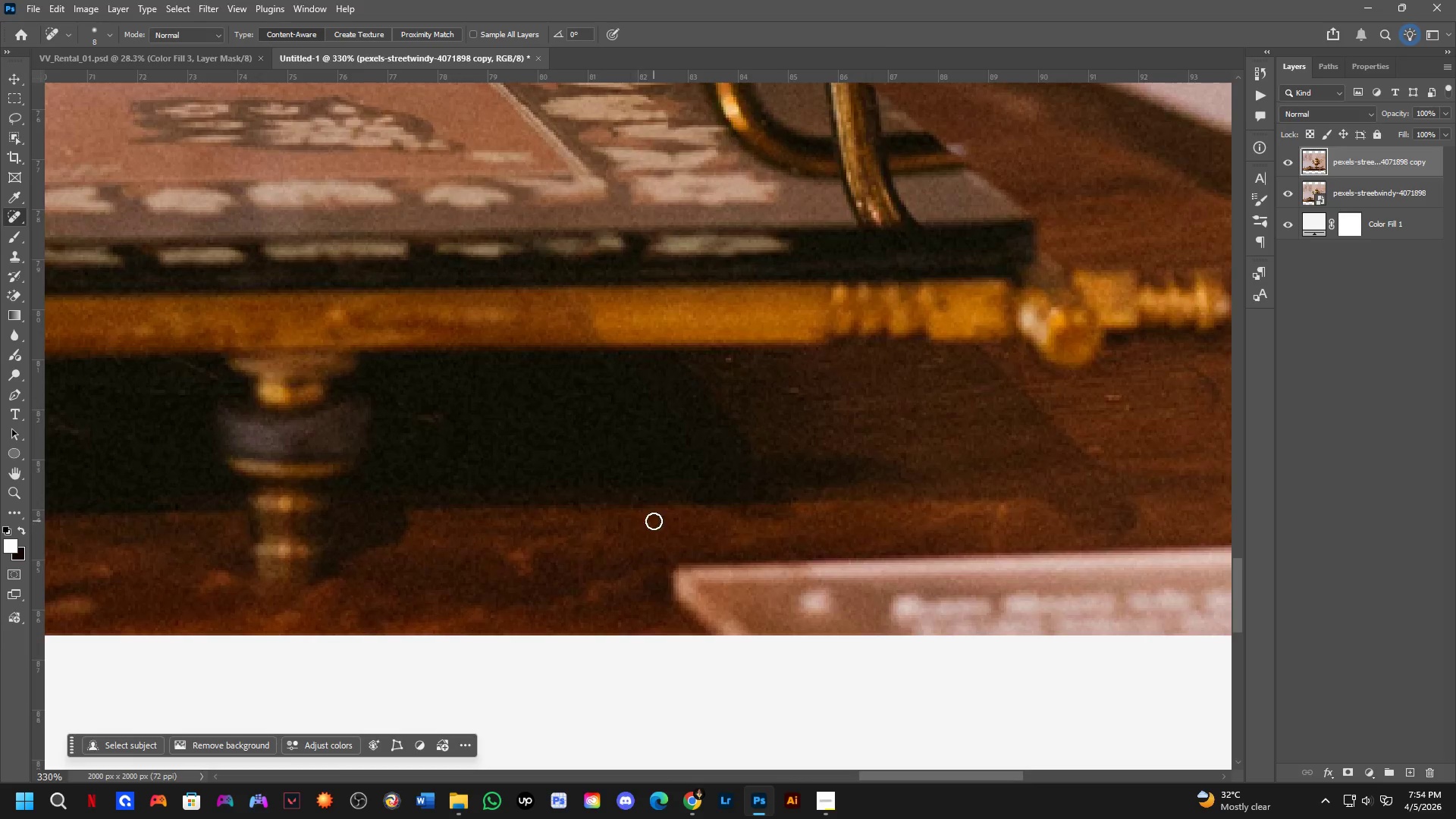 
scroll: coordinate [730, 535], scroll_direction: up, amount: 3.0
 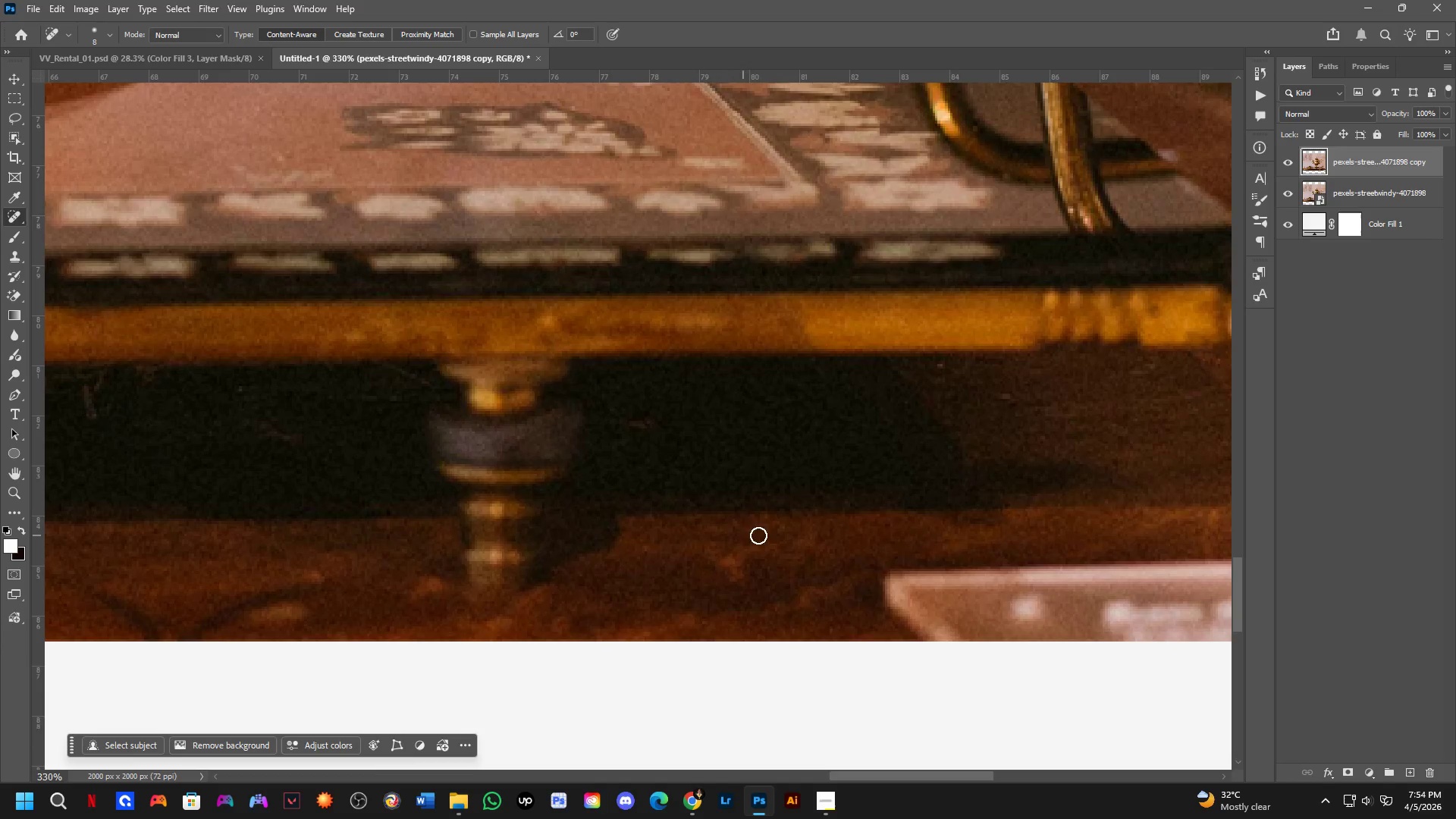 
hold_key(key=Space, duration=0.52)
 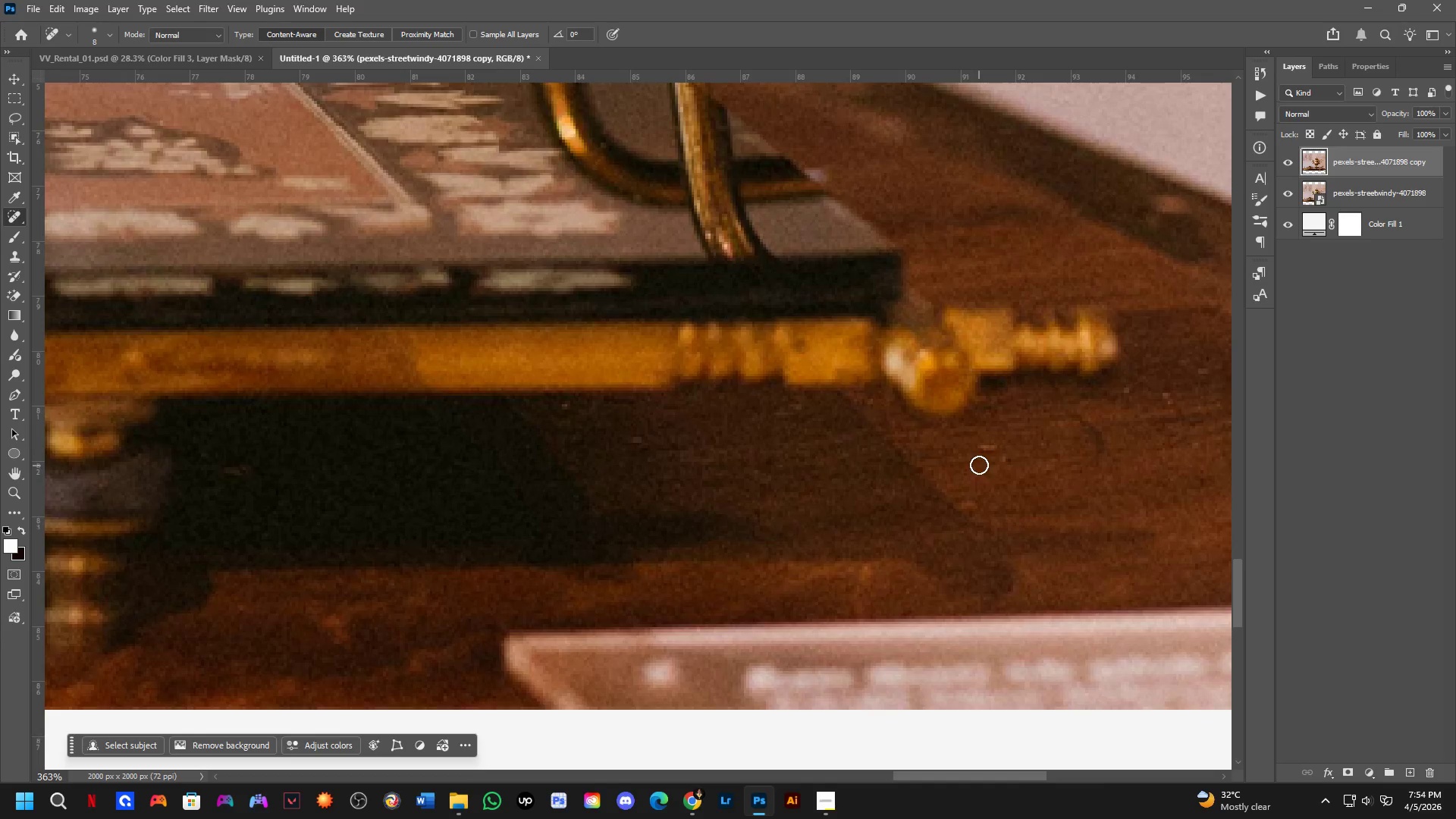 
left_click_drag(start_coordinate=[893, 528], to_coordinate=[863, 556])
 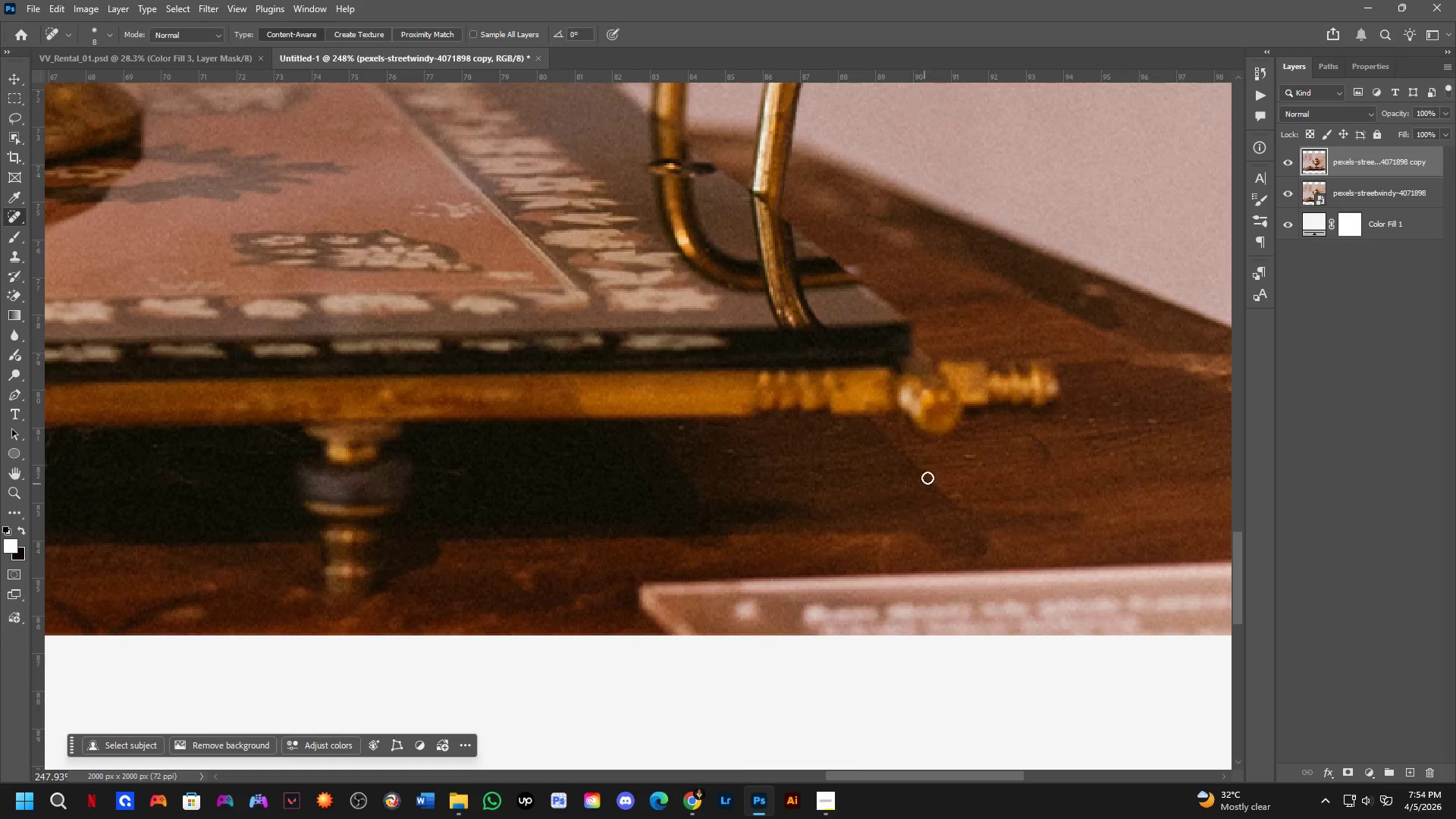 
scroll: coordinate [654, 521], scroll_direction: down, amount: 3.0
 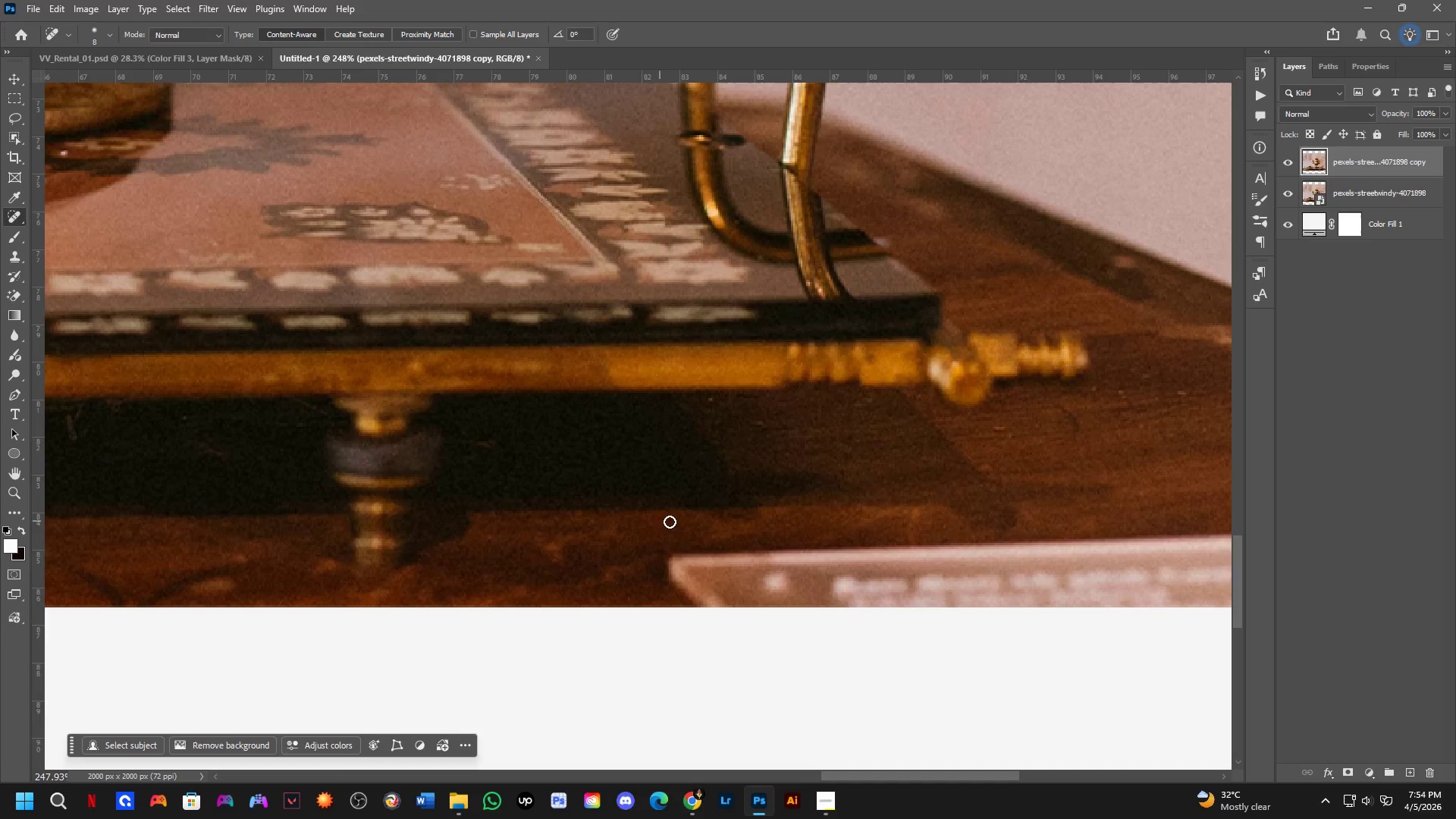 
scroll: coordinate [930, 473], scroll_direction: up, amount: 4.0
 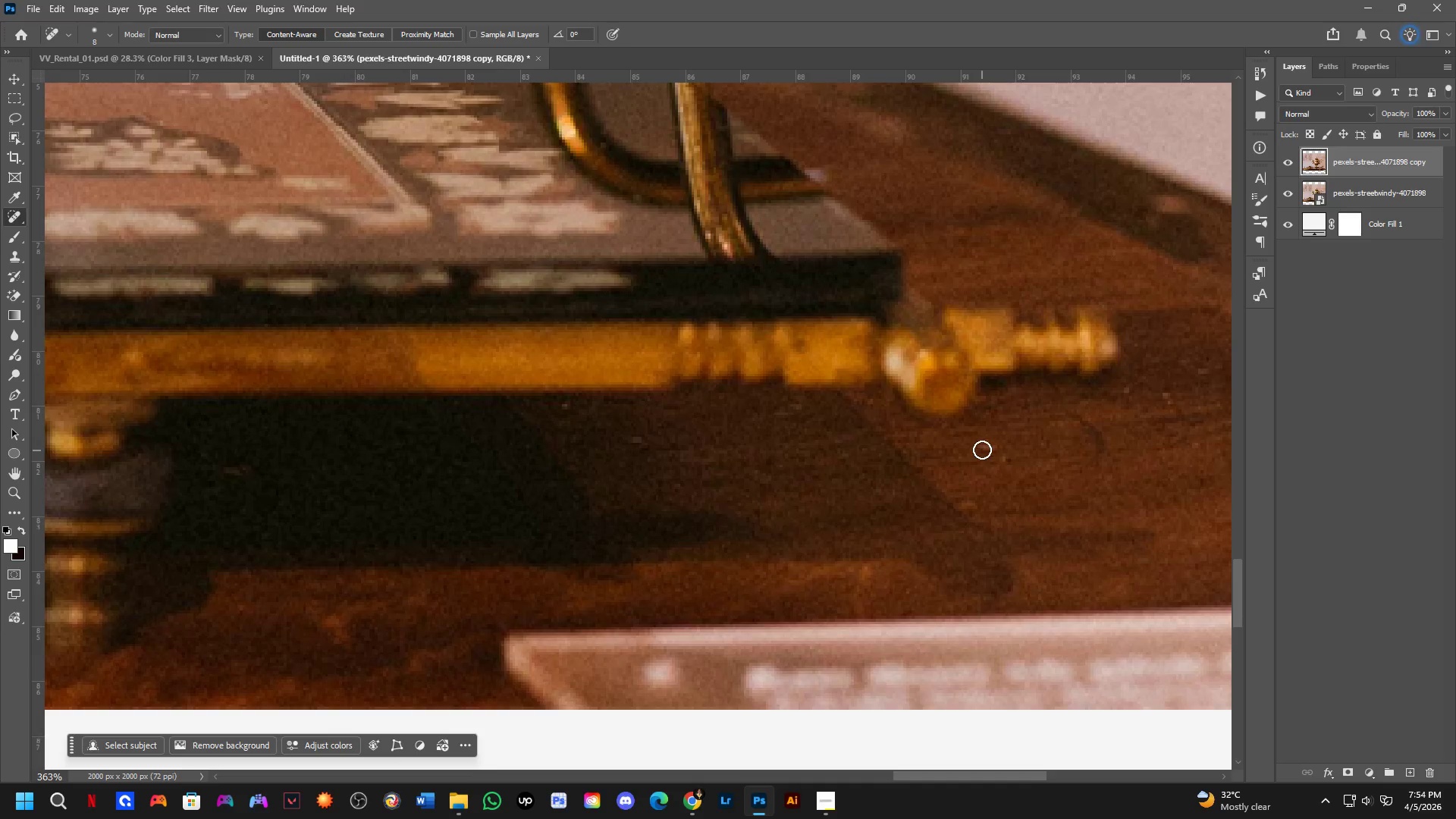 
left_click_drag(start_coordinate=[977, 446], to_coordinate=[999, 446])
 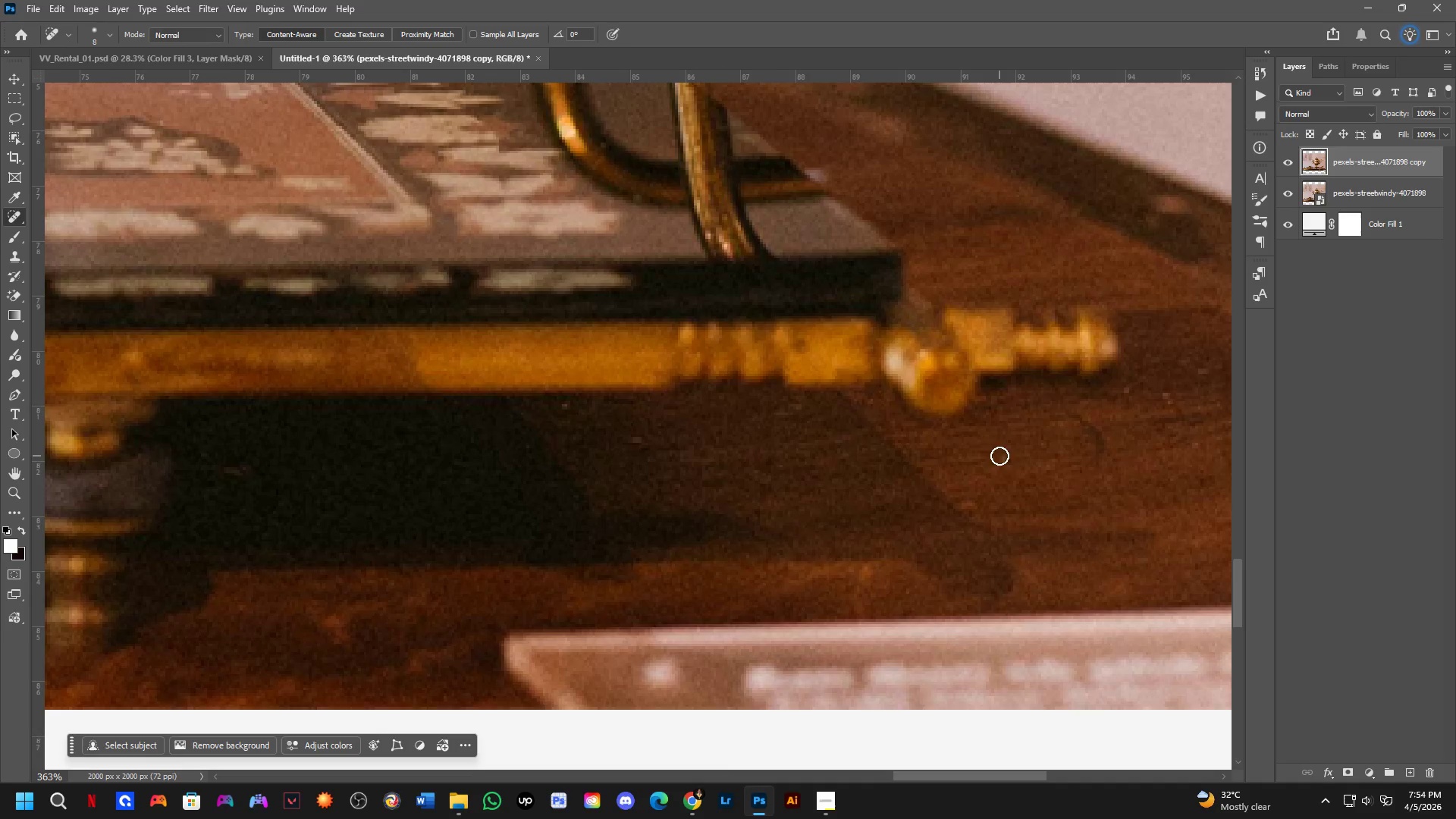 
left_click_drag(start_coordinate=[1001, 457], to_coordinate=[1009, 469])
 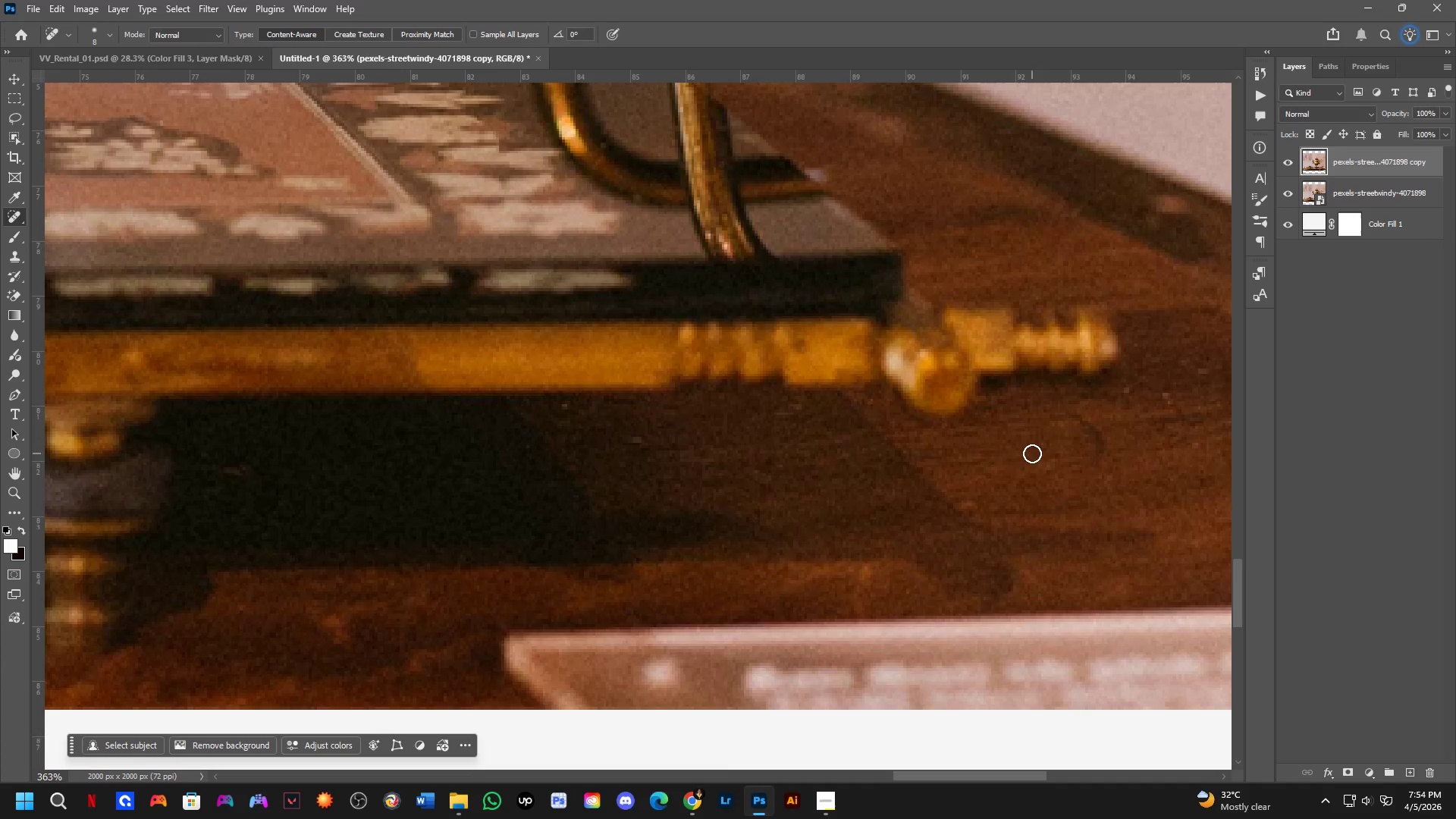 
left_click_drag(start_coordinate=[1043, 446], to_coordinate=[1049, 442])
 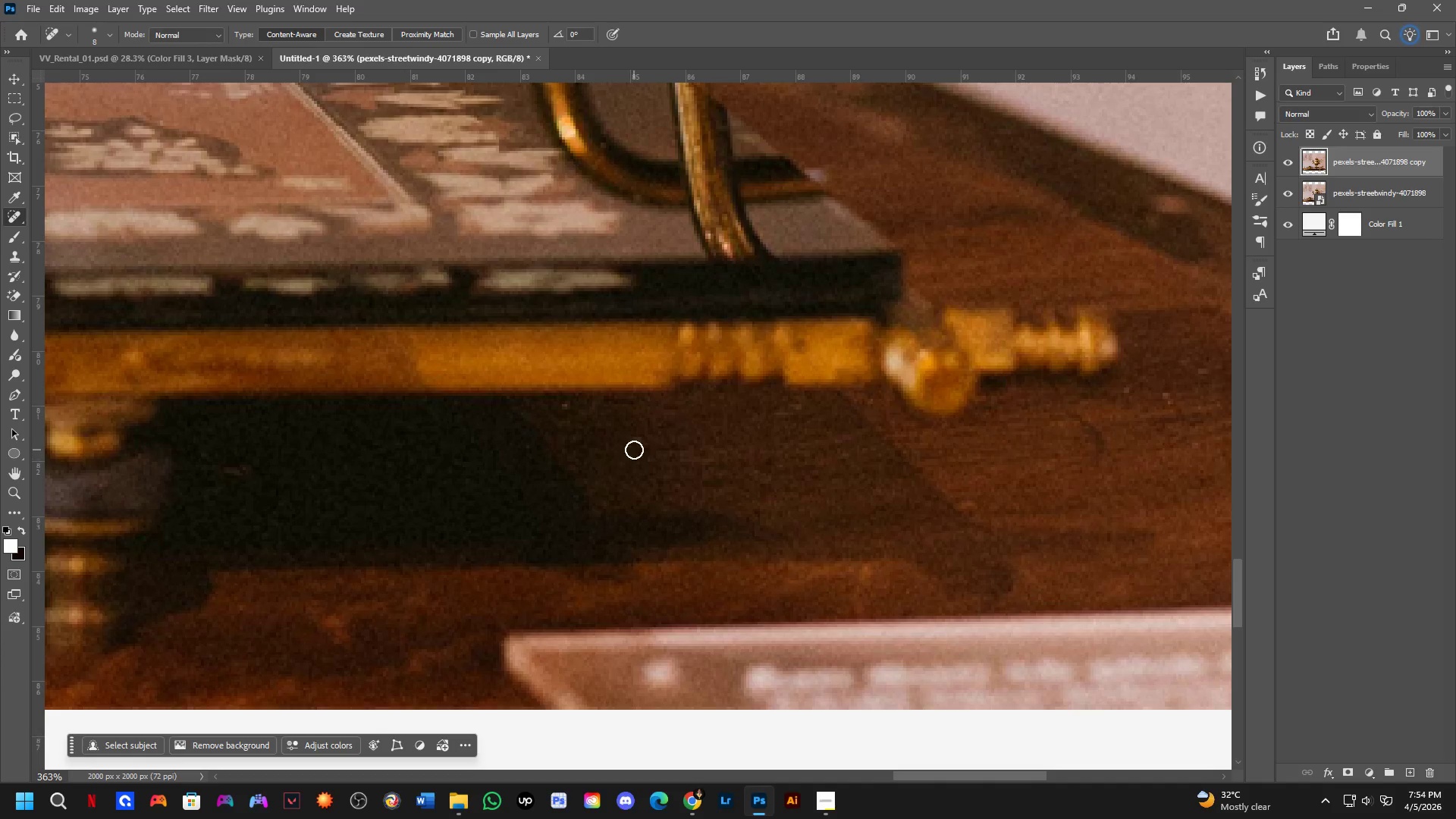 
left_click_drag(start_coordinate=[634, 447], to_coordinate=[634, 438])
 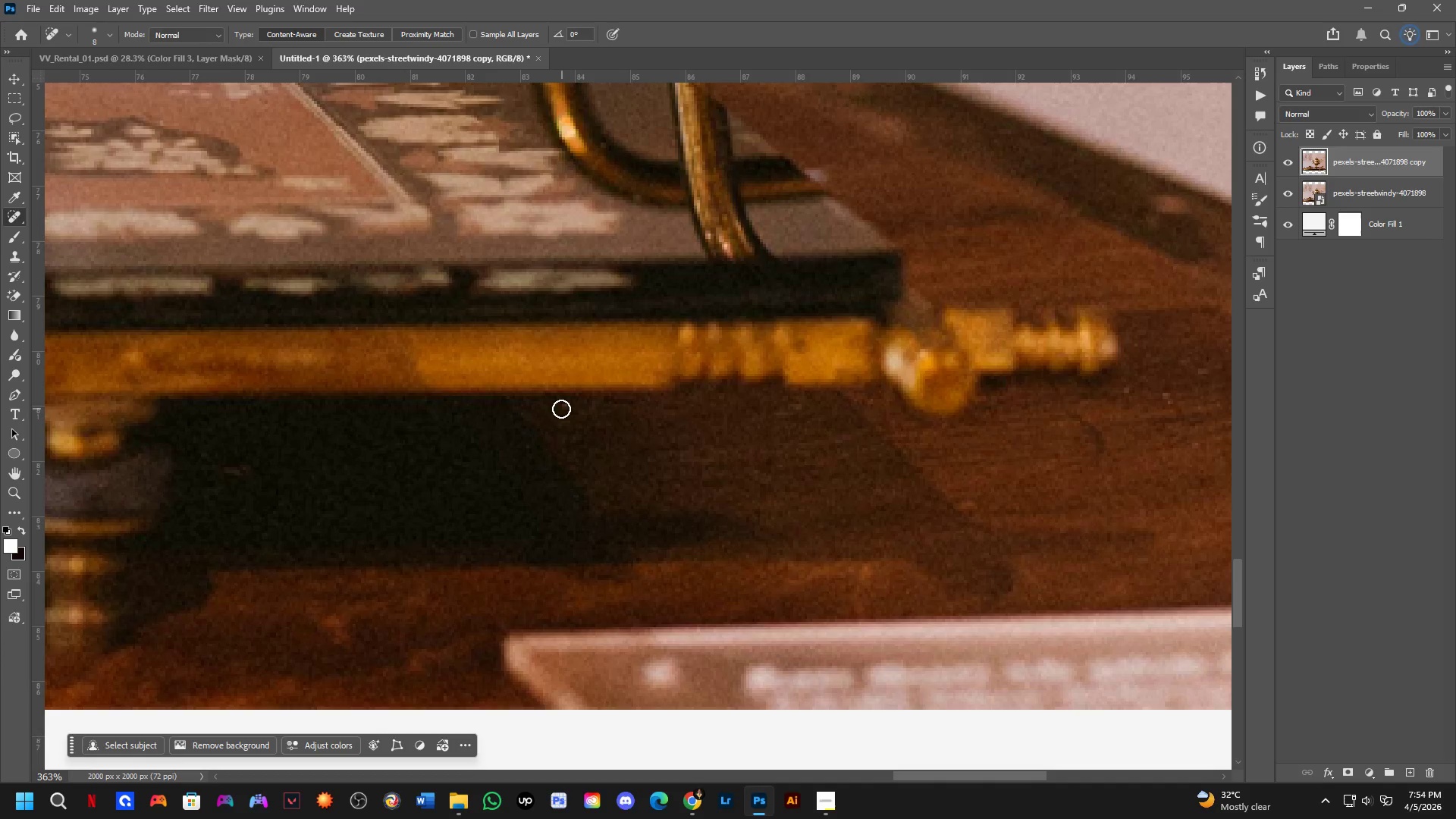 
left_click_drag(start_coordinate=[560, 408], to_coordinate=[577, 406])
 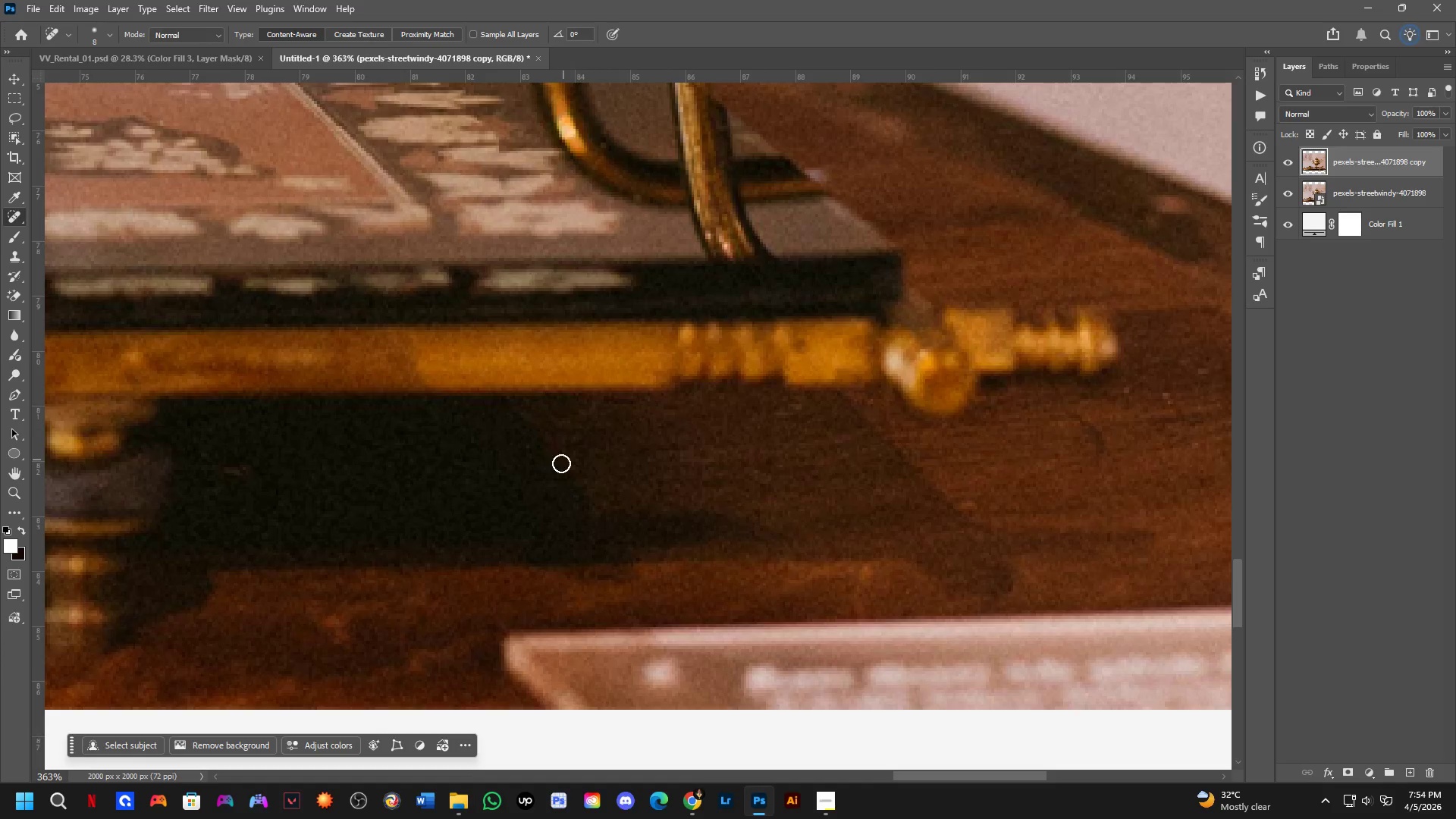 
hold_key(key=Space, duration=0.53)
 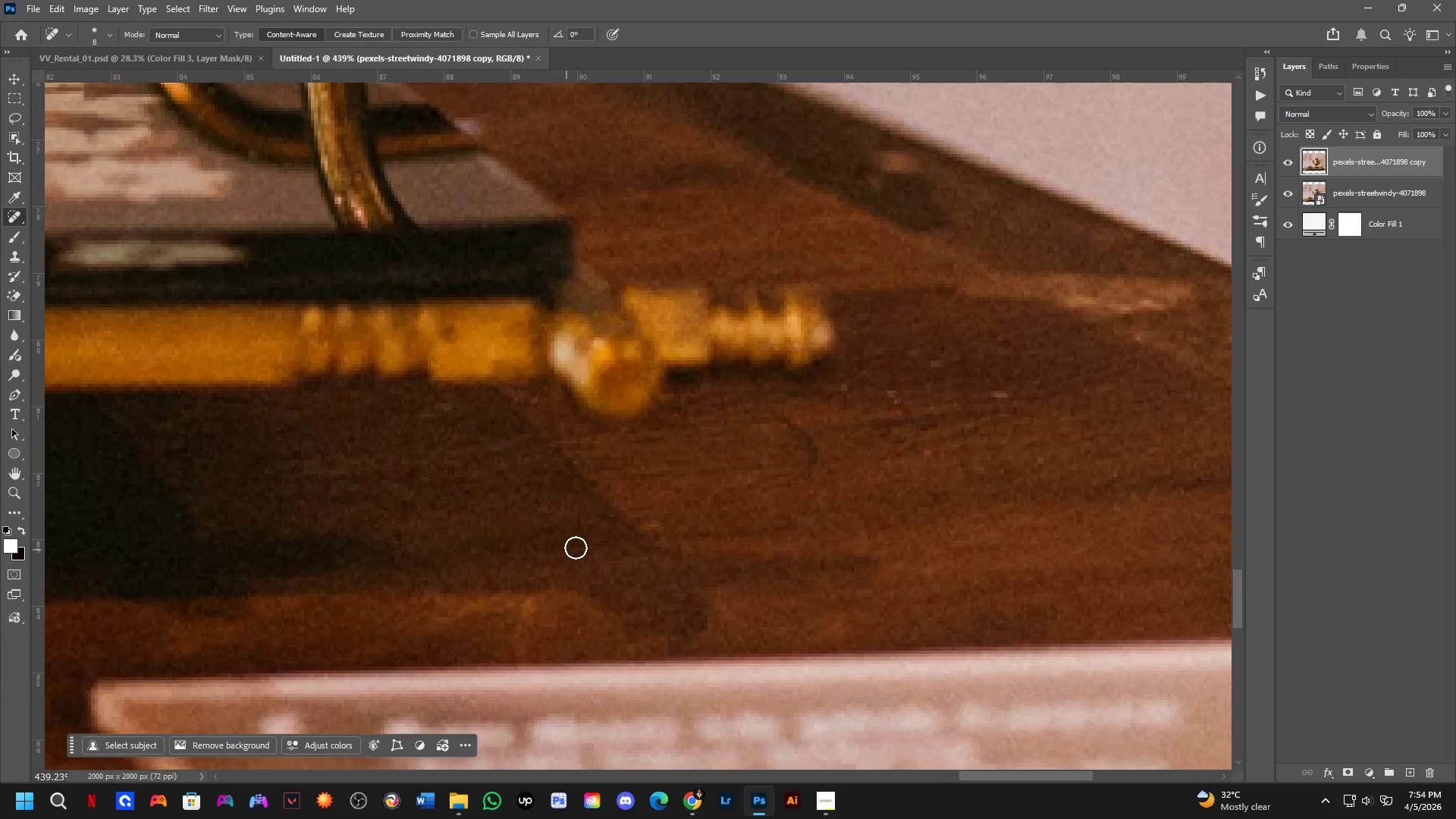 
left_click_drag(start_coordinate=[715, 513], to_coordinate=[444, 551])
 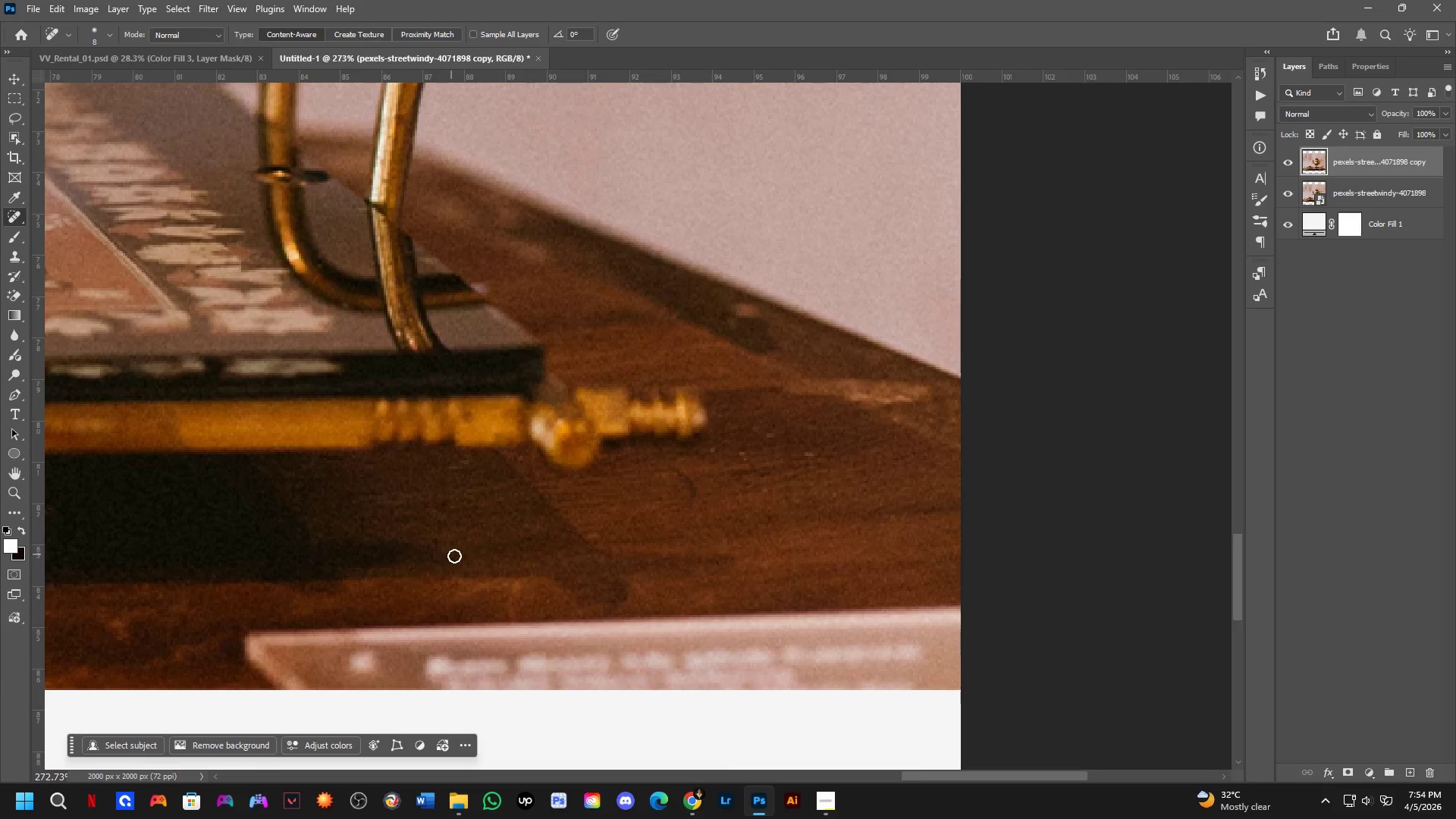 
scroll: coordinate [551, 478], scroll_direction: down, amount: 3.0
 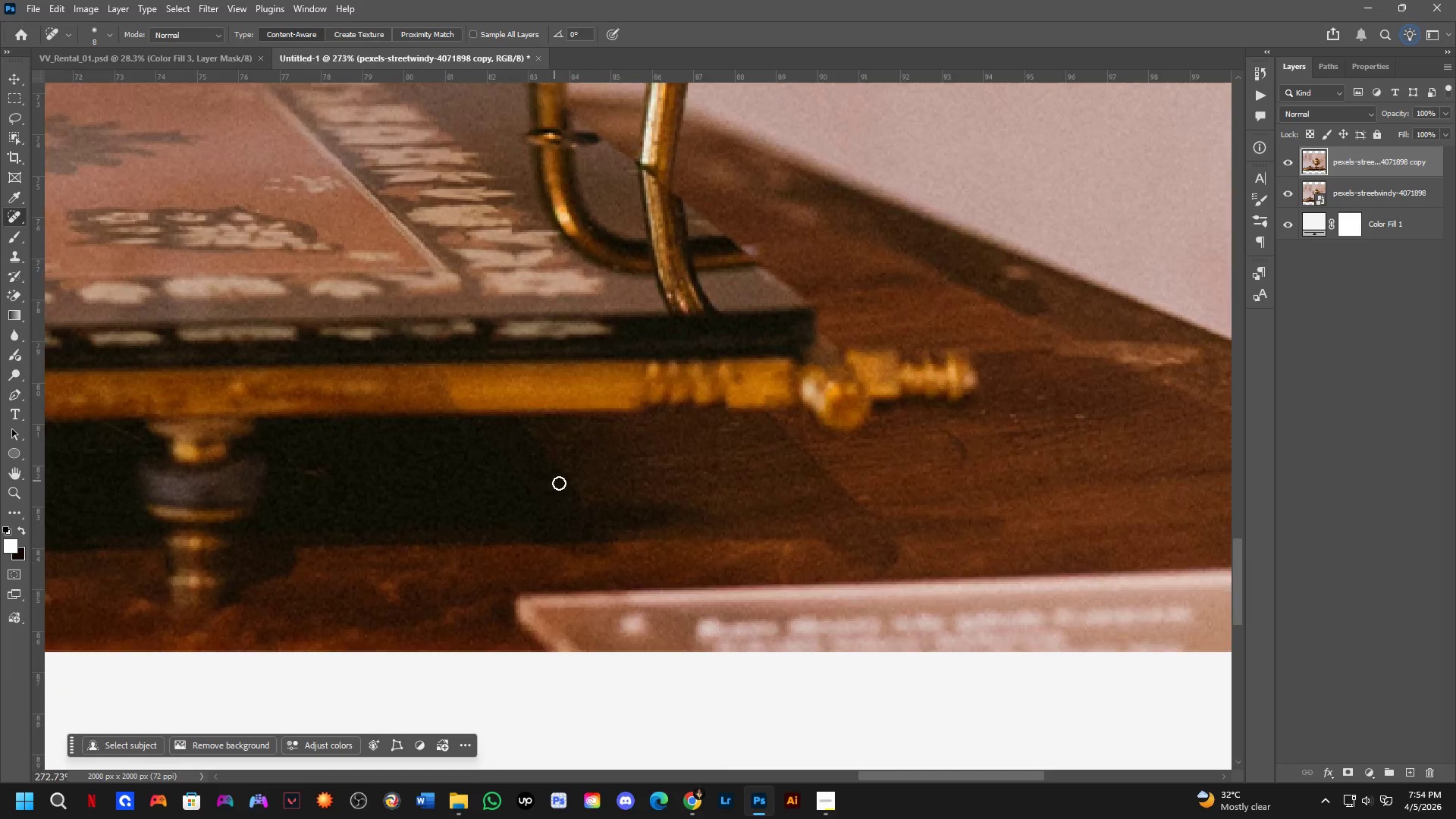 
hold_key(key=Space, duration=0.5)
 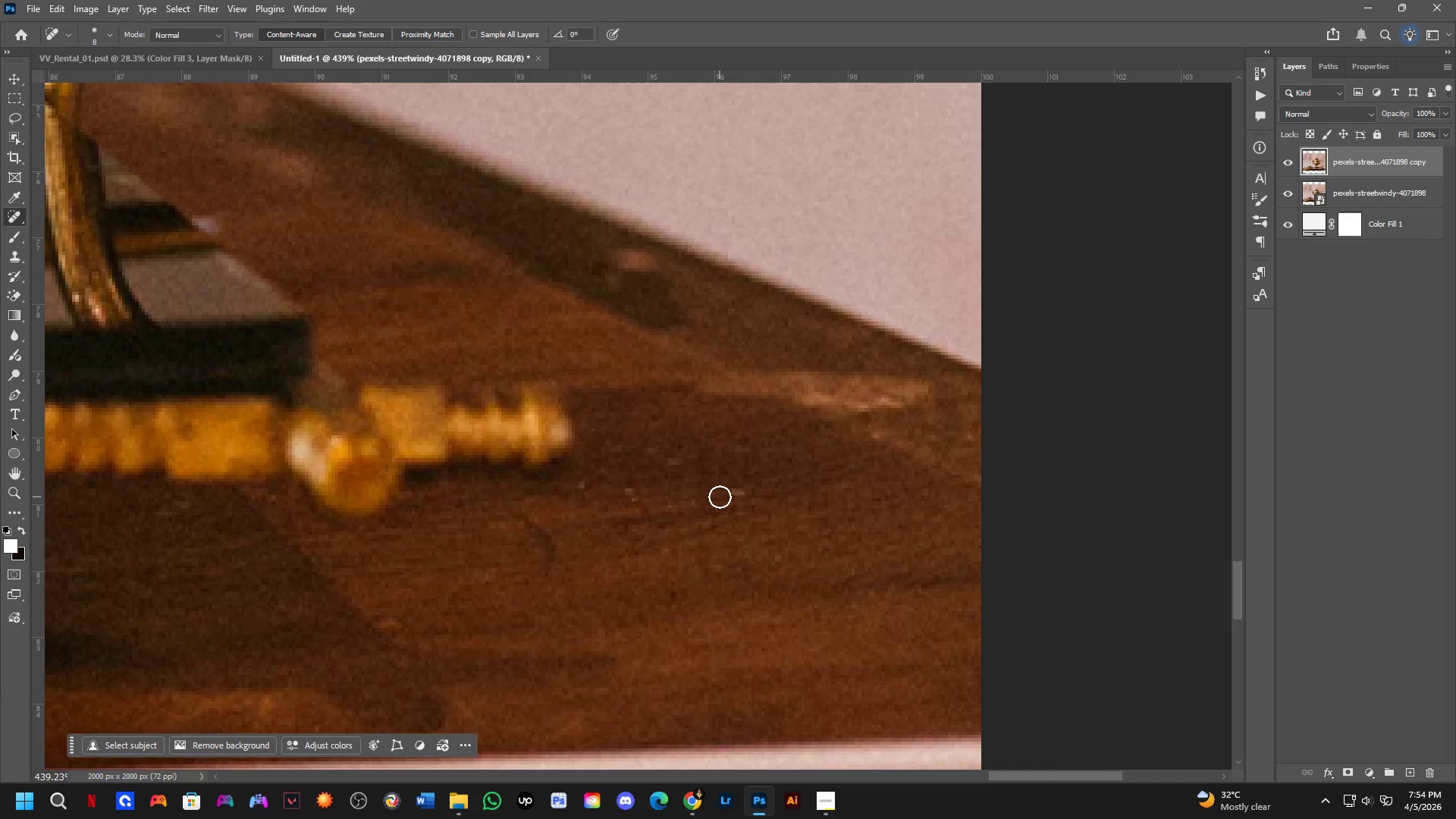 
left_click_drag(start_coordinate=[711, 535], to_coordinate=[448, 632])
 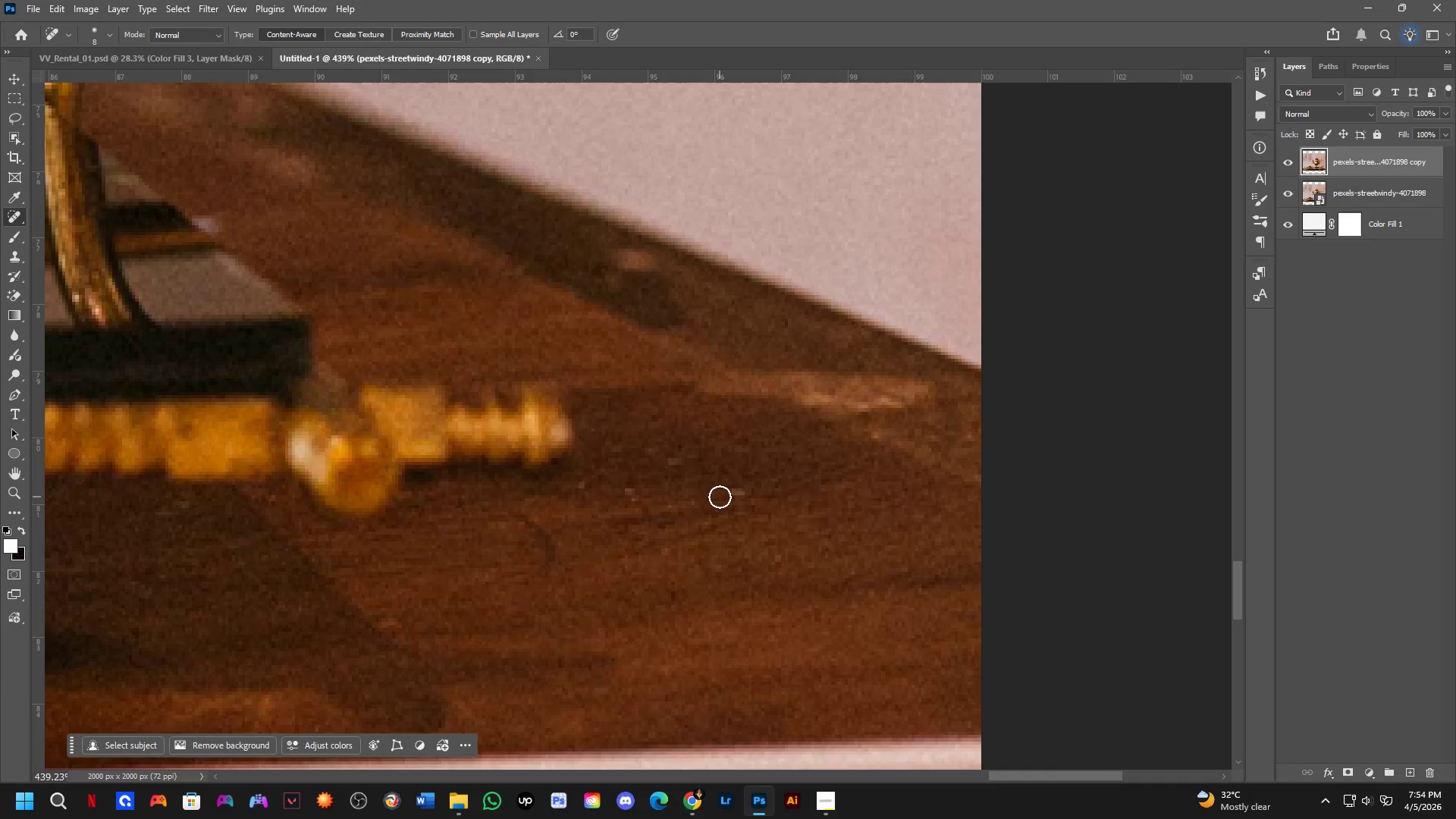 
scroll: coordinate [563, 550], scroll_direction: up, amount: 5.0
 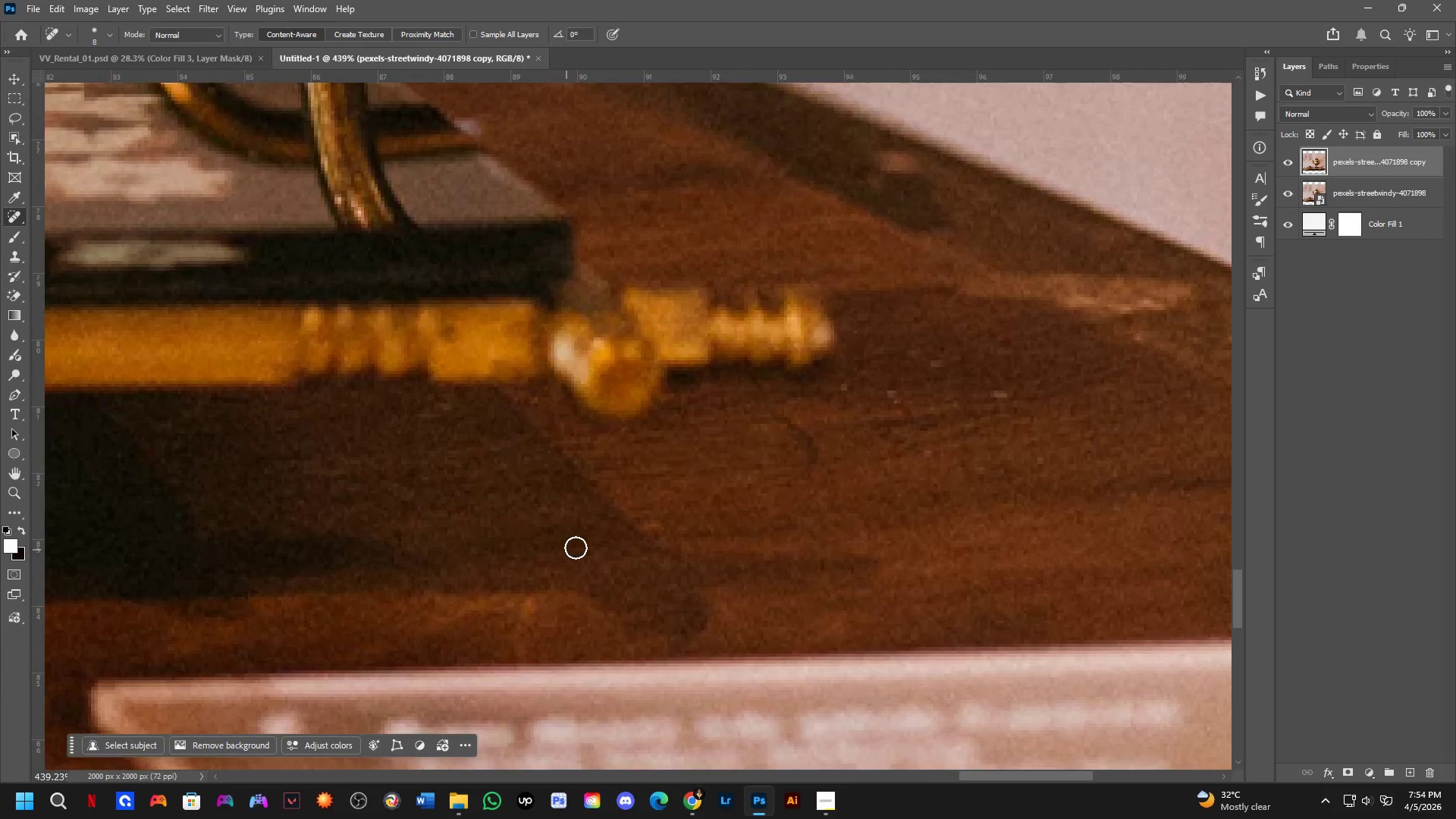 
left_click_drag(start_coordinate=[720, 496], to_coordinate=[746, 492])
 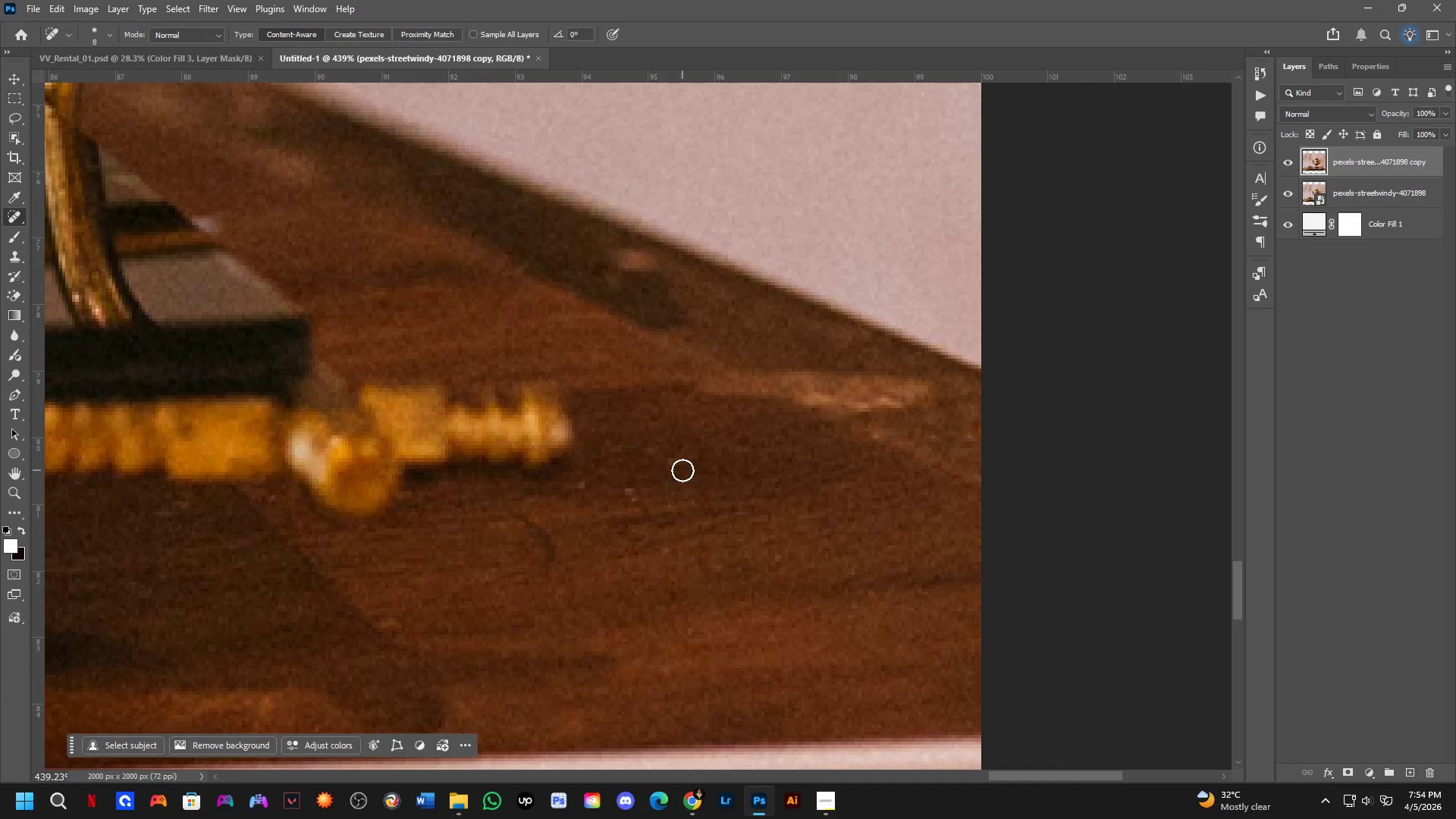 
left_click_drag(start_coordinate=[681, 469], to_coordinate=[667, 463])
 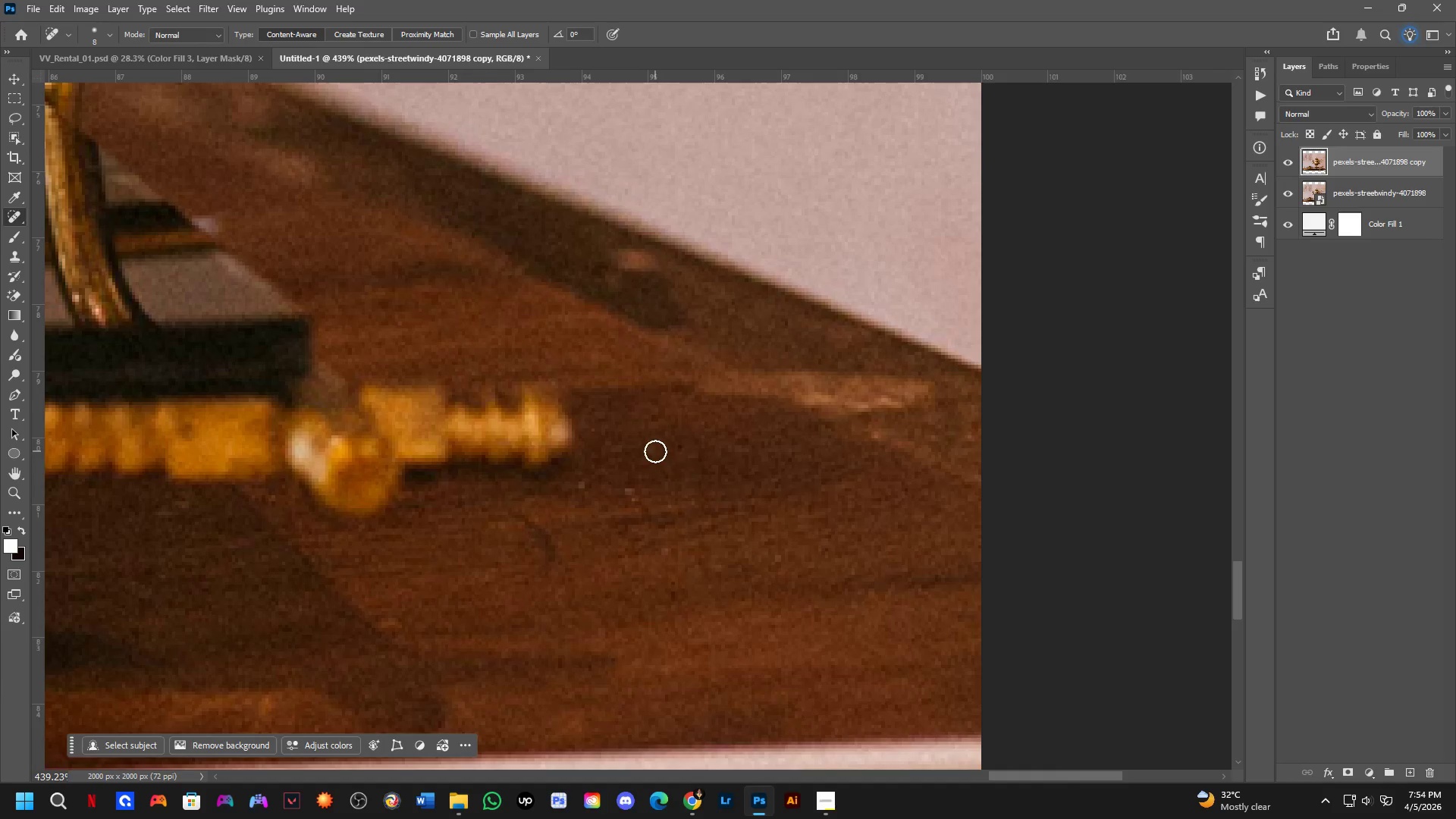 
left_click_drag(start_coordinate=[654, 450], to_coordinate=[660, 451])
 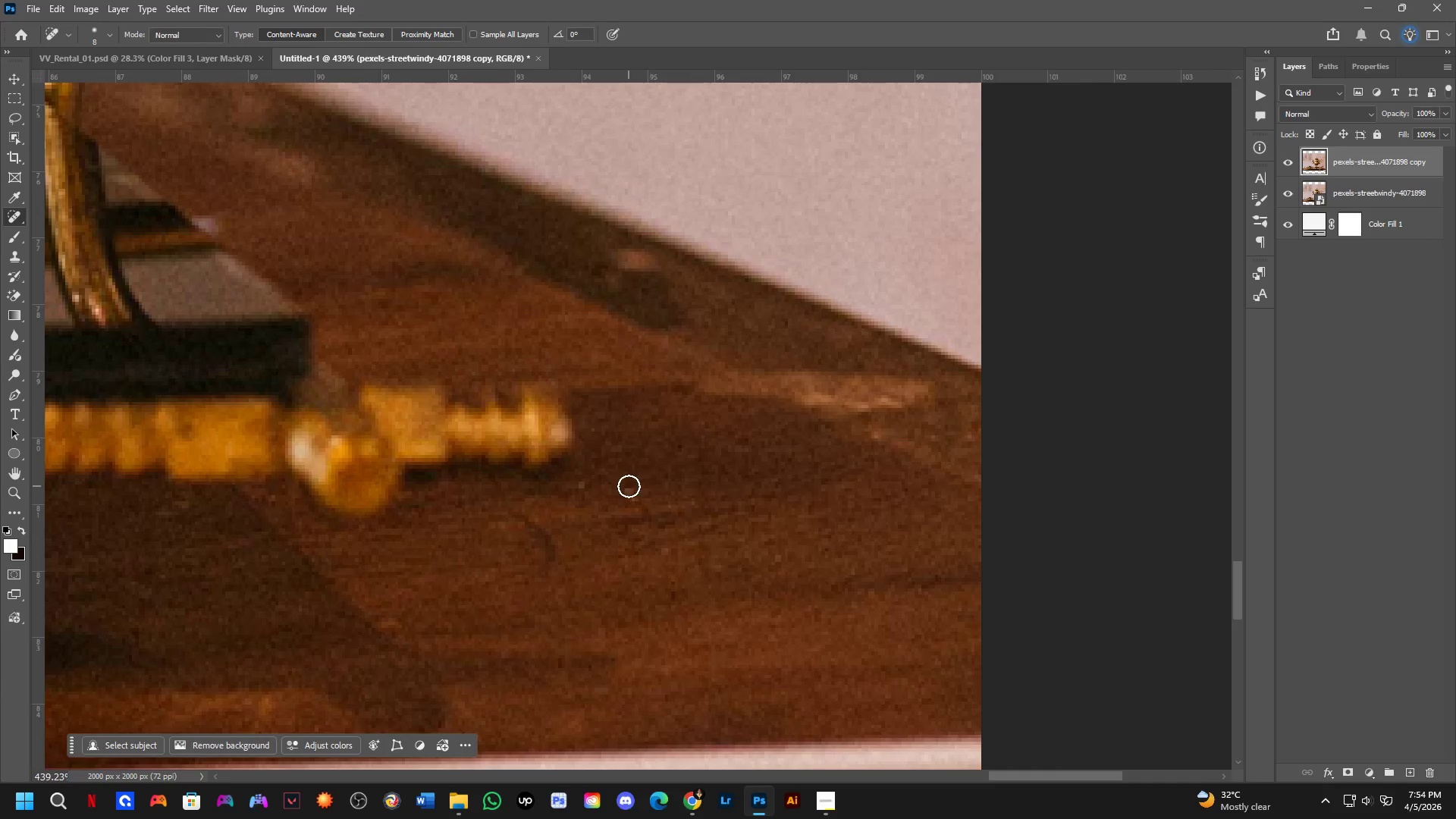 
left_click_drag(start_coordinate=[629, 490], to_coordinate=[639, 516])
 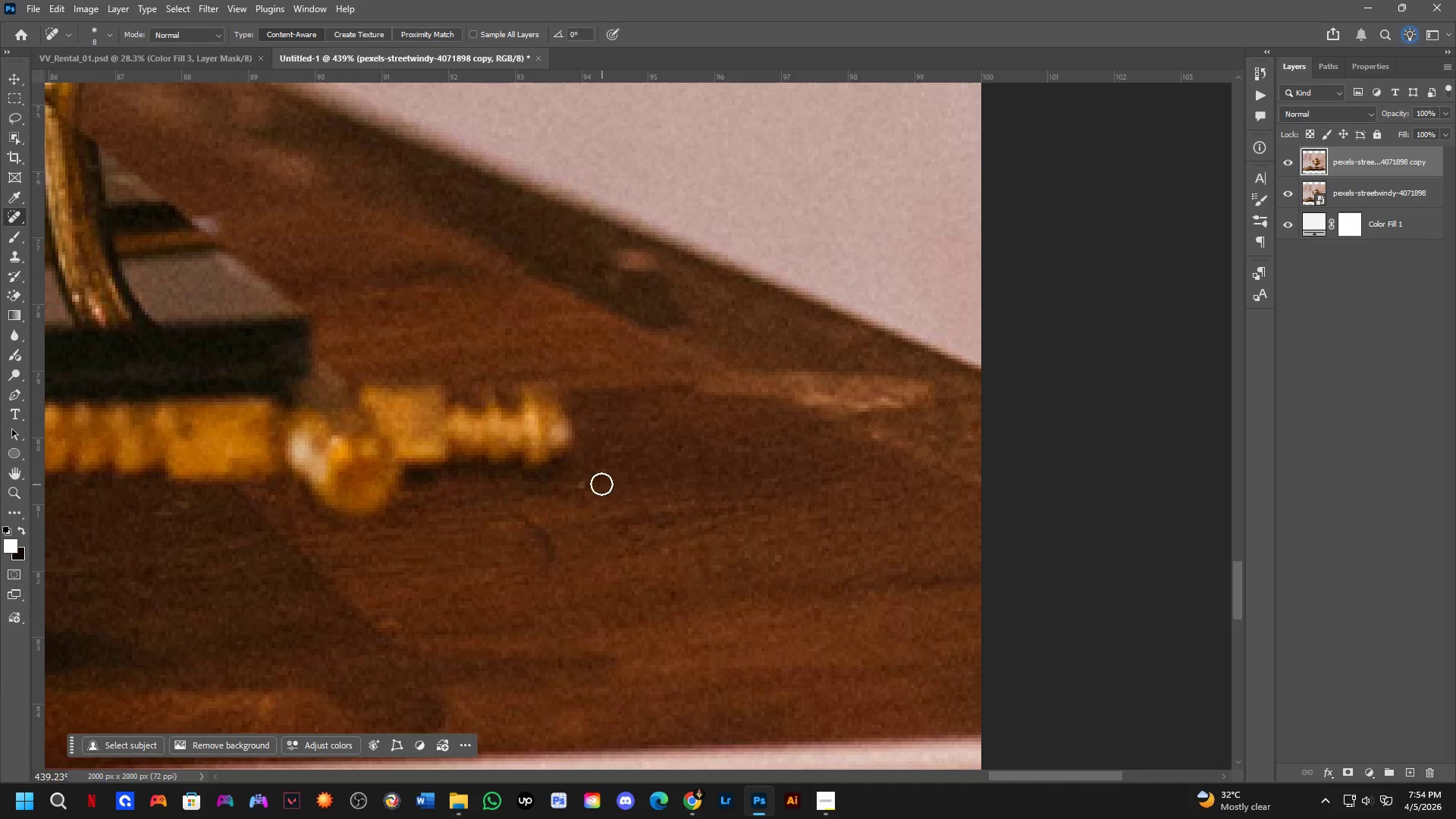 
left_click_drag(start_coordinate=[596, 483], to_coordinate=[575, 492])
 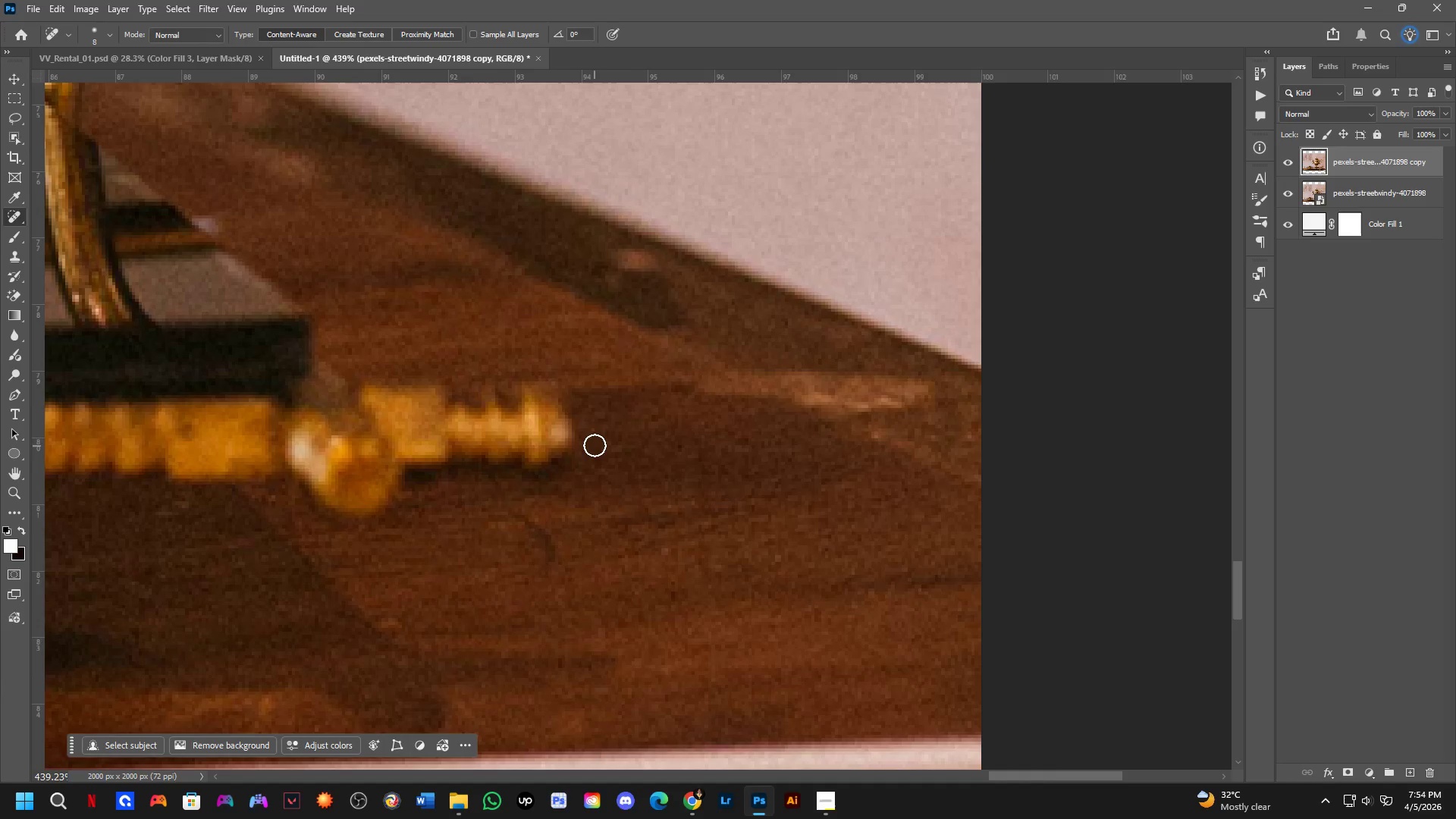 
left_click_drag(start_coordinate=[592, 436], to_coordinate=[592, 419])
 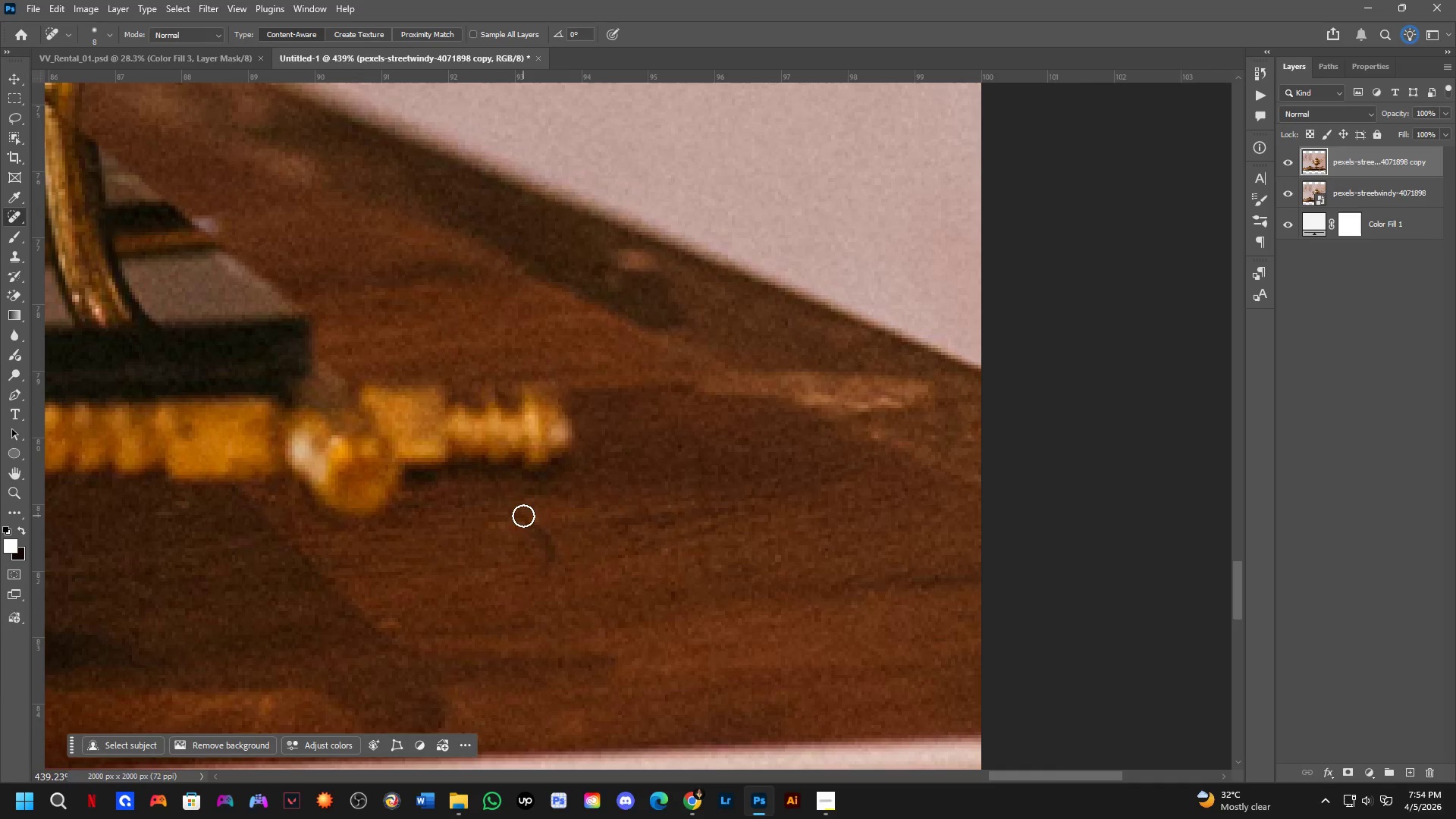 
left_click_drag(start_coordinate=[522, 516], to_coordinate=[547, 560])
 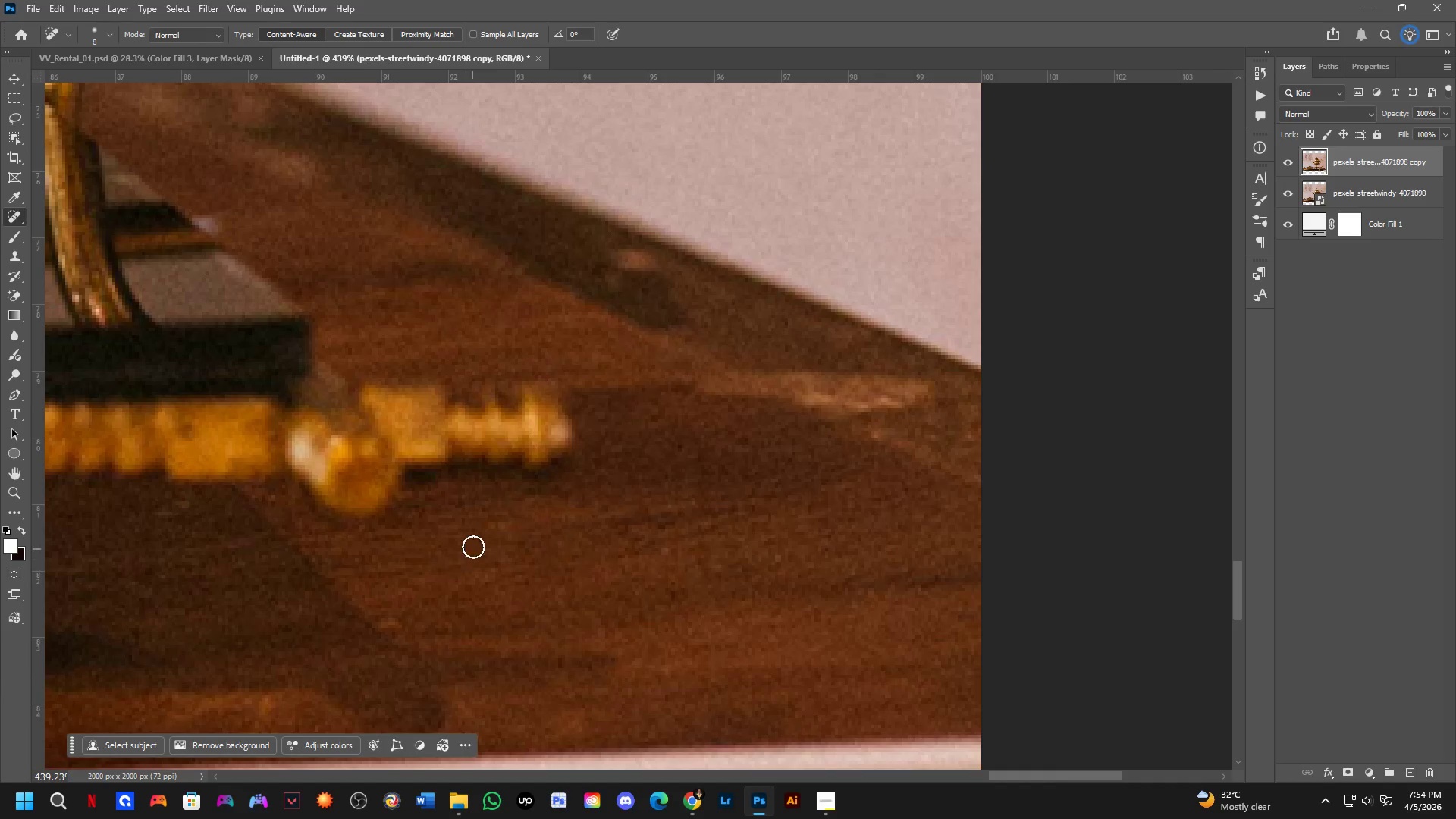 
left_click_drag(start_coordinate=[490, 530], to_coordinate=[509, 527])
 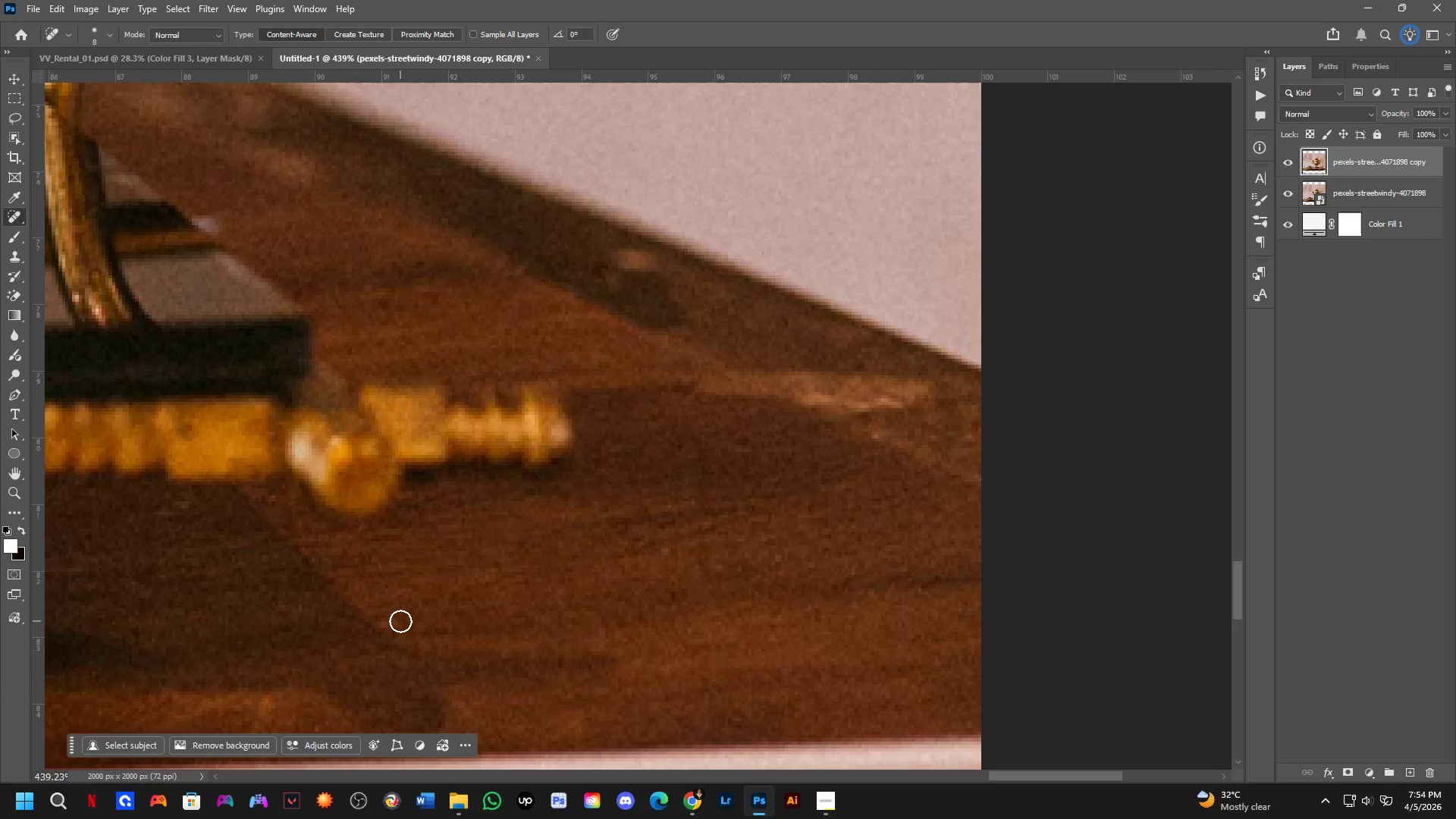 
left_click_drag(start_coordinate=[397, 622], to_coordinate=[377, 622])
 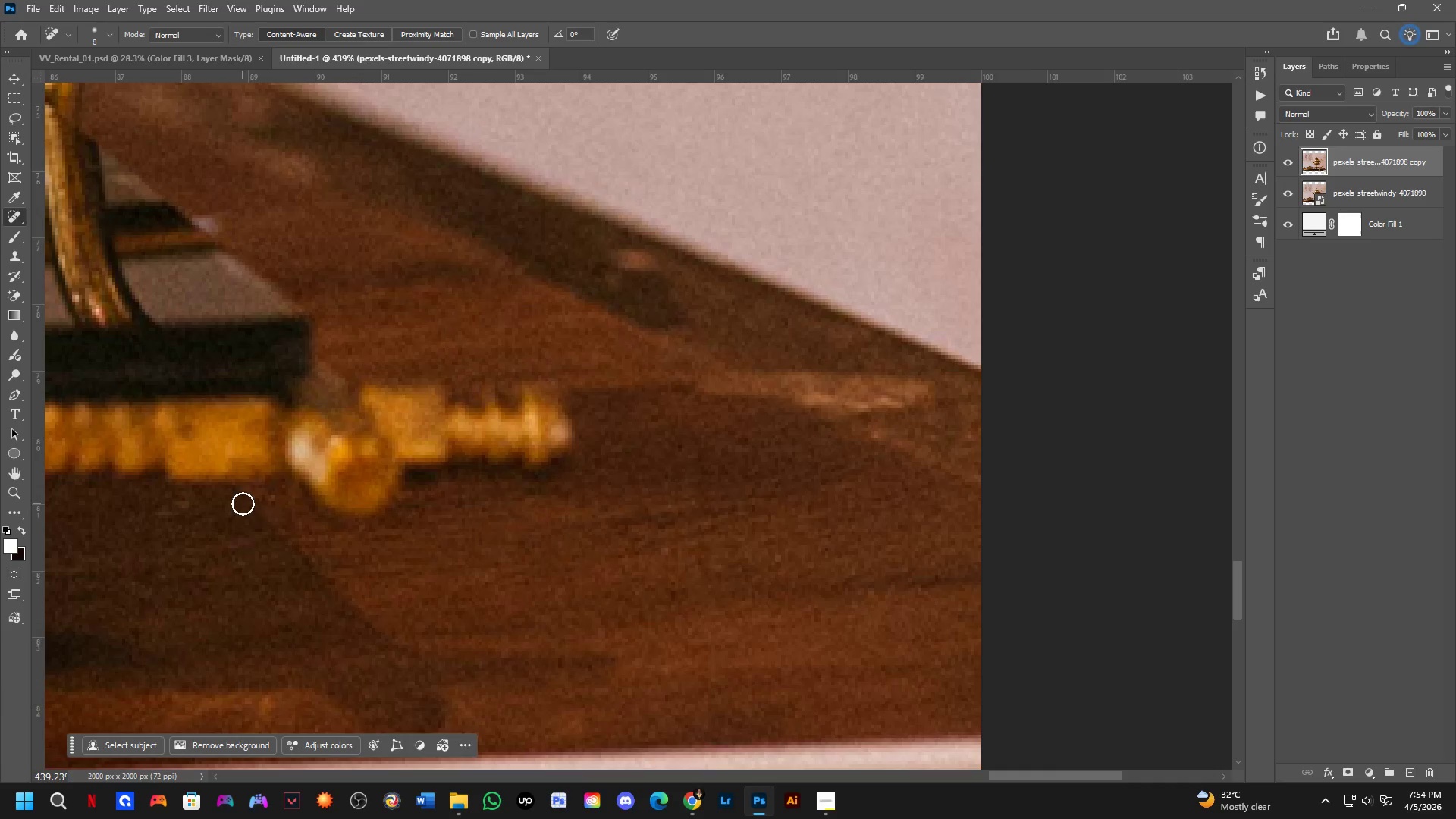 
left_click_drag(start_coordinate=[253, 503], to_coordinate=[293, 504])
 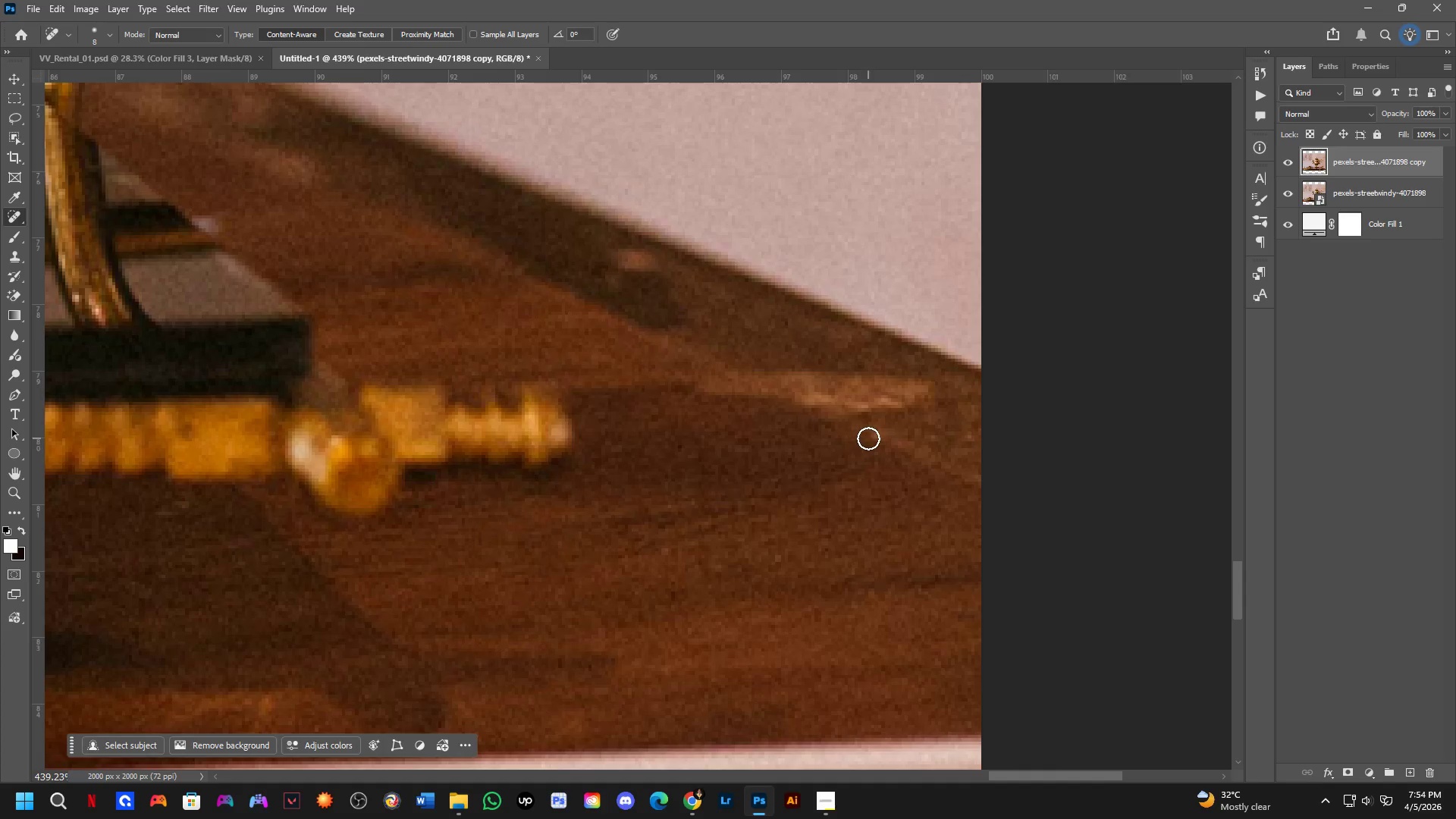 
left_click_drag(start_coordinate=[873, 438], to_coordinate=[890, 432])
 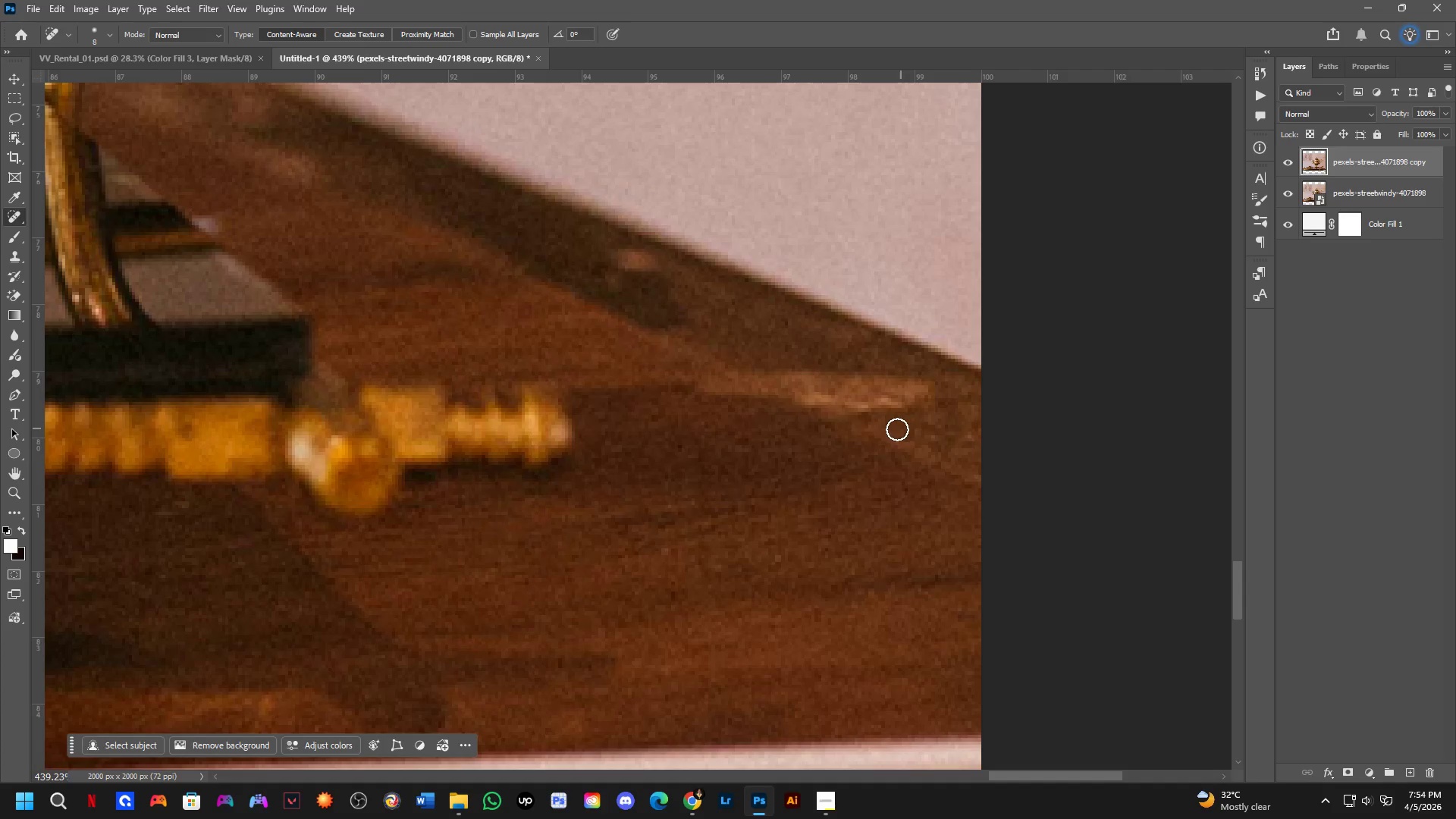 
key(Alt+AltLeft)
 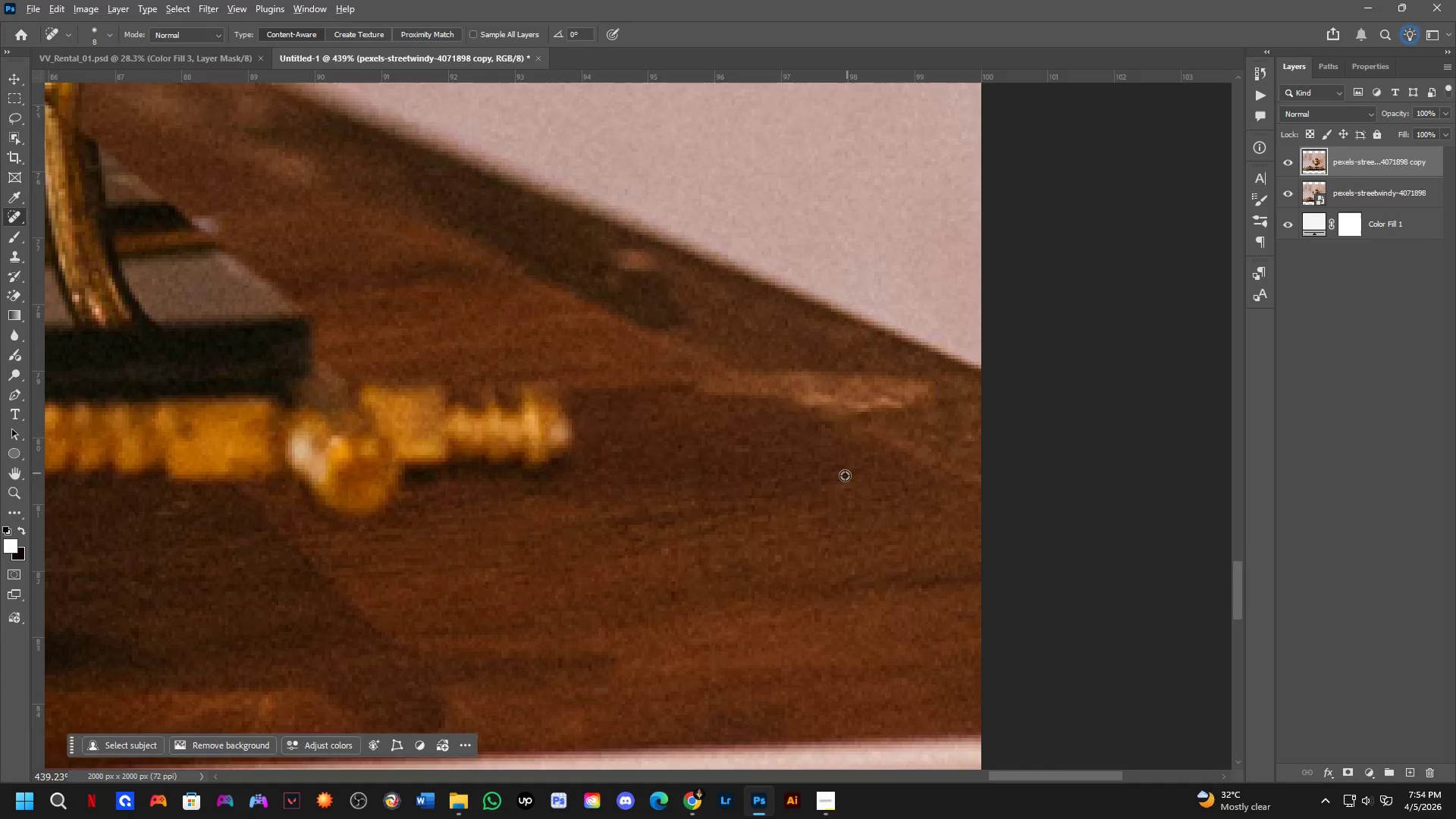 
key(Shift+ShiftLeft)
 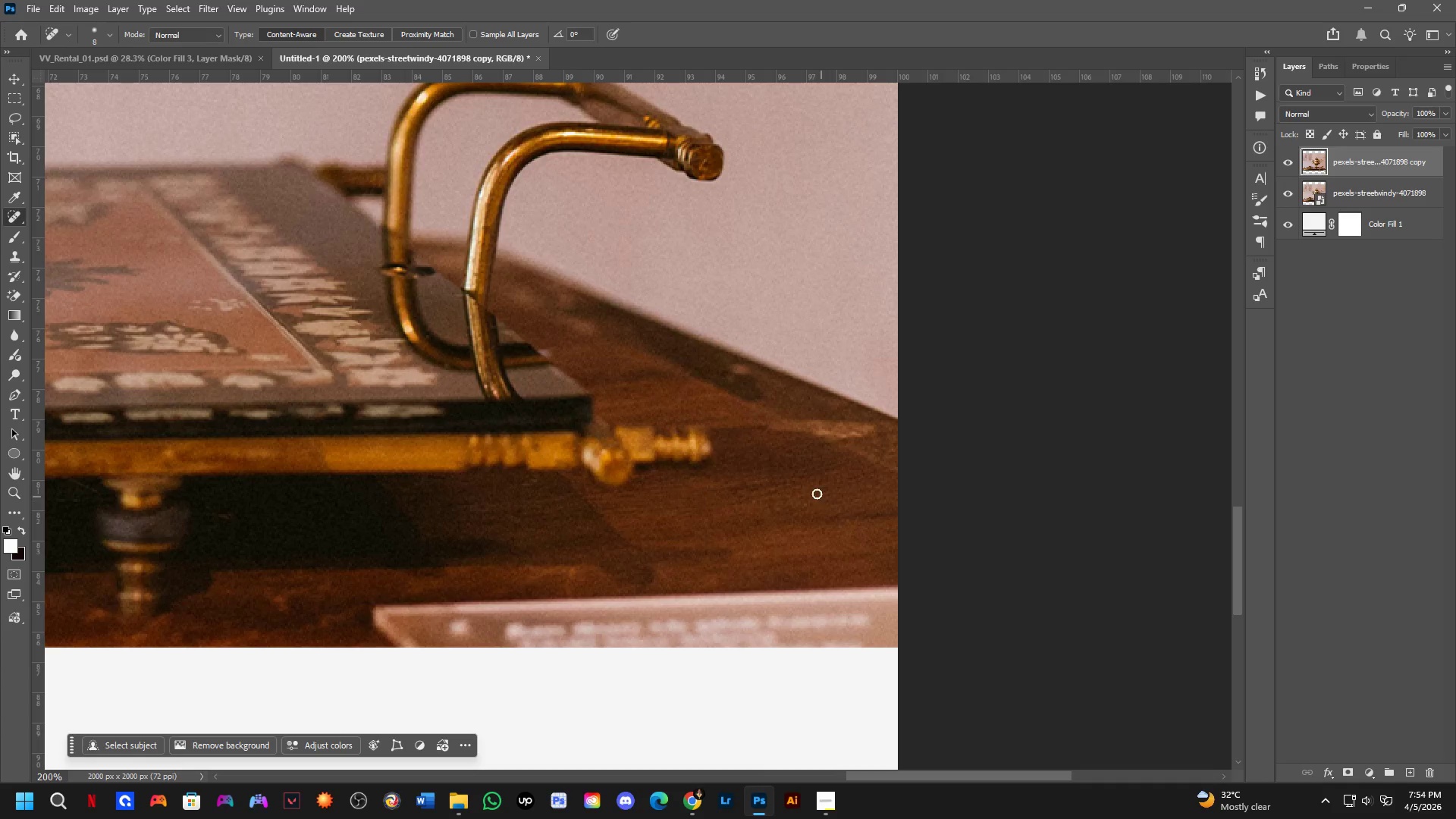 
key(Shift+ShiftLeft)
 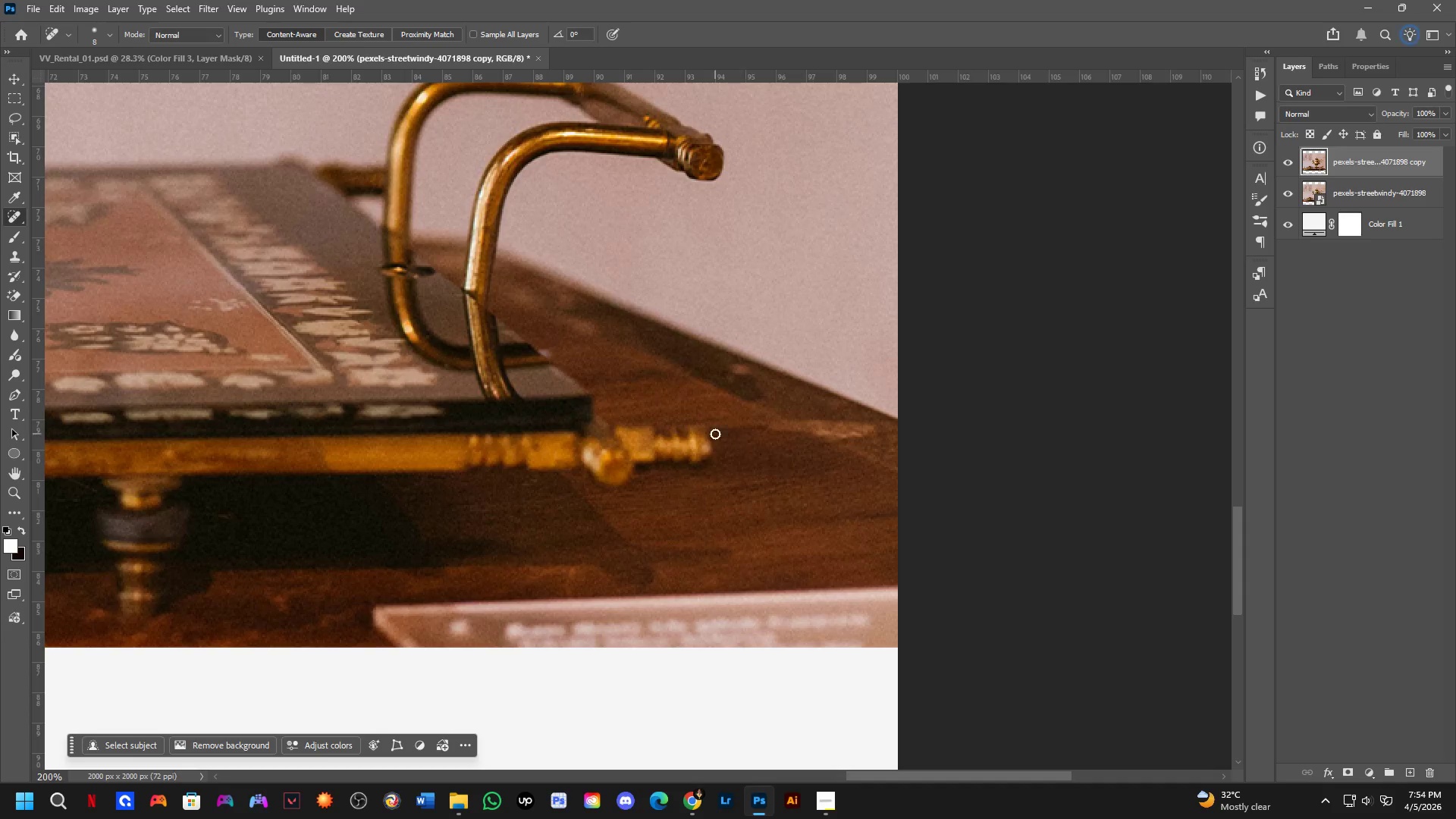 
scroll: coordinate [827, 501], scroll_direction: down, amount: 7.0
 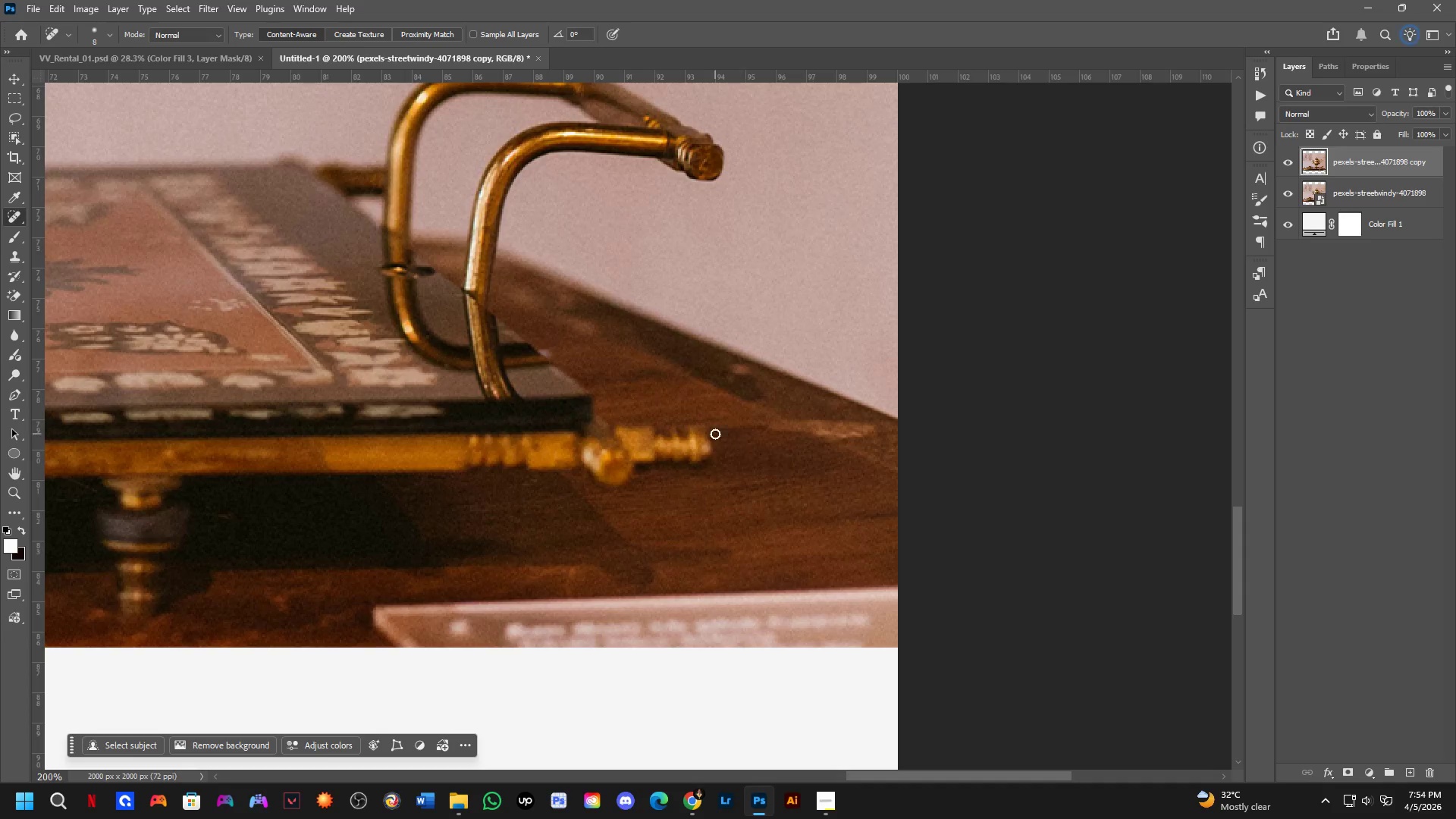 
hold_key(key=Space, duration=0.41)
 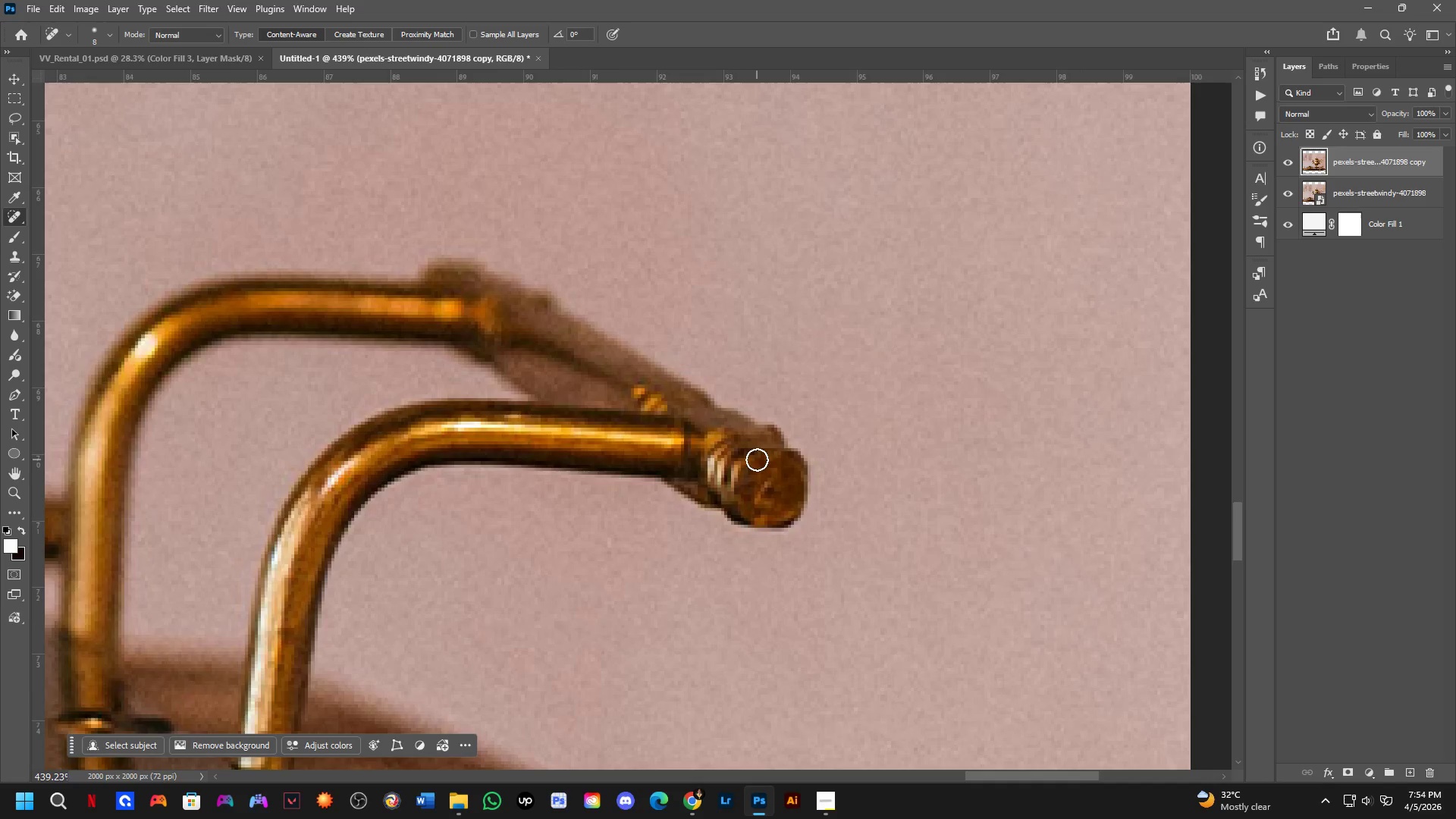 
left_click_drag(start_coordinate=[643, 394], to_coordinate=[651, 471])
 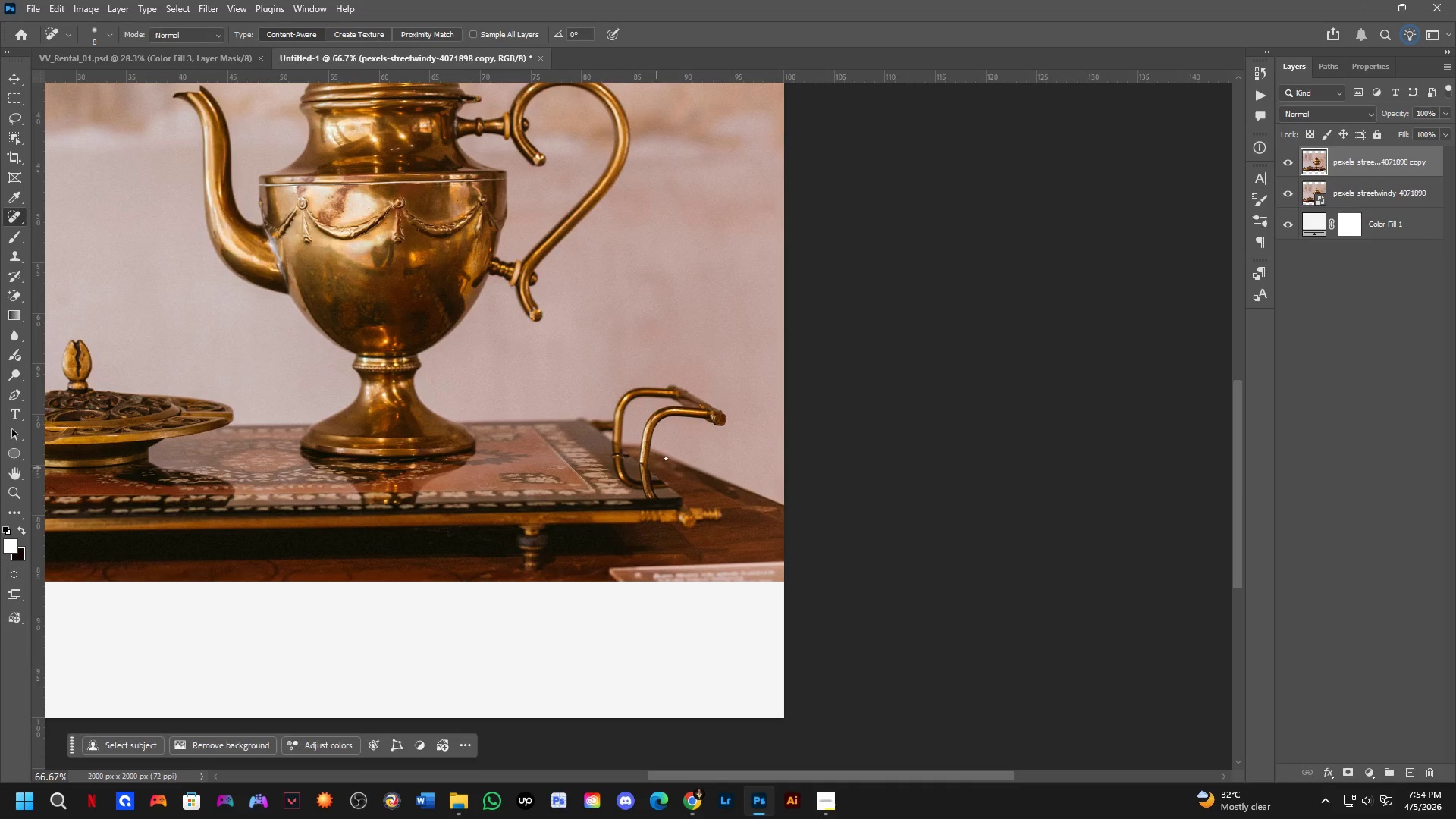 
scroll: coordinate [715, 434], scroll_direction: down, amount: 2.0
 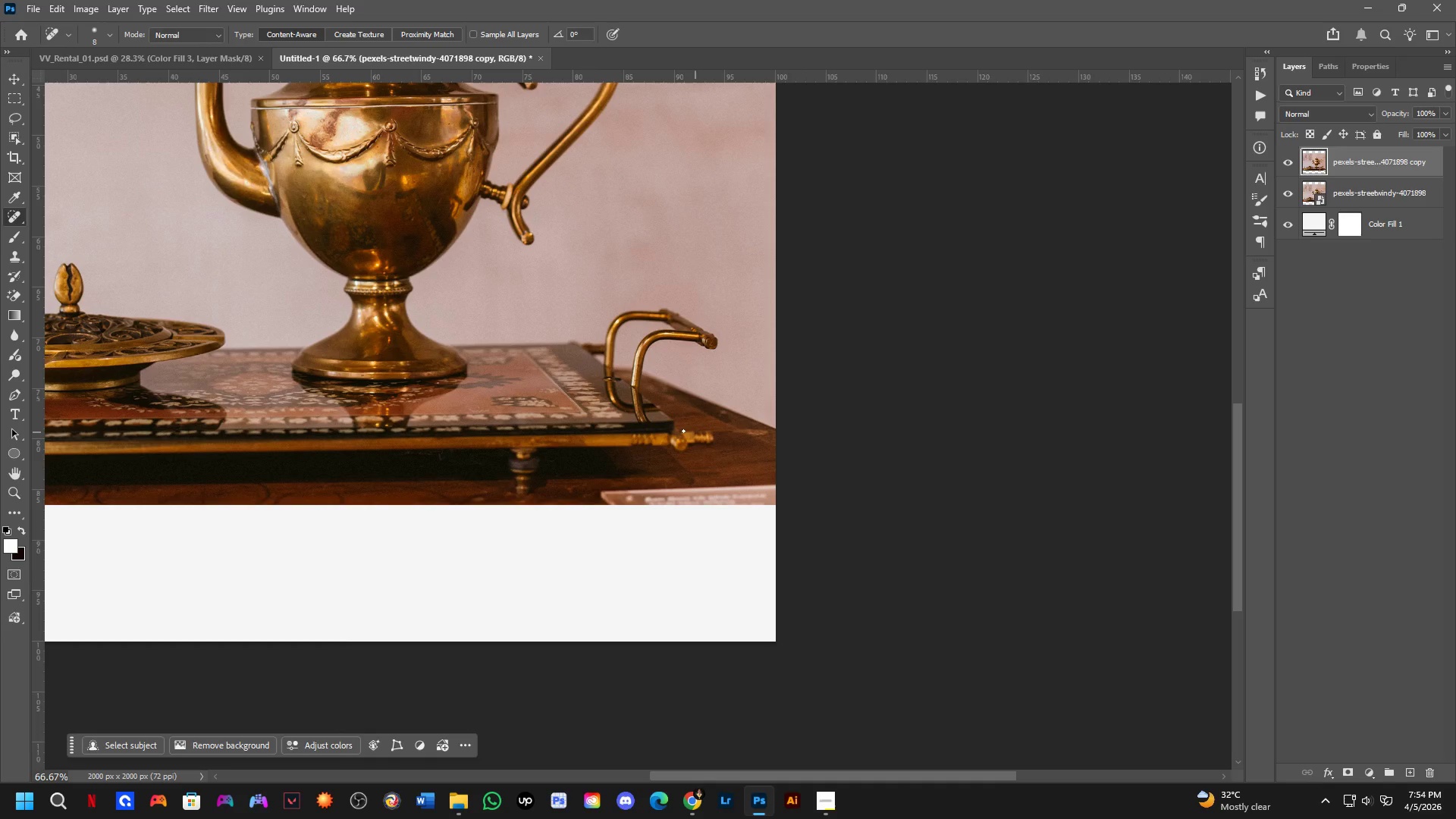 
key(Shift+ShiftLeft)
 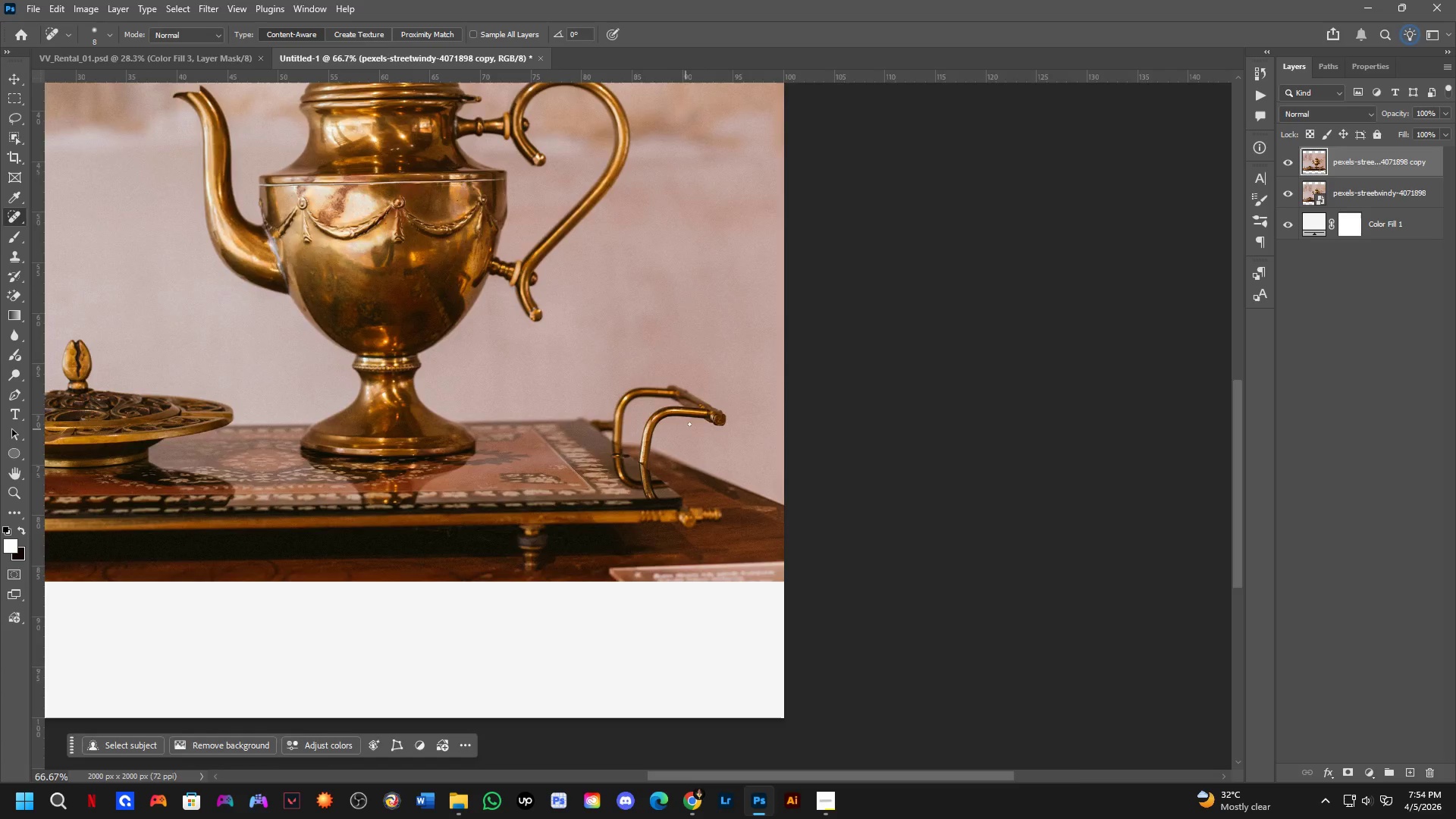 
left_click_drag(start_coordinate=[777, 493], to_coordinate=[764, 521])
 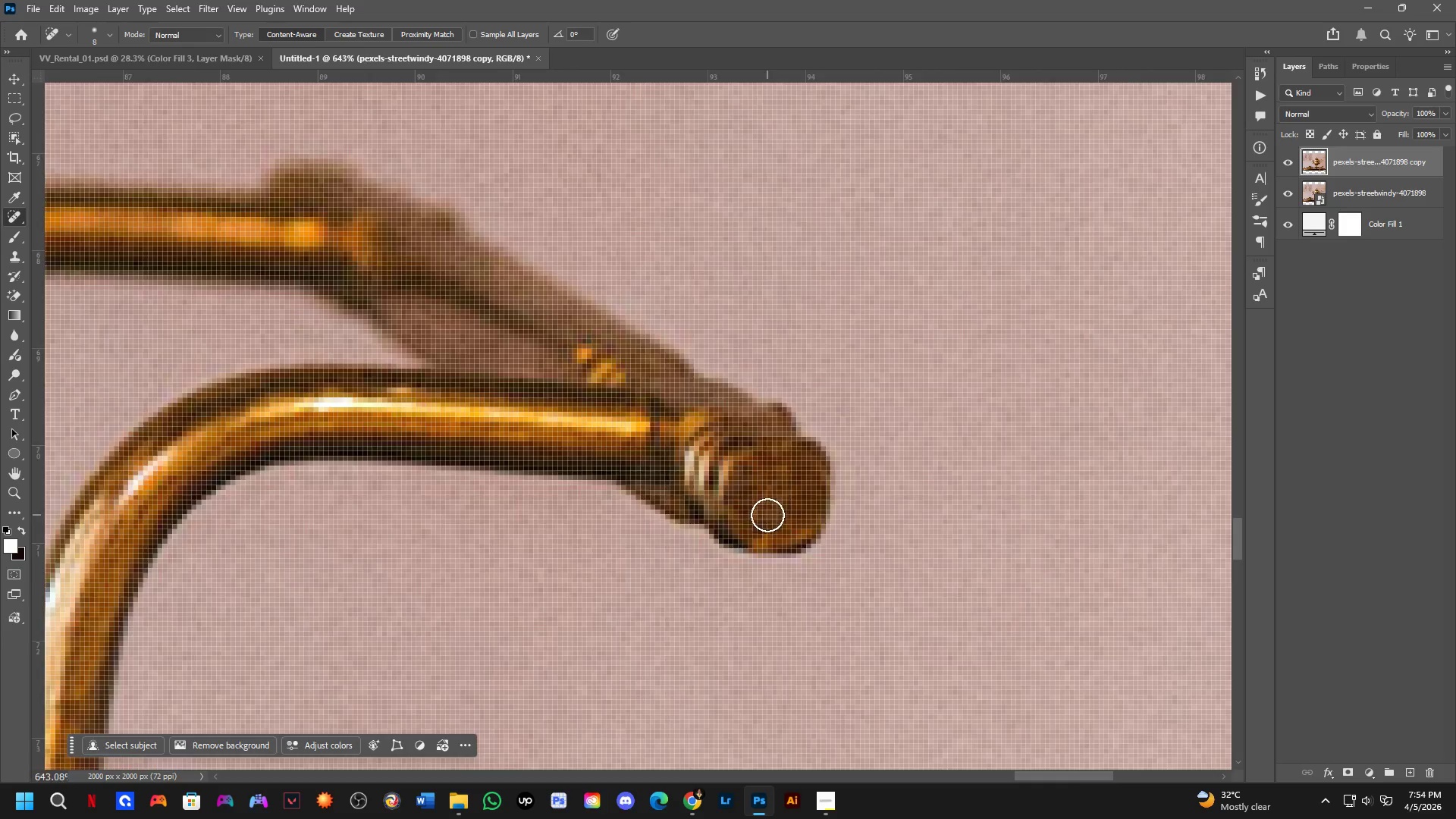 
scroll: coordinate [757, 479], scroll_direction: up, amount: 11.0
 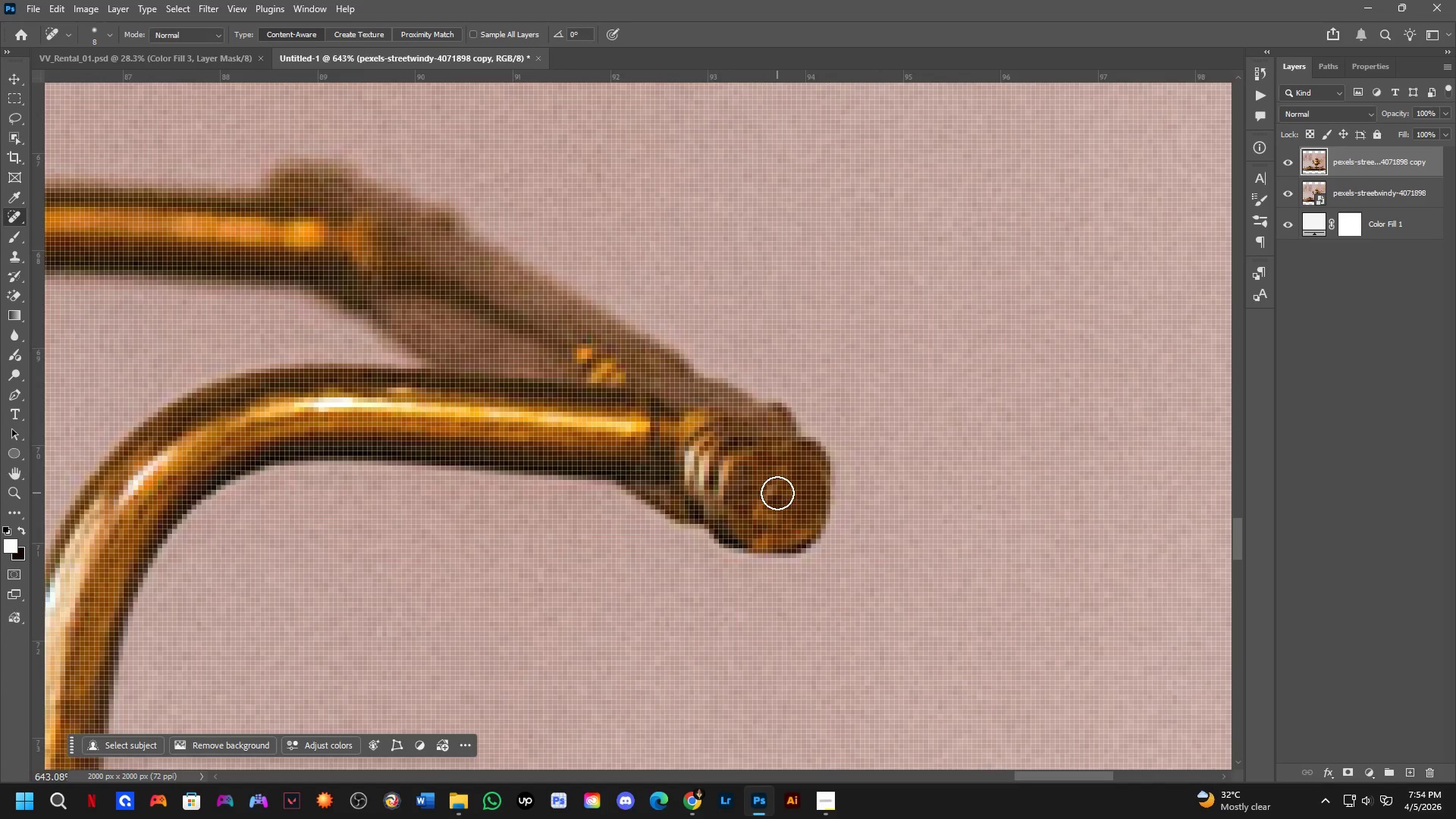 
scroll: coordinate [766, 545], scroll_direction: down, amount: 10.0
 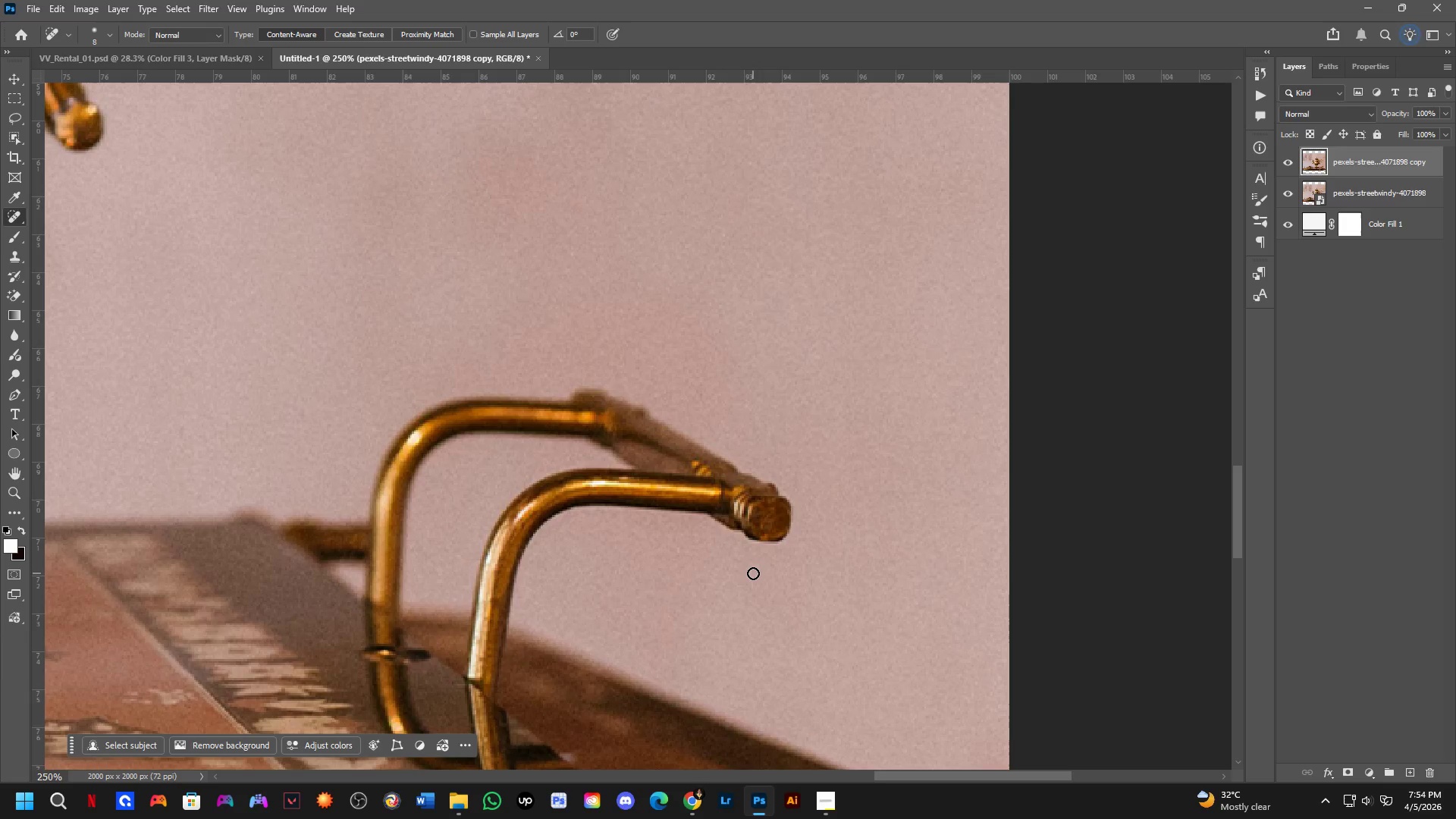 
wait(6.18)
 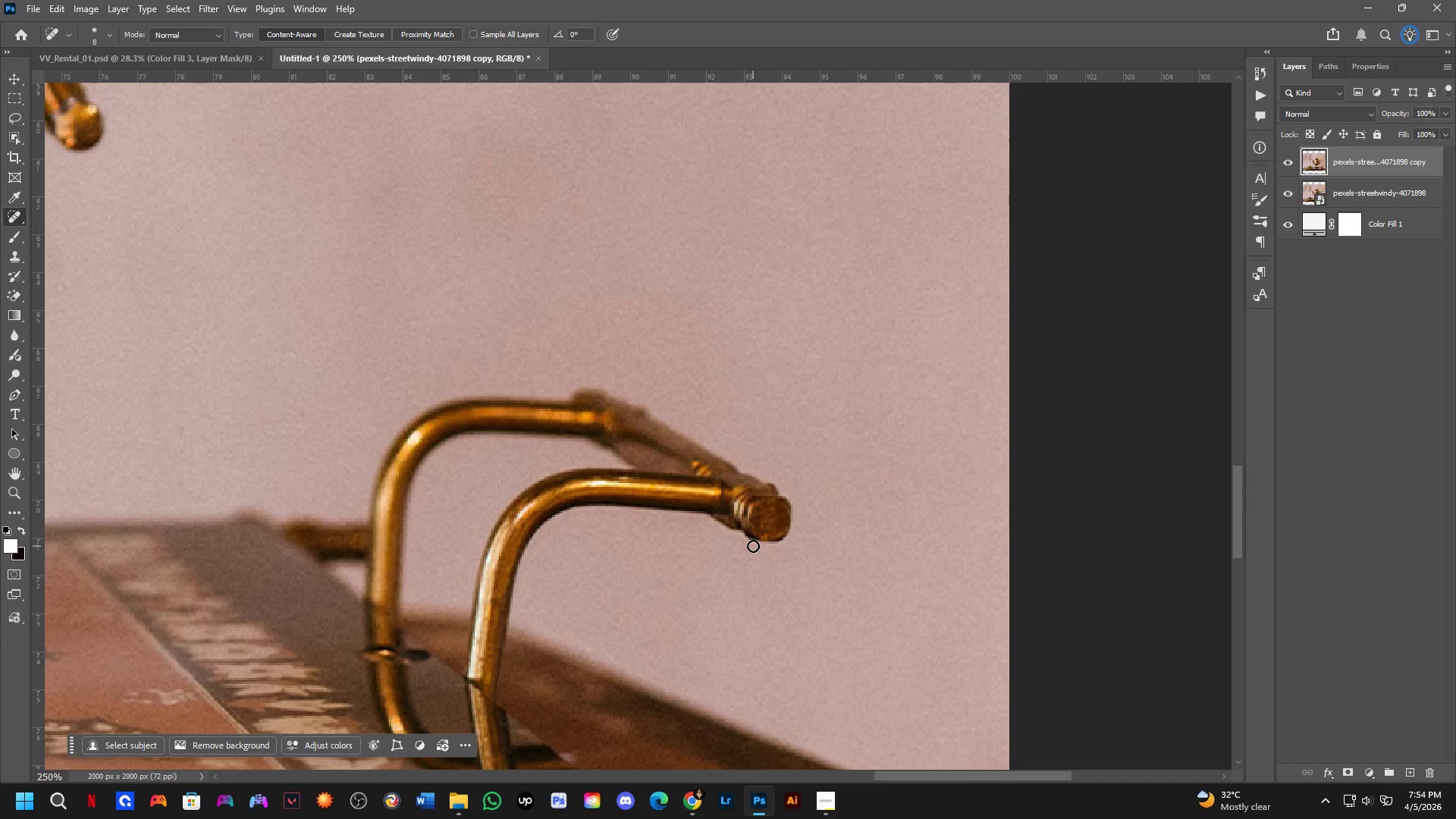 
scroll: coordinate [416, 568], scroll_direction: up, amount: 2.0
 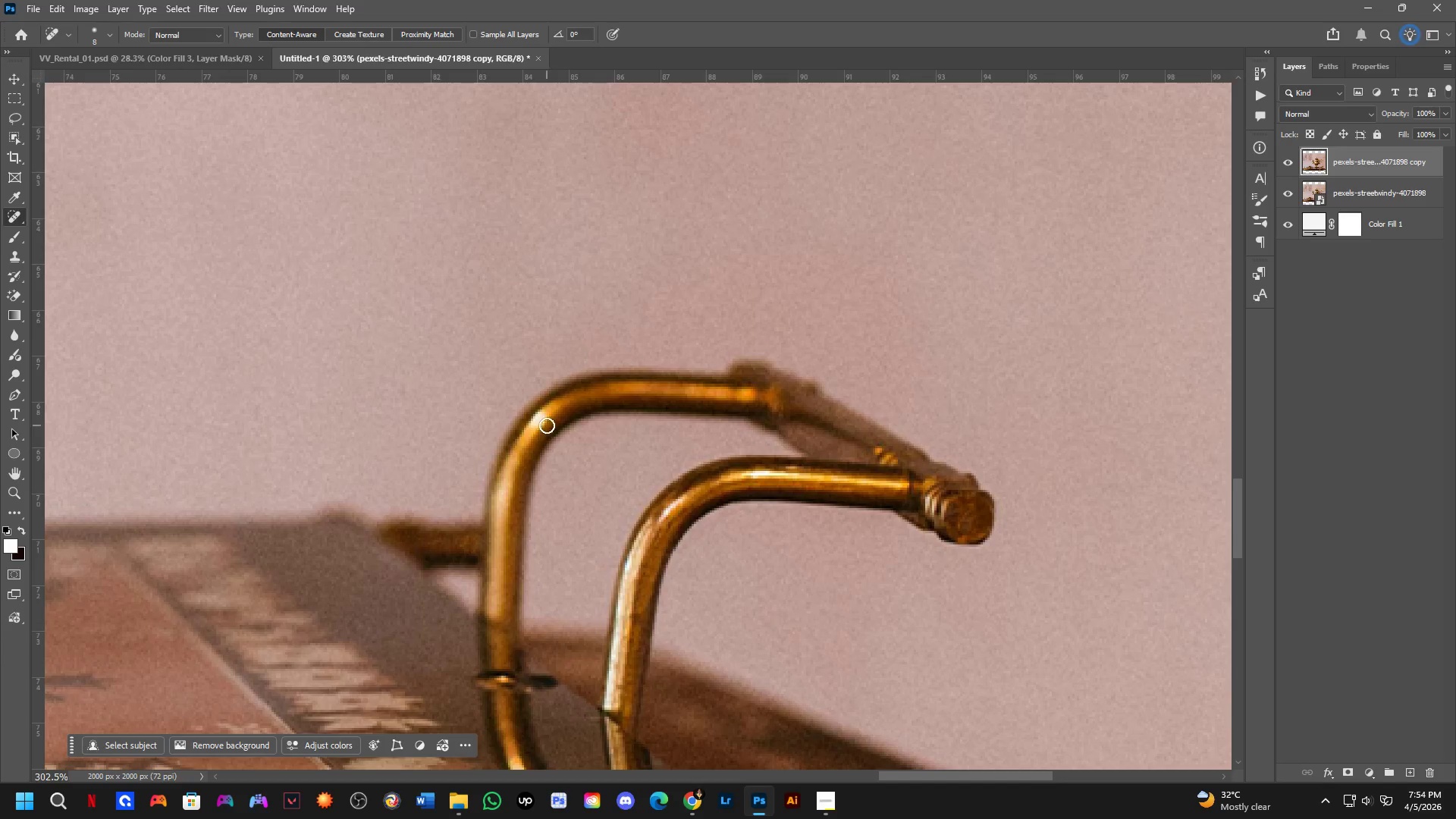 
left_click_drag(start_coordinate=[546, 413], to_coordinate=[529, 431])
 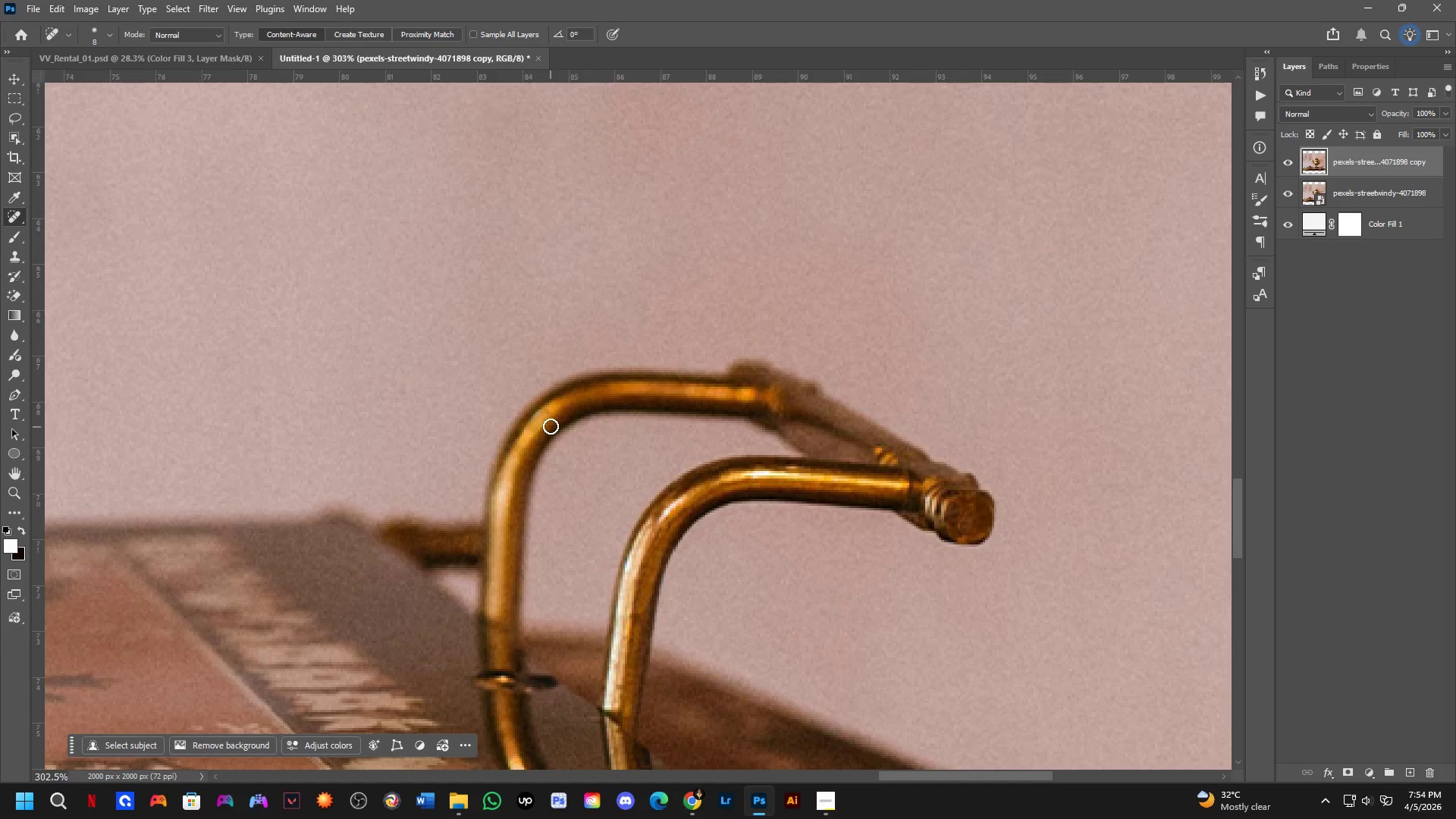 
left_click_drag(start_coordinate=[547, 425], to_coordinate=[540, 431])
 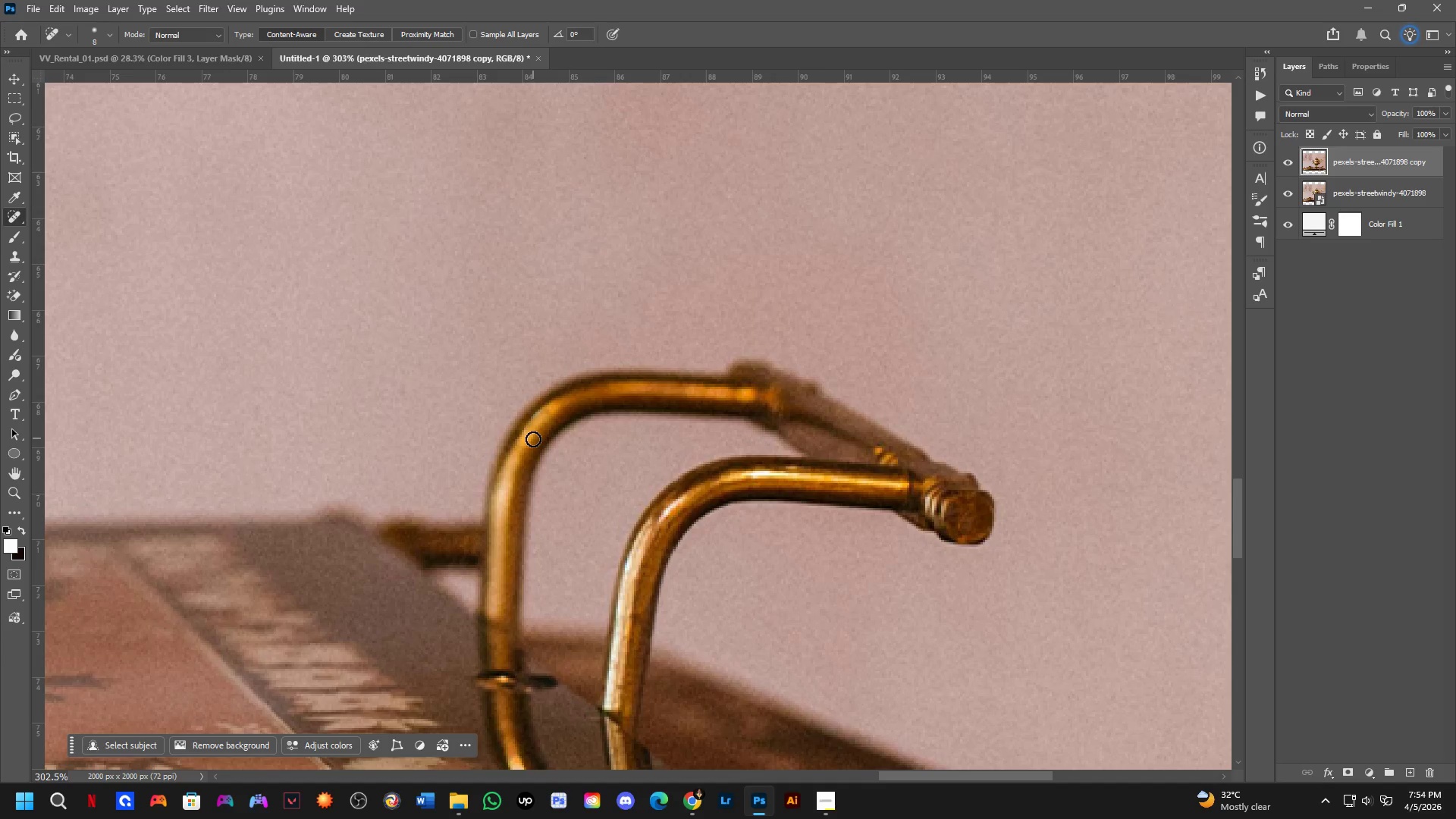 
scroll: coordinate [594, 501], scroll_direction: down, amount: 13.0
 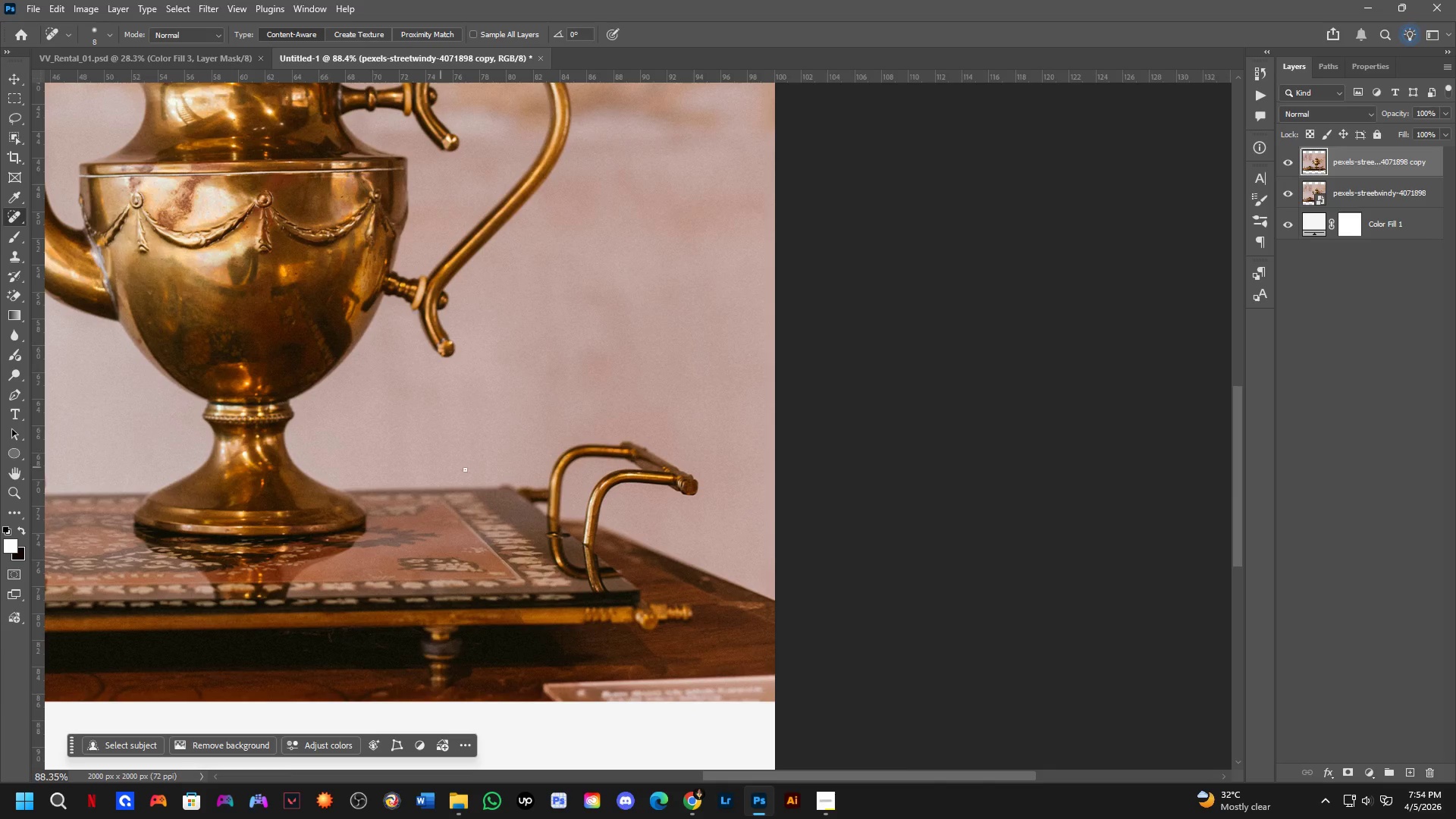 
scroll: coordinate [248, 409], scroll_direction: up, amount: 13.0
 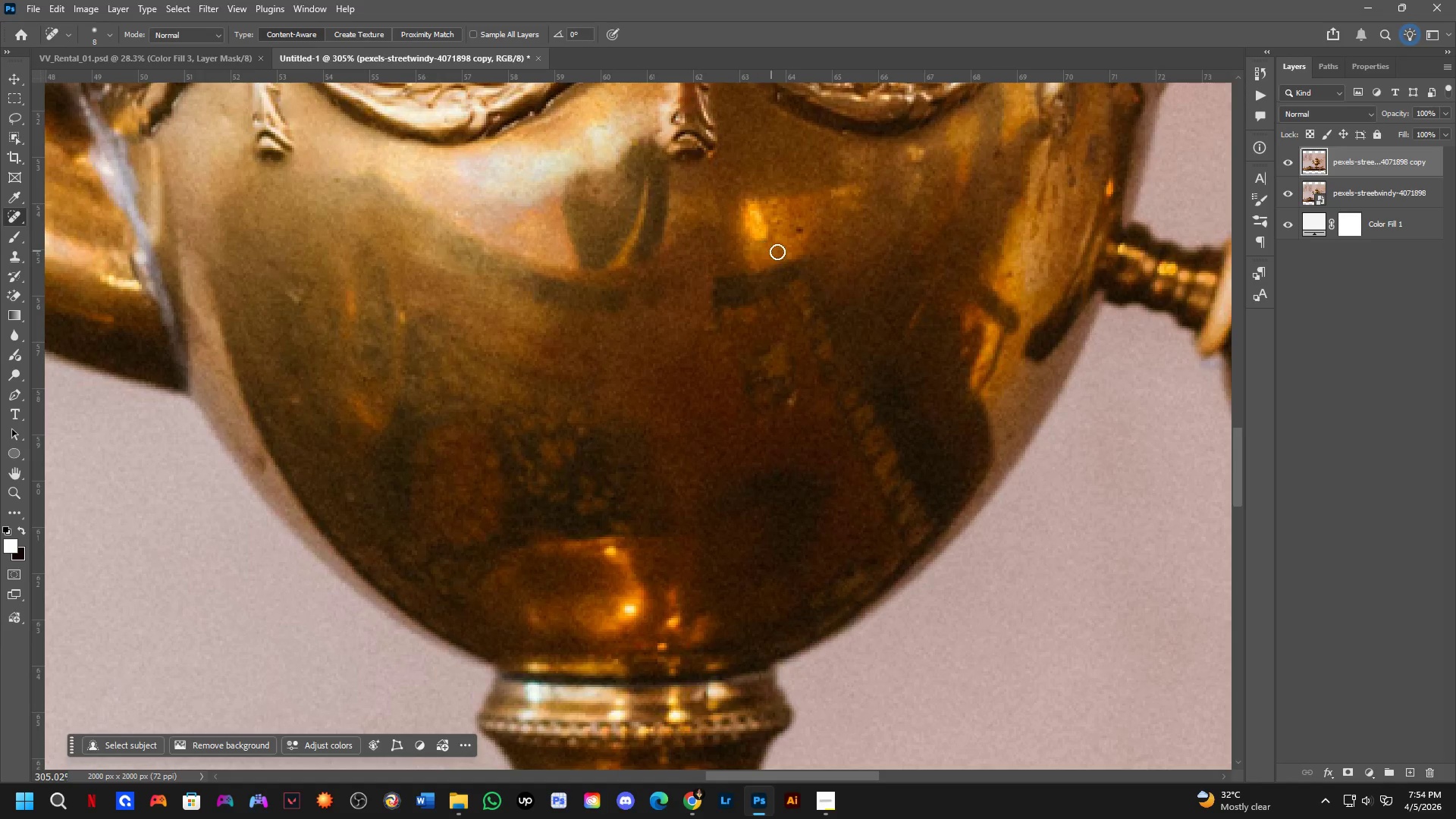 
left_click_drag(start_coordinate=[796, 240], to_coordinate=[795, 232])
 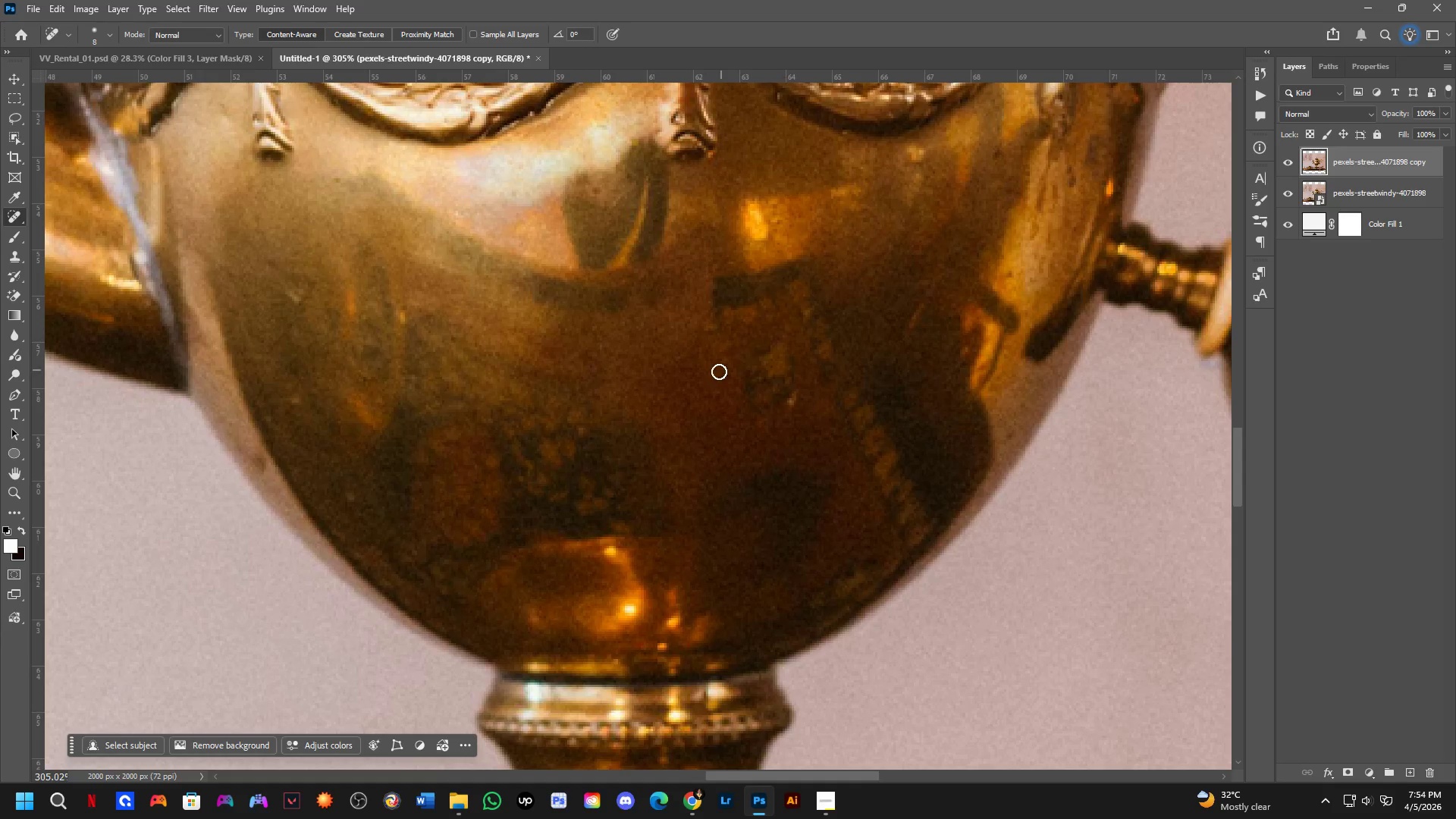 
key(Alt+AltLeft)
 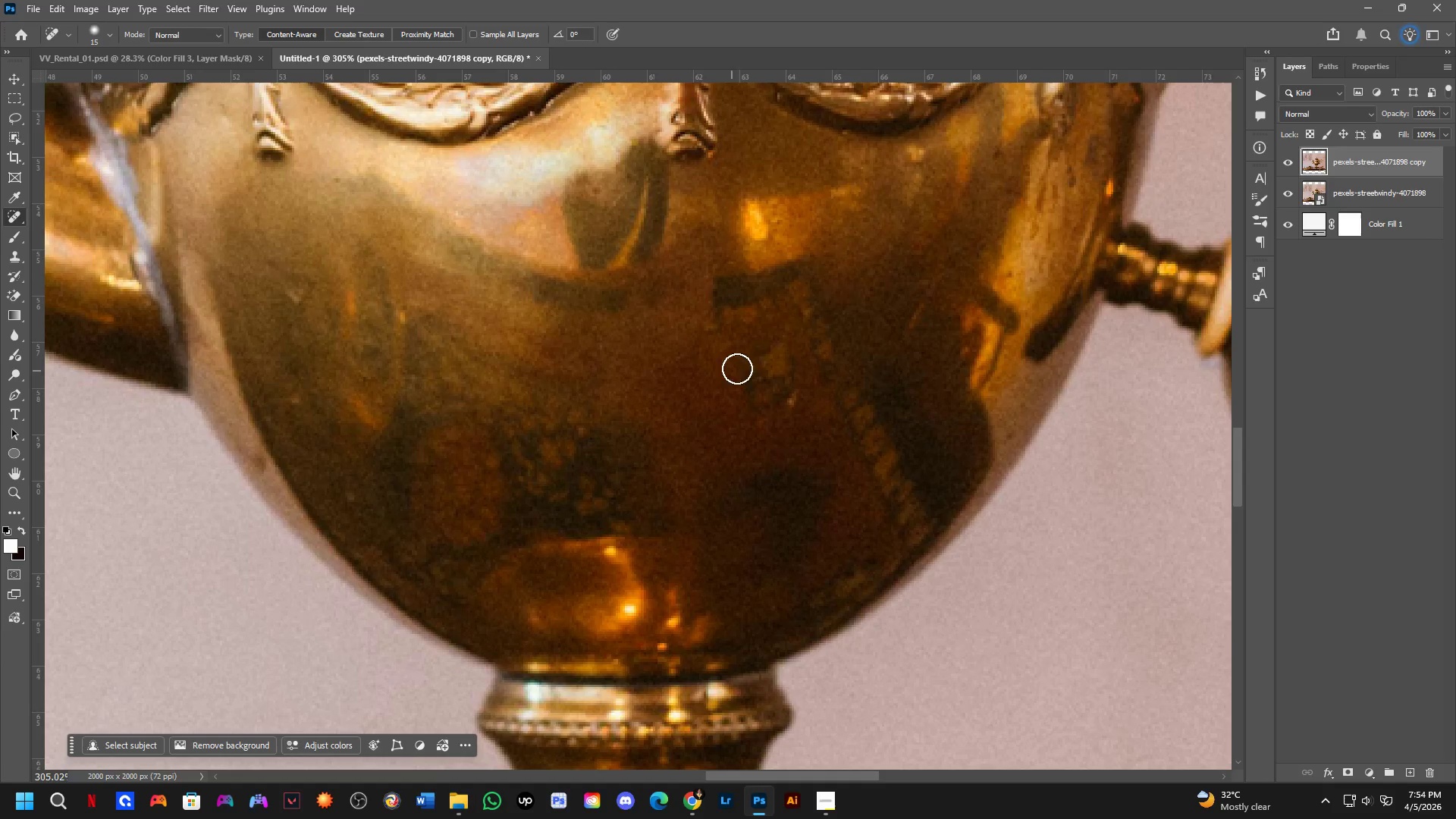 
hold_key(key=Space, duration=0.55)
 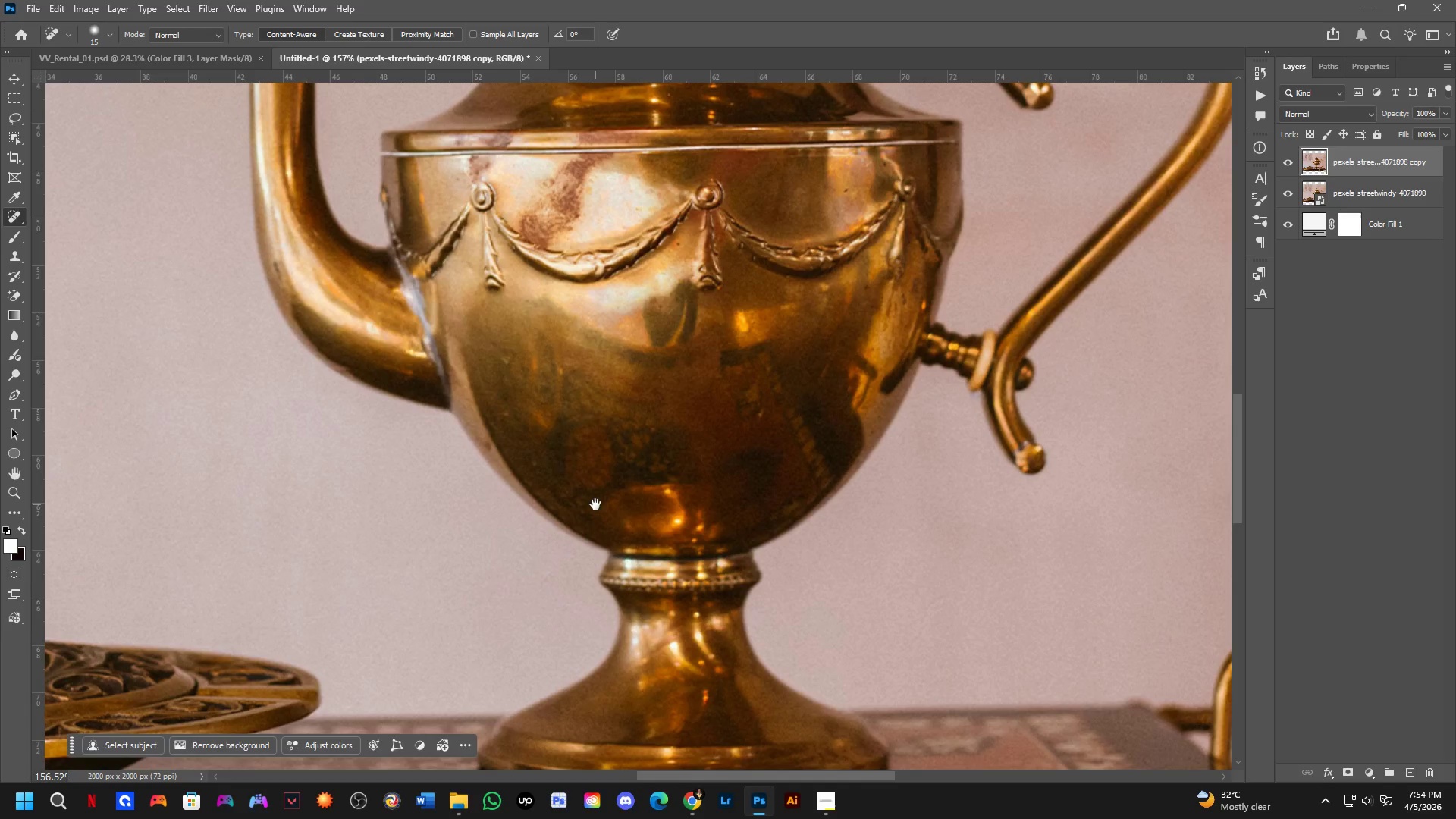 
left_click_drag(start_coordinate=[595, 449], to_coordinate=[617, 460])
 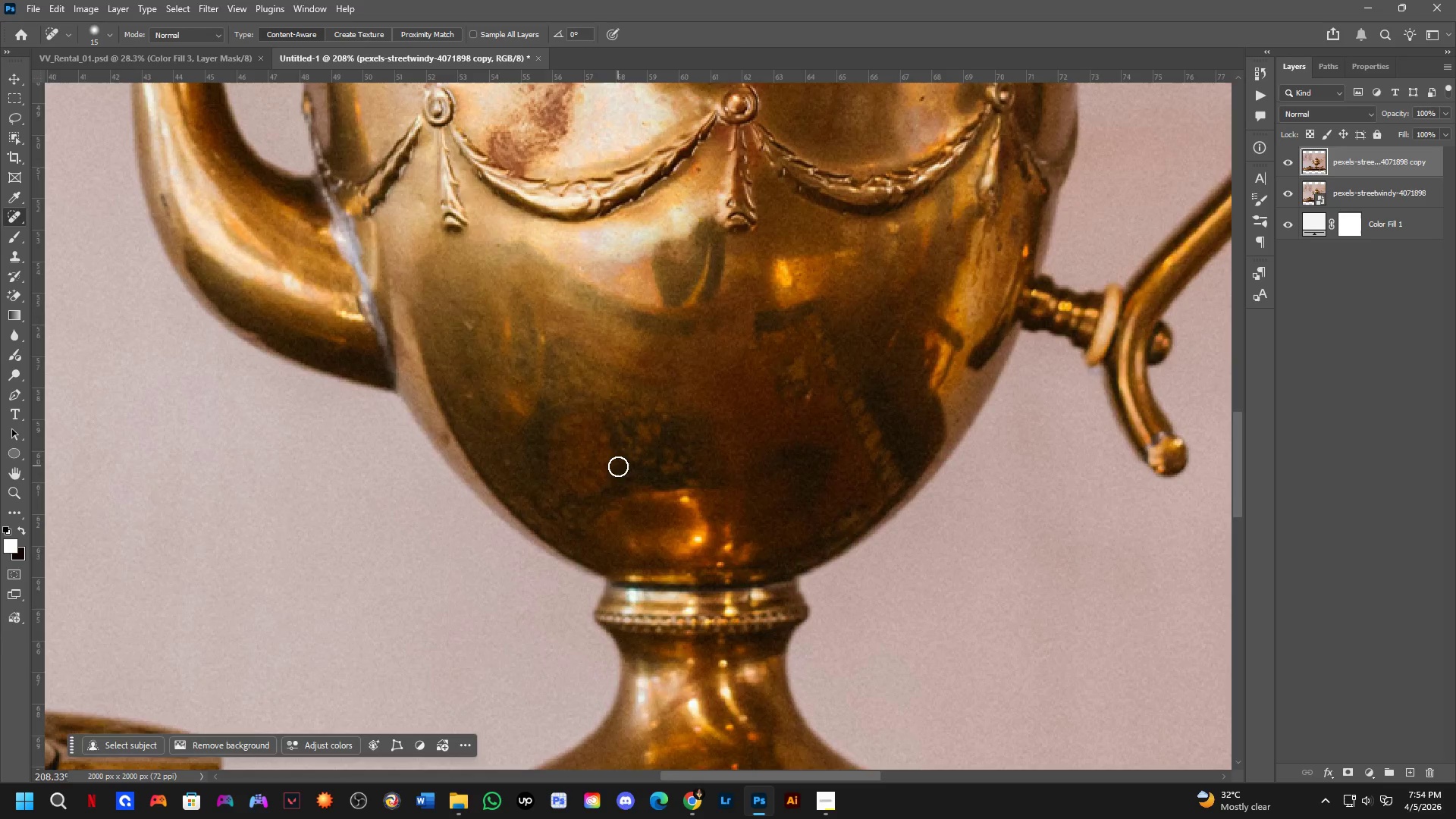 
scroll: coordinate [777, 353], scroll_direction: down, amount: 4.0
 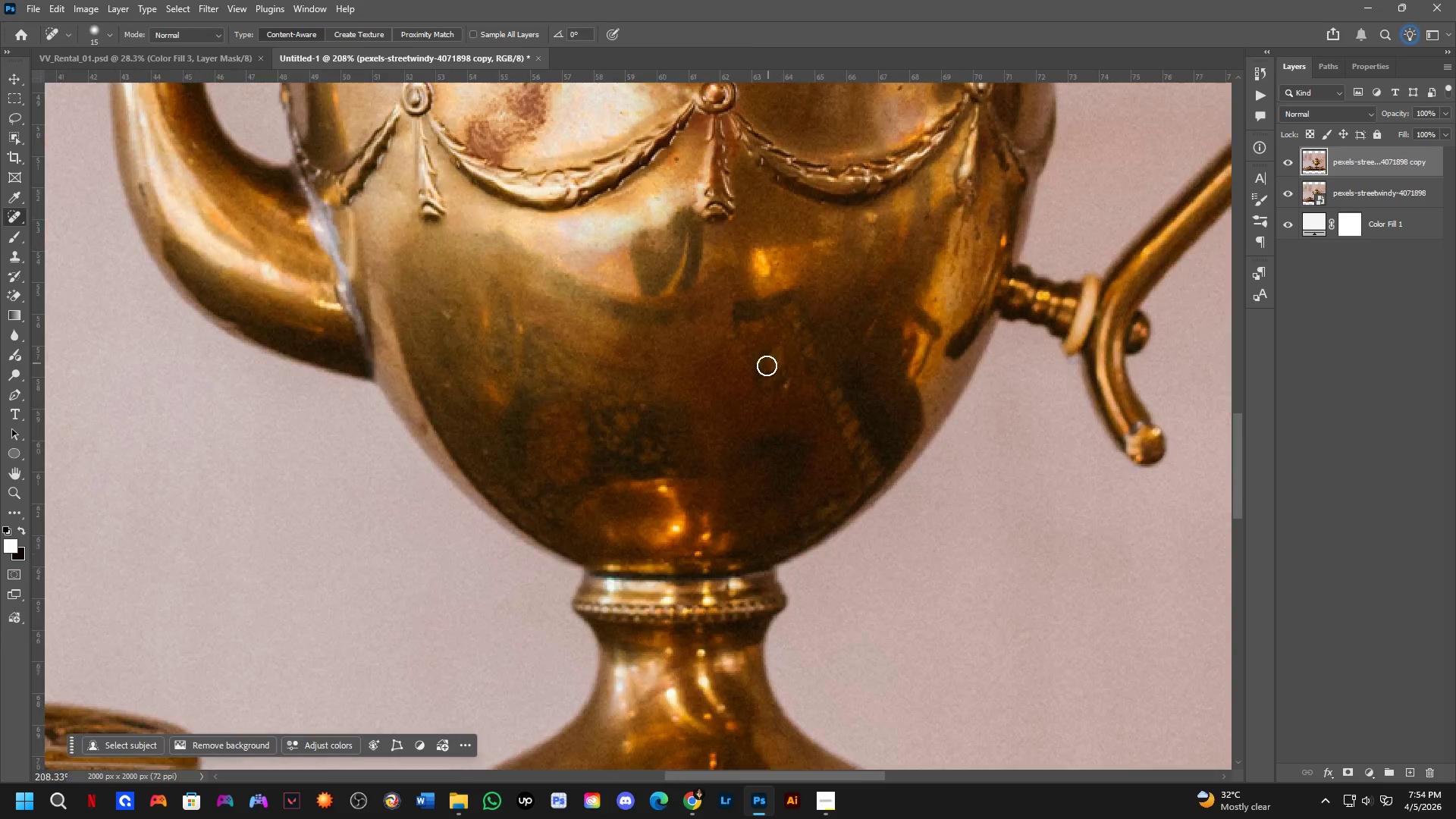 
hold_key(key=Space, duration=0.45)
 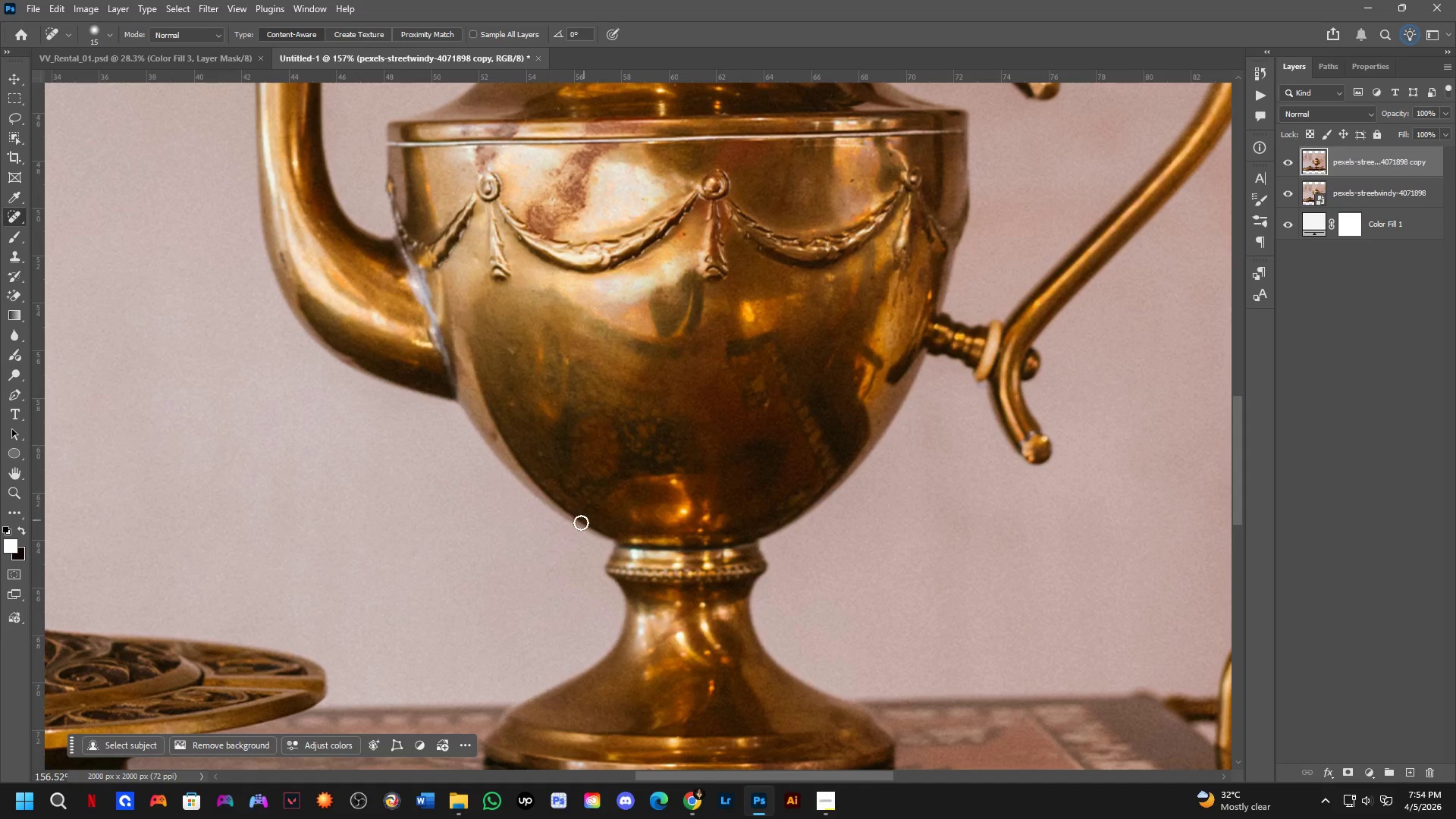 
left_click_drag(start_coordinate=[595, 504], to_coordinate=[601, 494])
 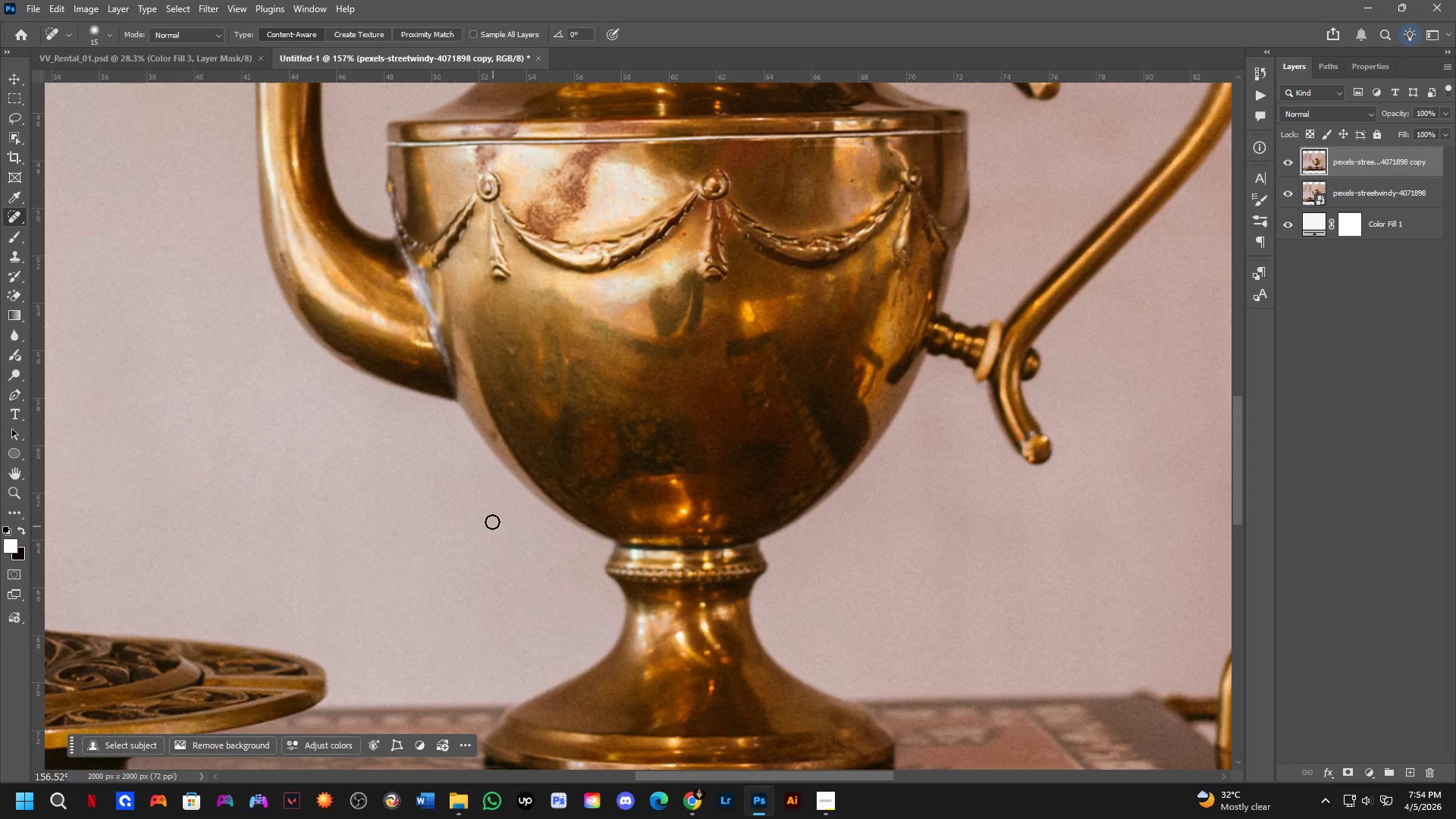 
scroll: coordinate [615, 469], scroll_direction: down, amount: 3.0
 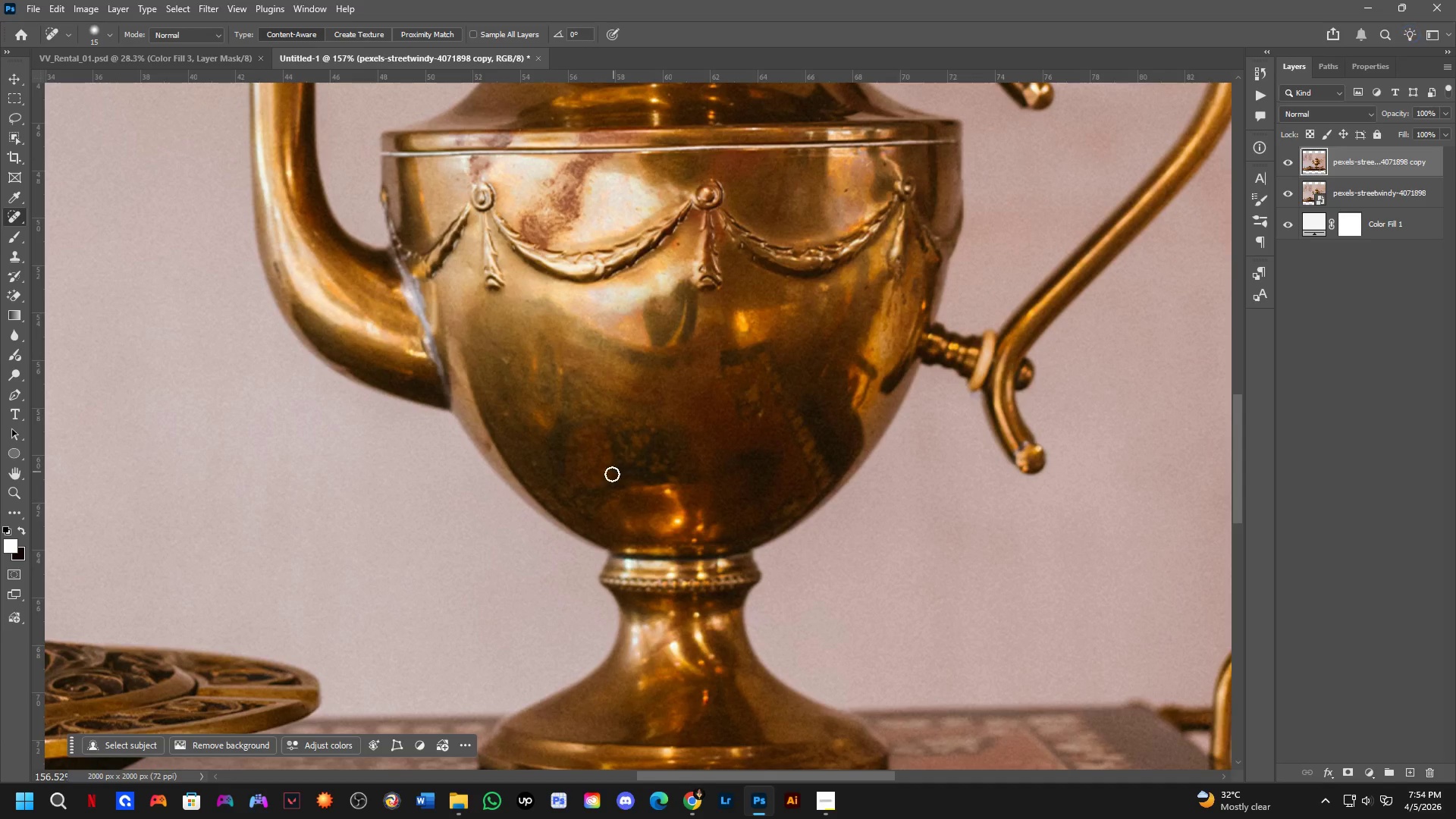 
scroll: coordinate [497, 413], scroll_direction: up, amount: 3.0
 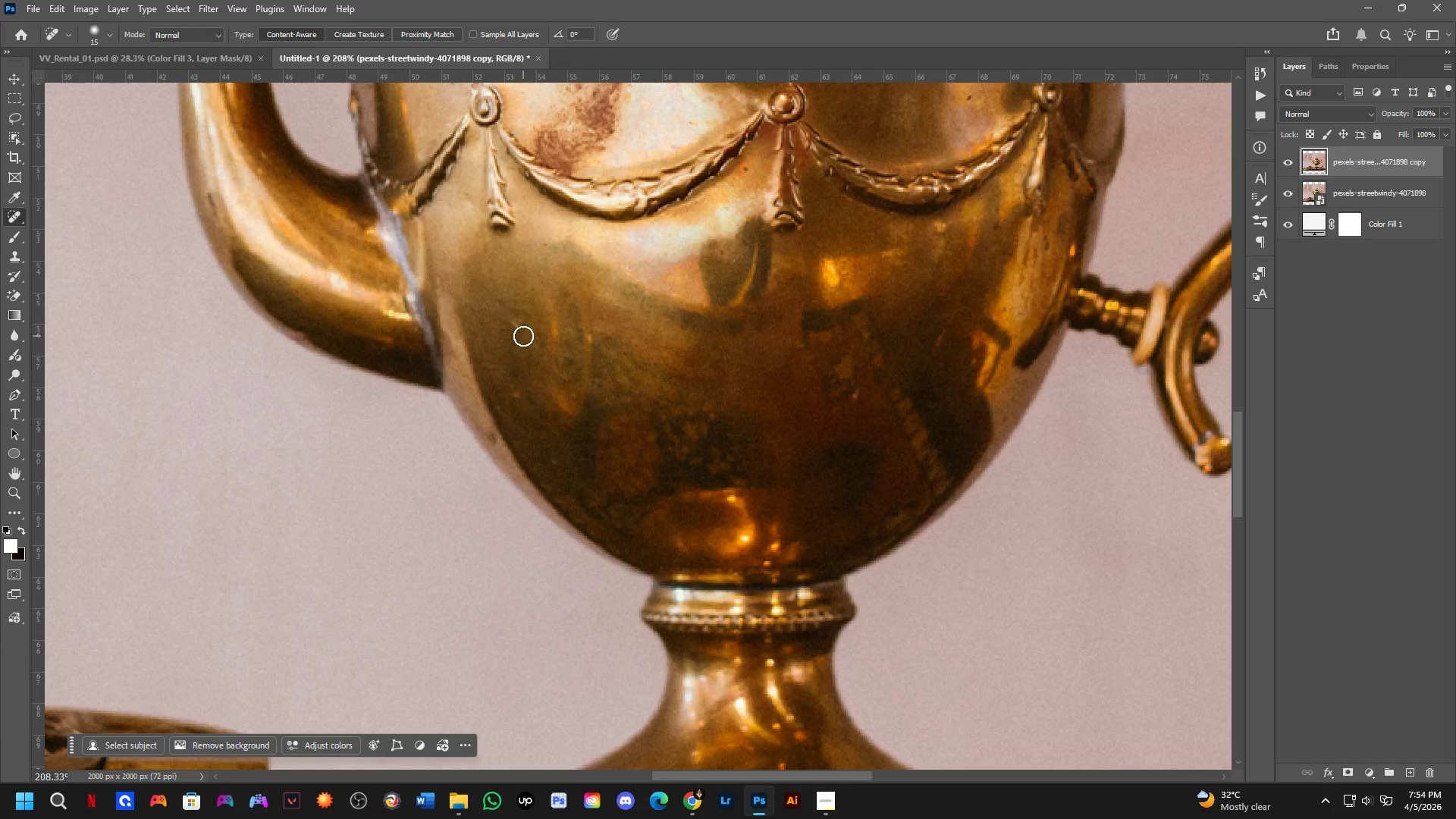 
left_click_drag(start_coordinate=[523, 334], to_coordinate=[513, 311])
 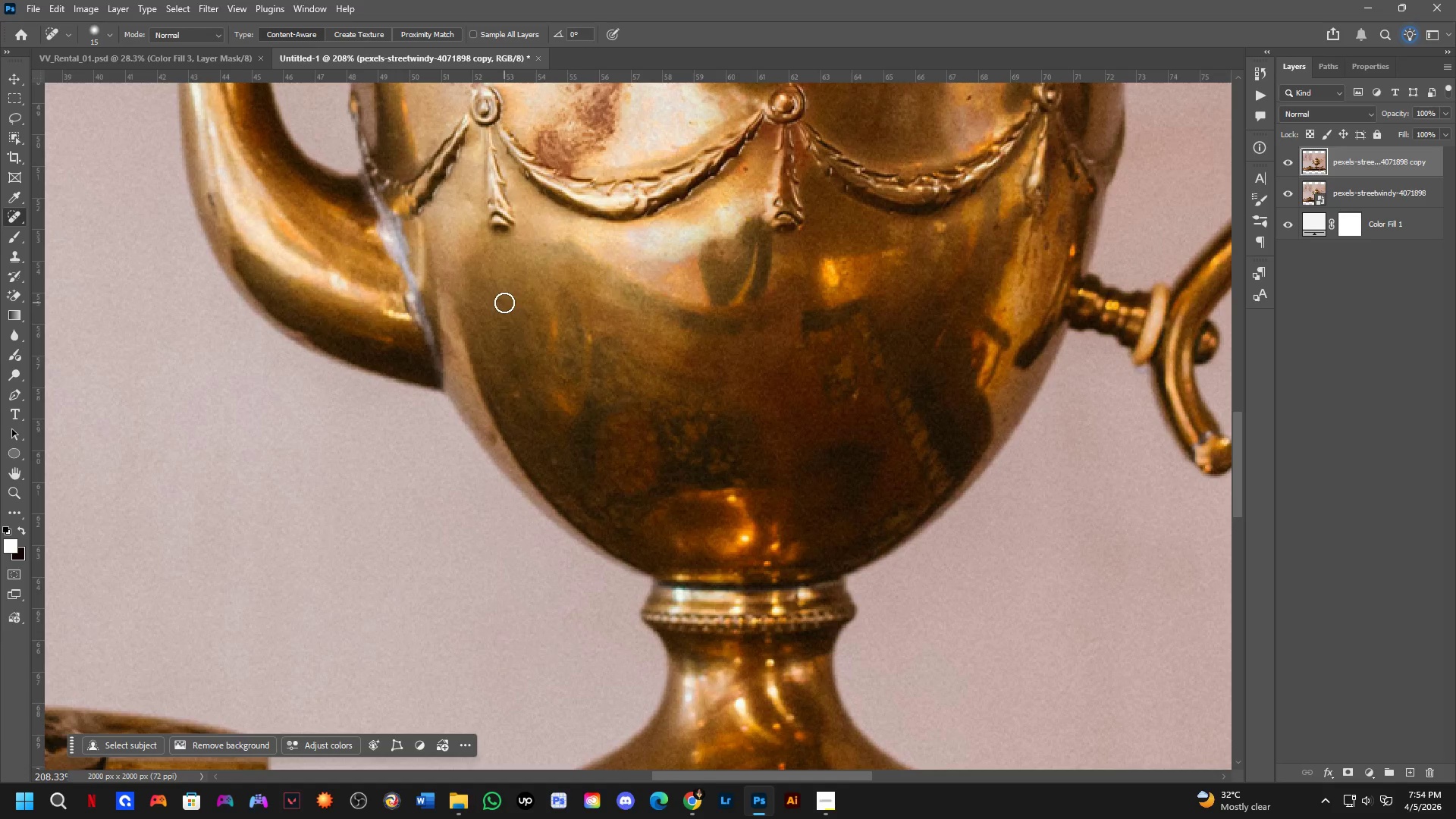 
left_click_drag(start_coordinate=[504, 303], to_coordinate=[508, 309])
 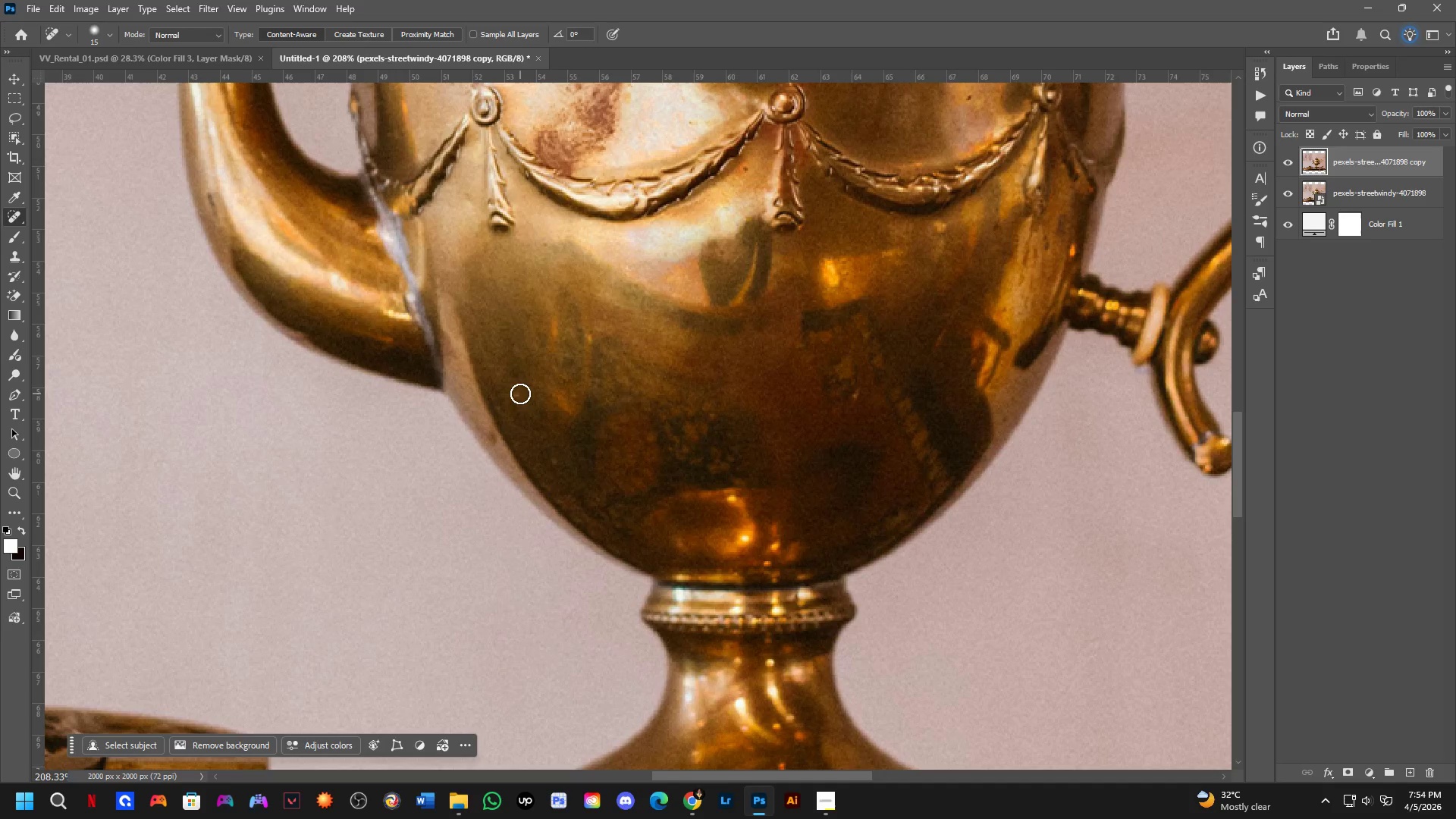 
left_click_drag(start_coordinate=[520, 394], to_coordinate=[508, 385])
 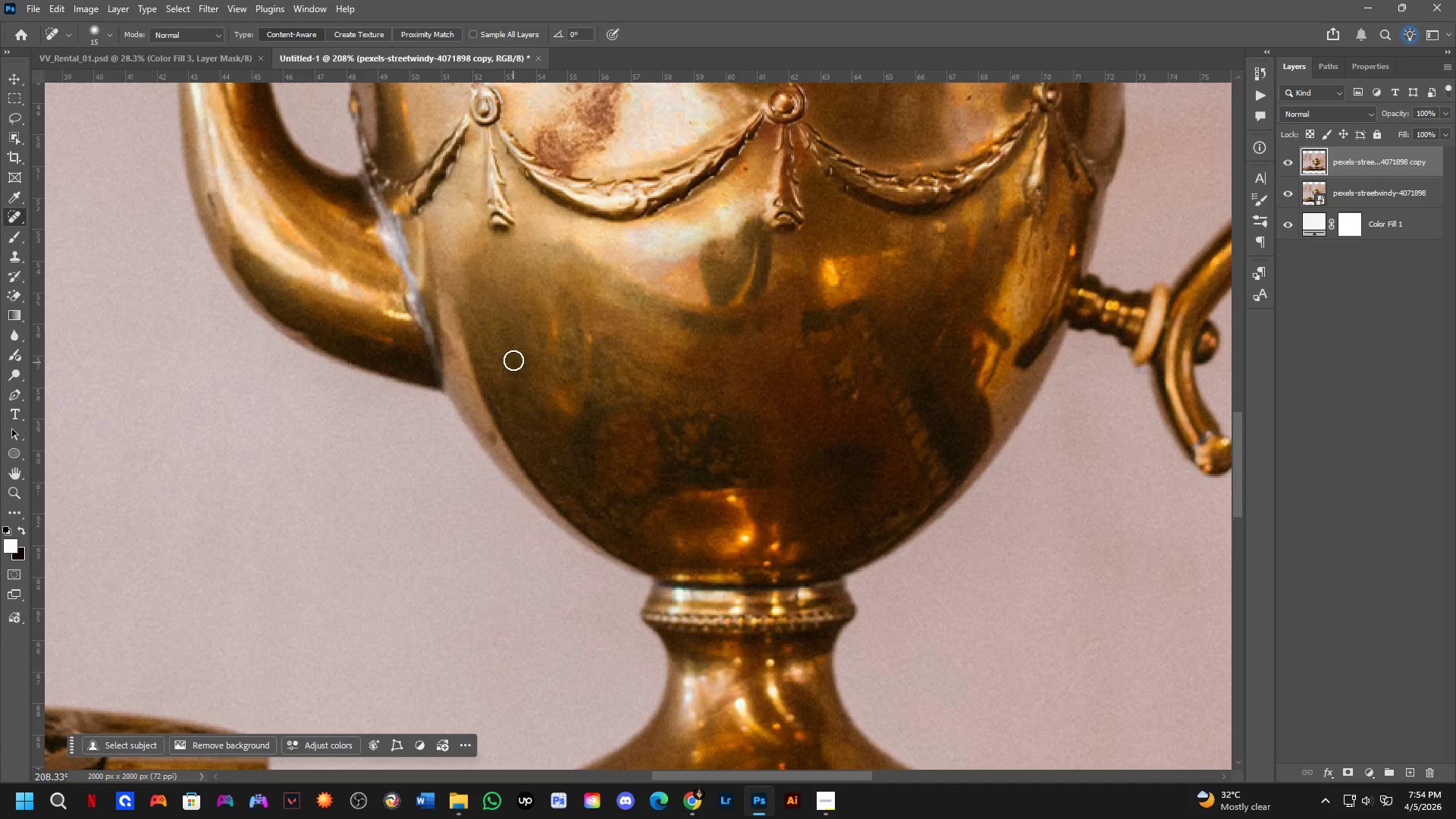 
left_click_drag(start_coordinate=[513, 356], to_coordinate=[513, 338])
 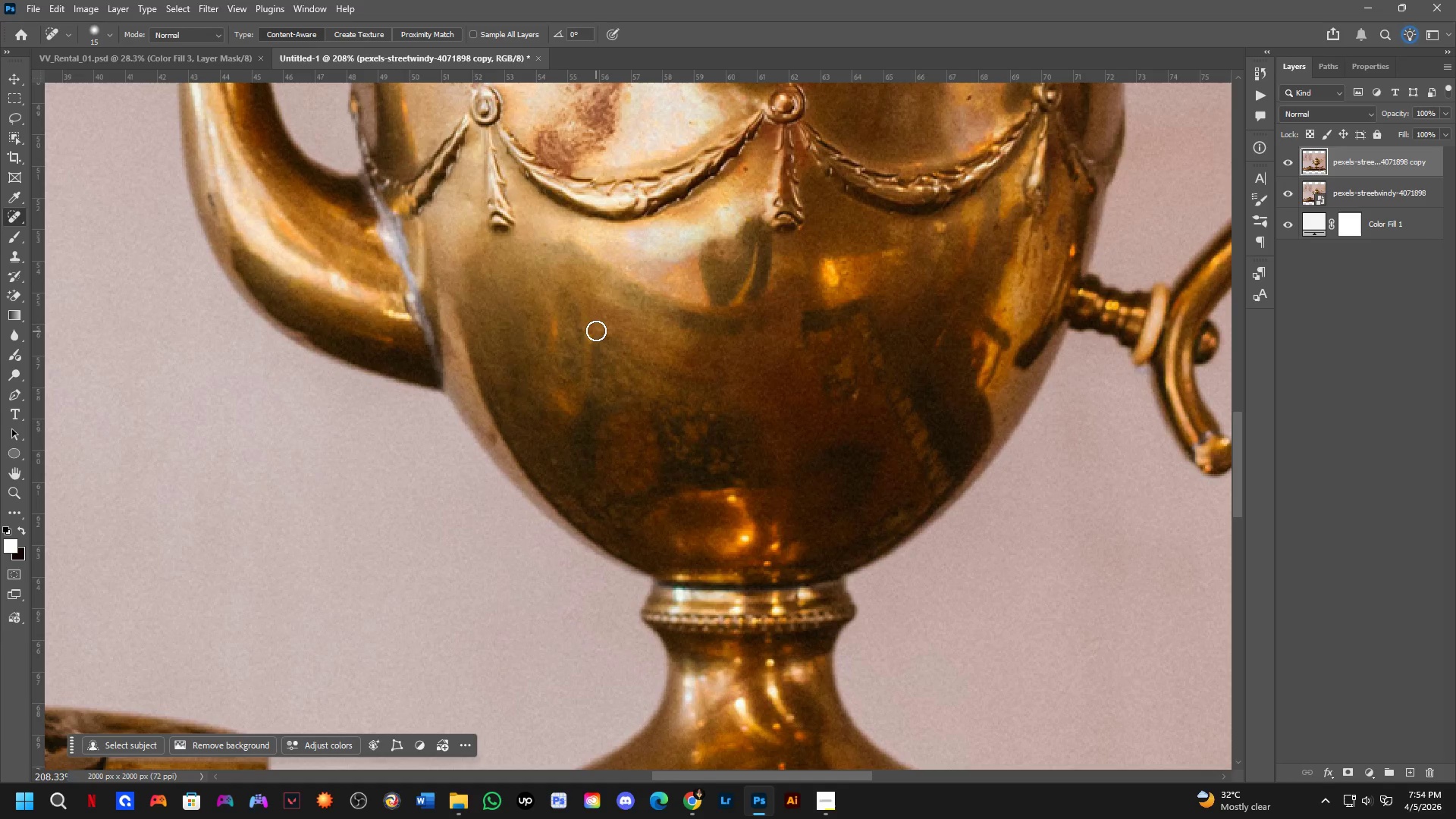 
left_click_drag(start_coordinate=[595, 331], to_coordinate=[590, 347])
 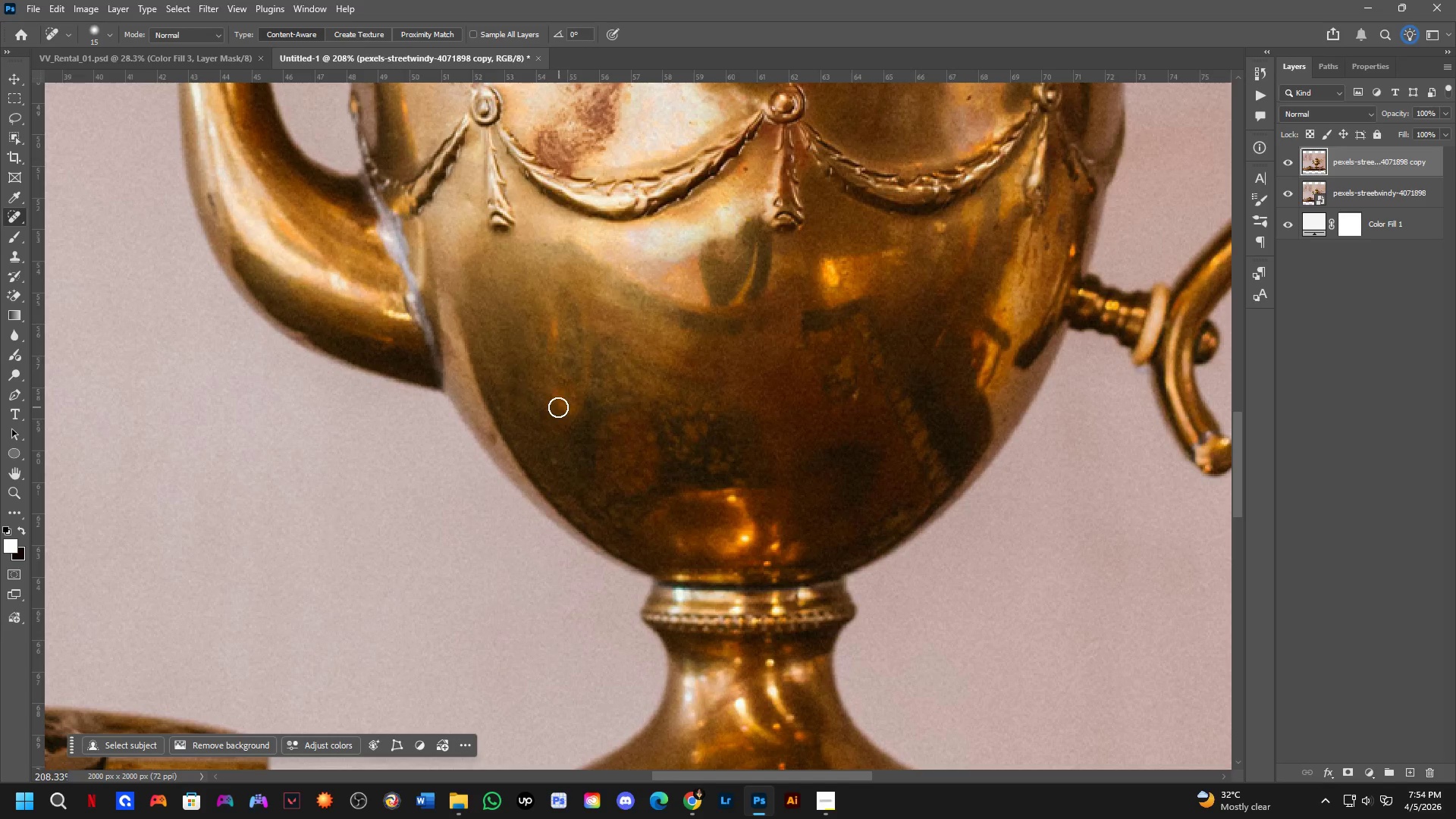 
hold_key(key=Space, duration=0.31)
 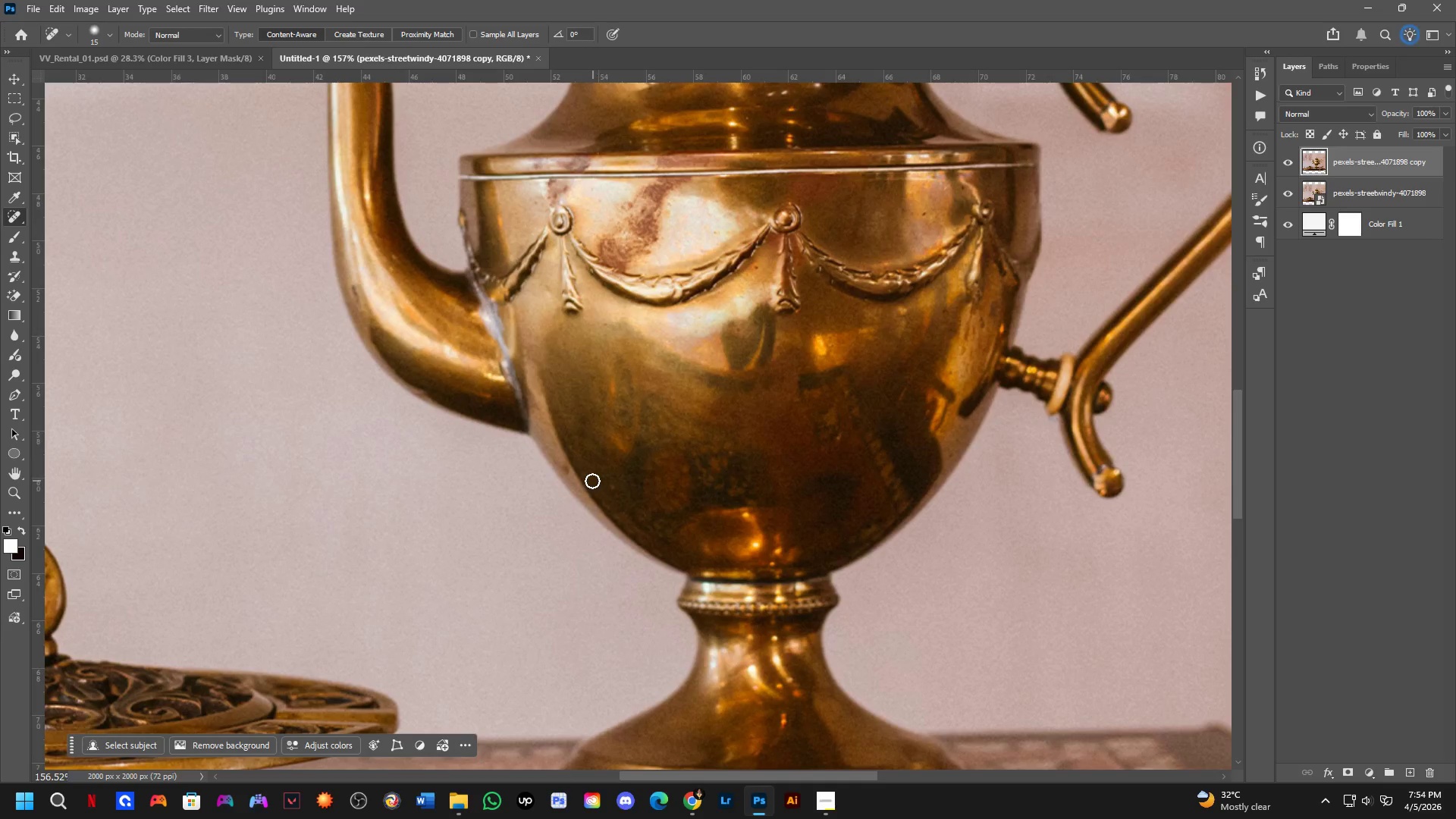 
left_click_drag(start_coordinate=[534, 445], to_coordinate=[598, 478])
 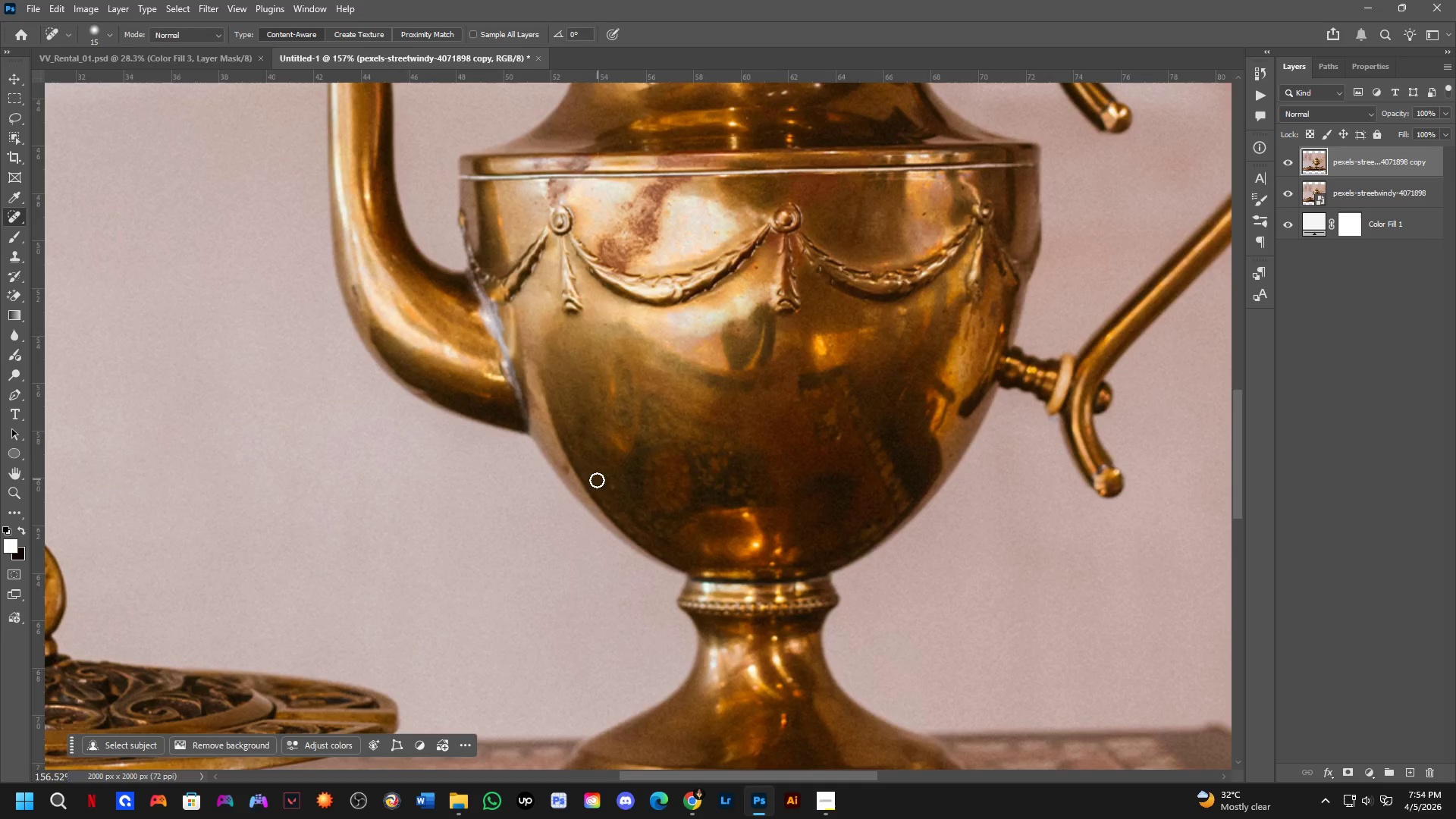 
scroll: coordinate [529, 431], scroll_direction: down, amount: 3.0
 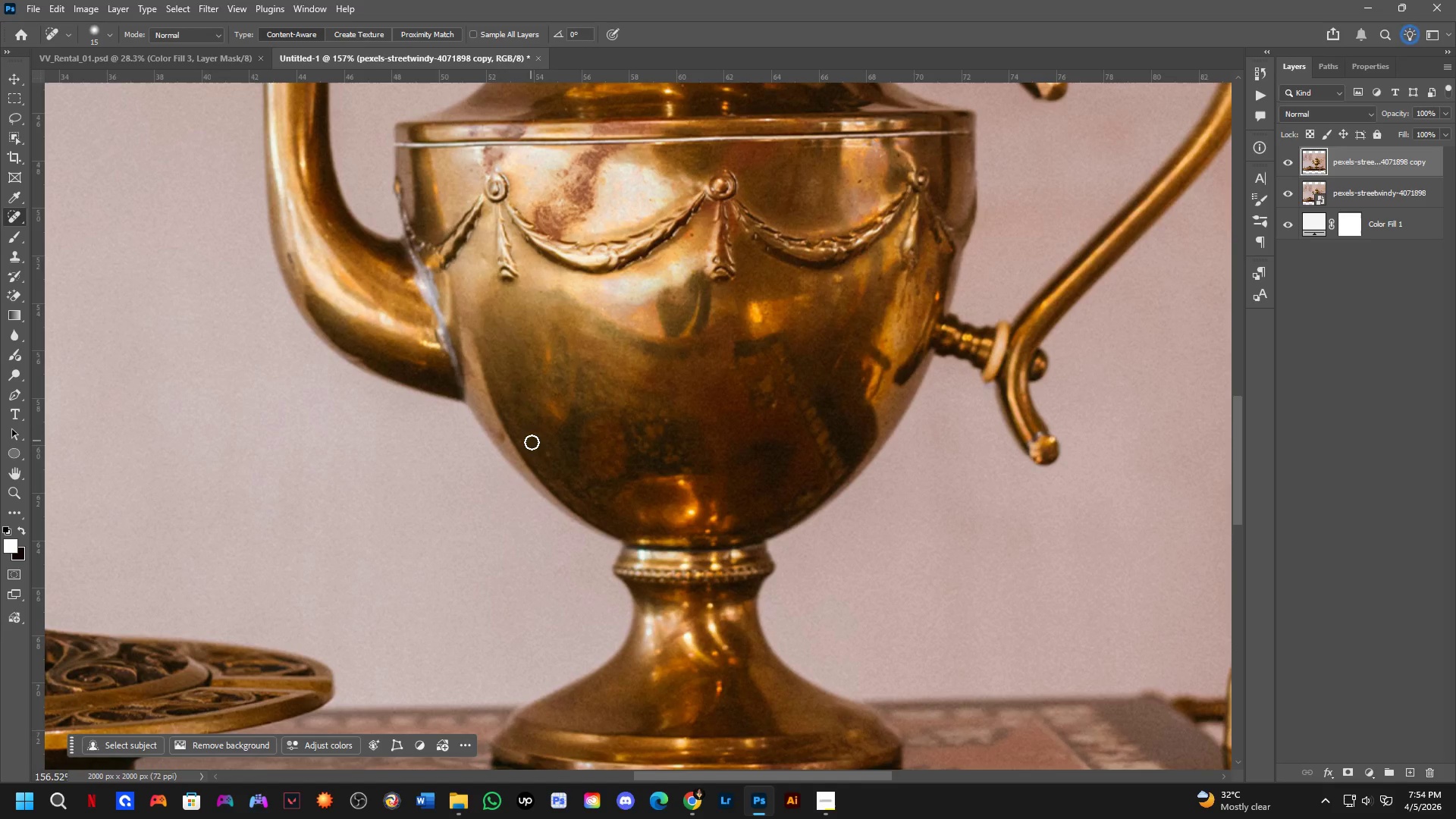 
key(Space)
 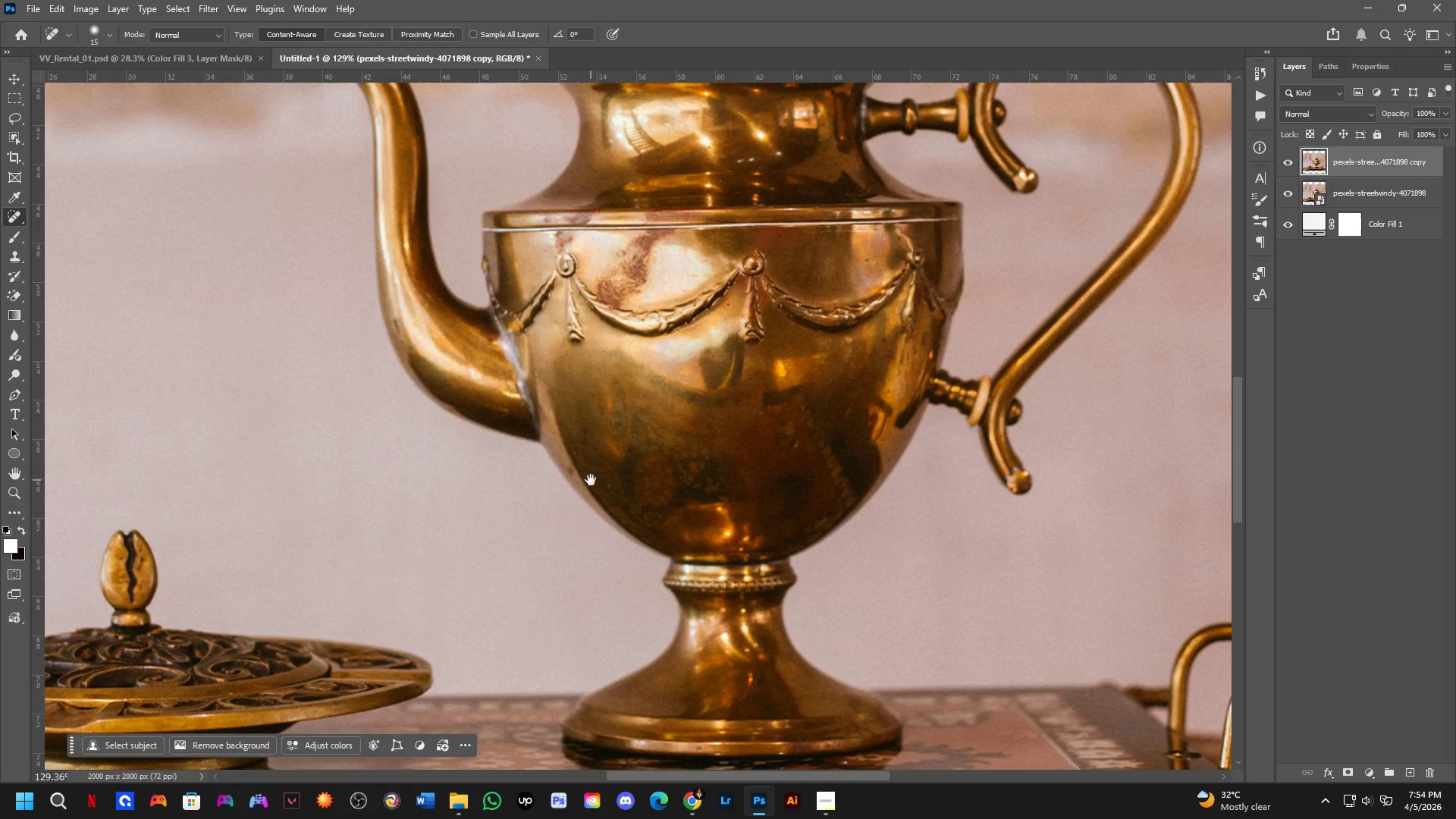 
left_click_drag(start_coordinate=[591, 480], to_coordinate=[601, 458])
 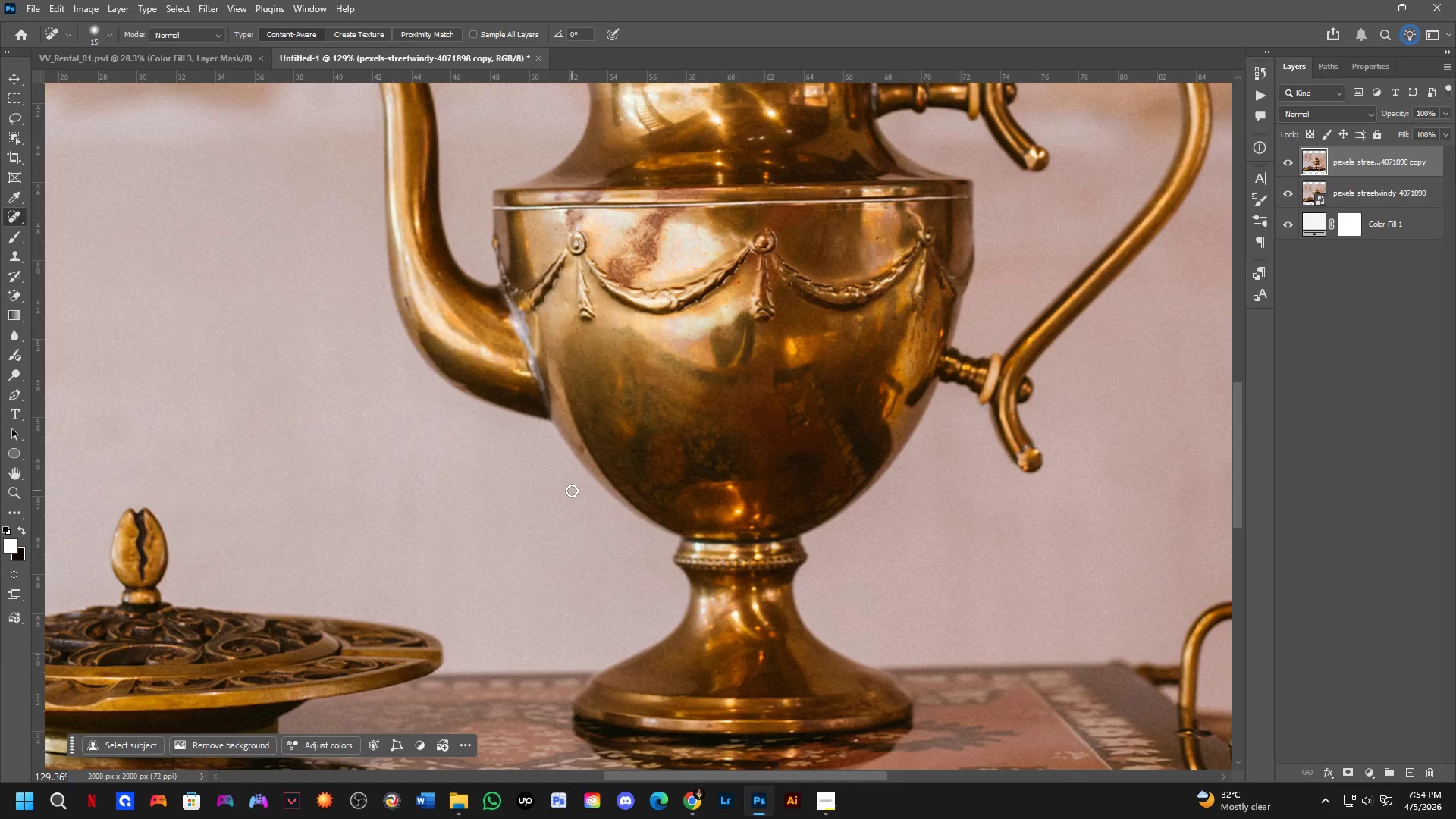 
scroll: coordinate [592, 482], scroll_direction: down, amount: 2.0
 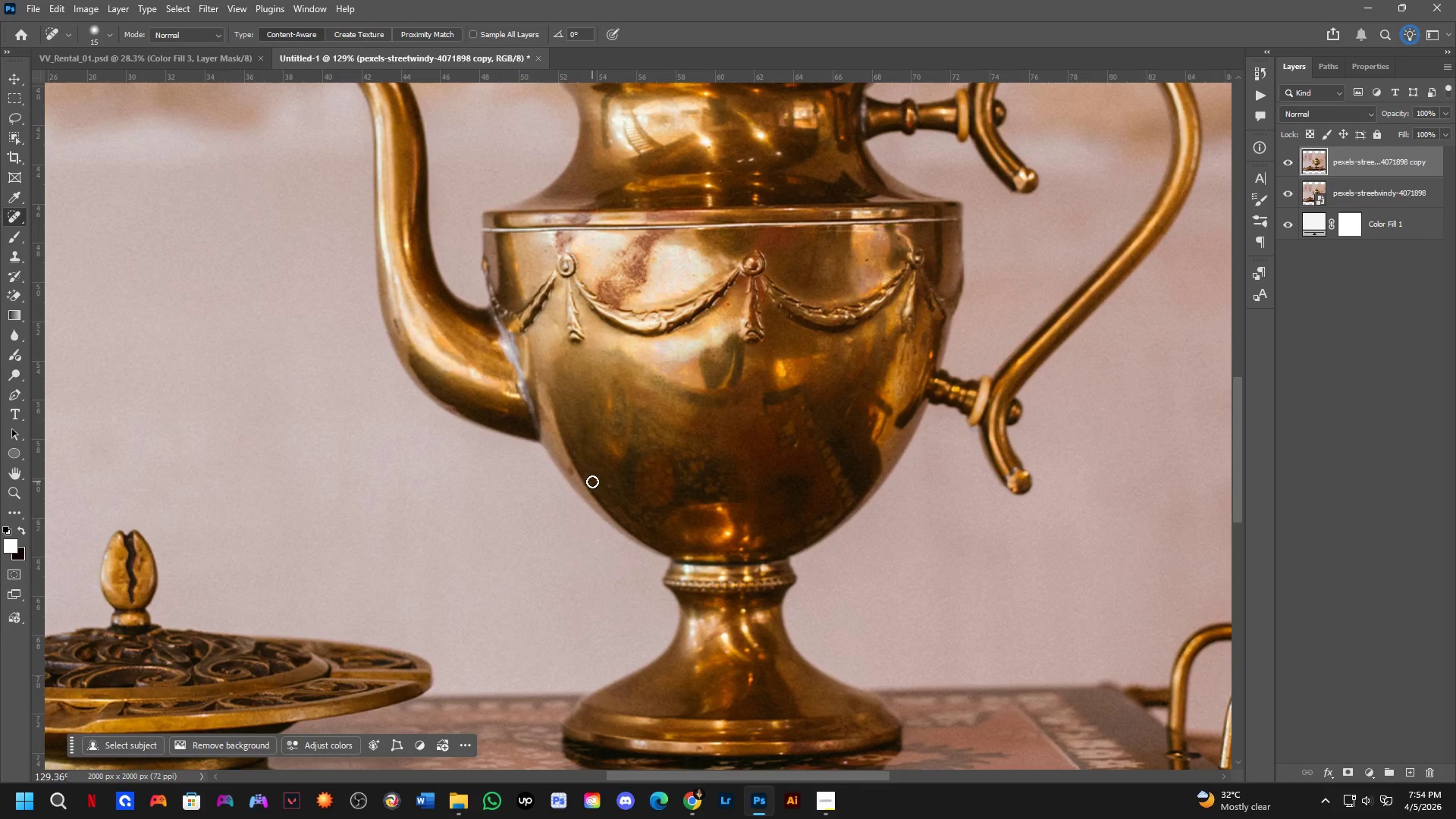 
key(Space)
 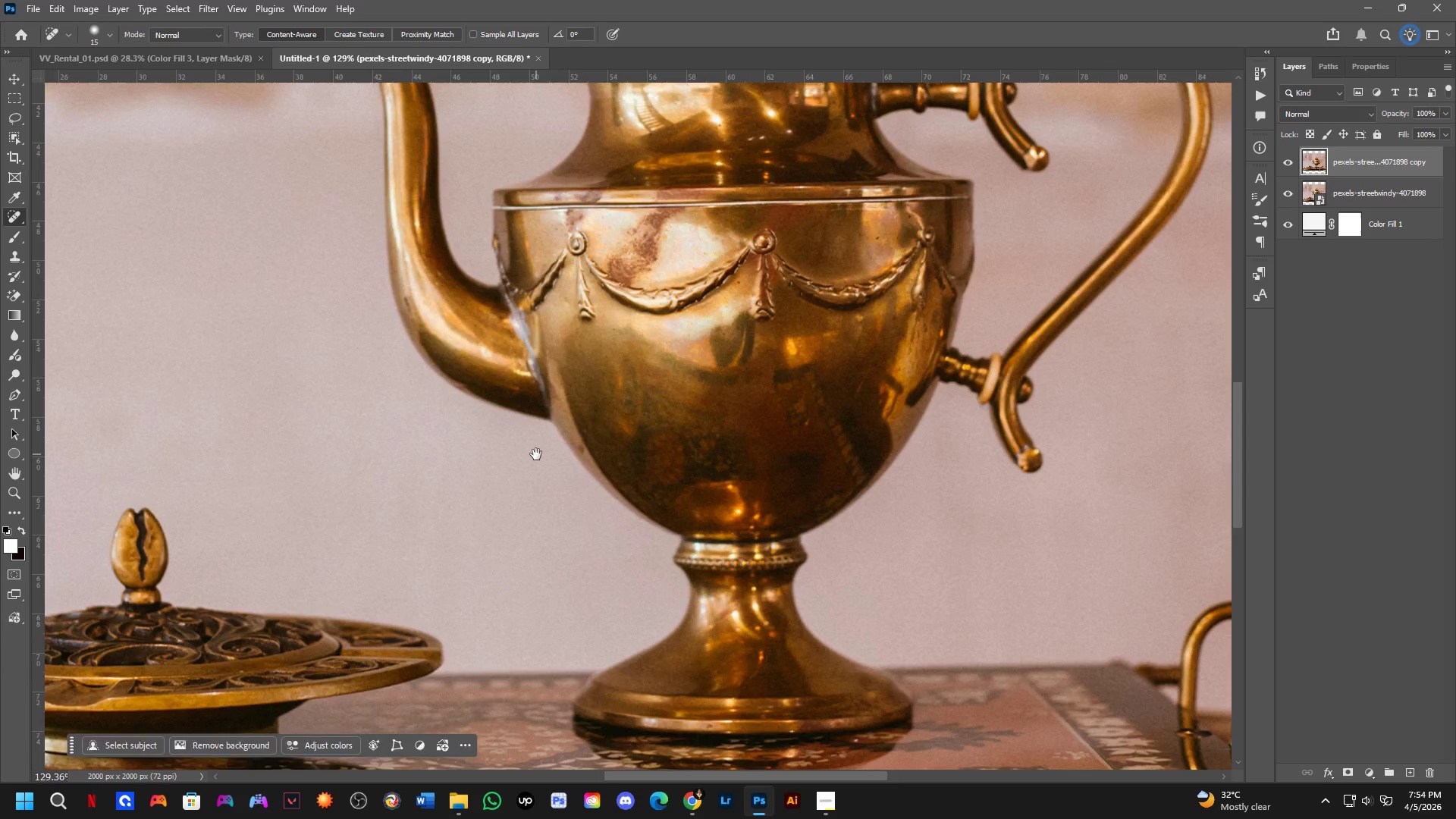 
left_click_drag(start_coordinate=[536, 454], to_coordinate=[548, 442])
 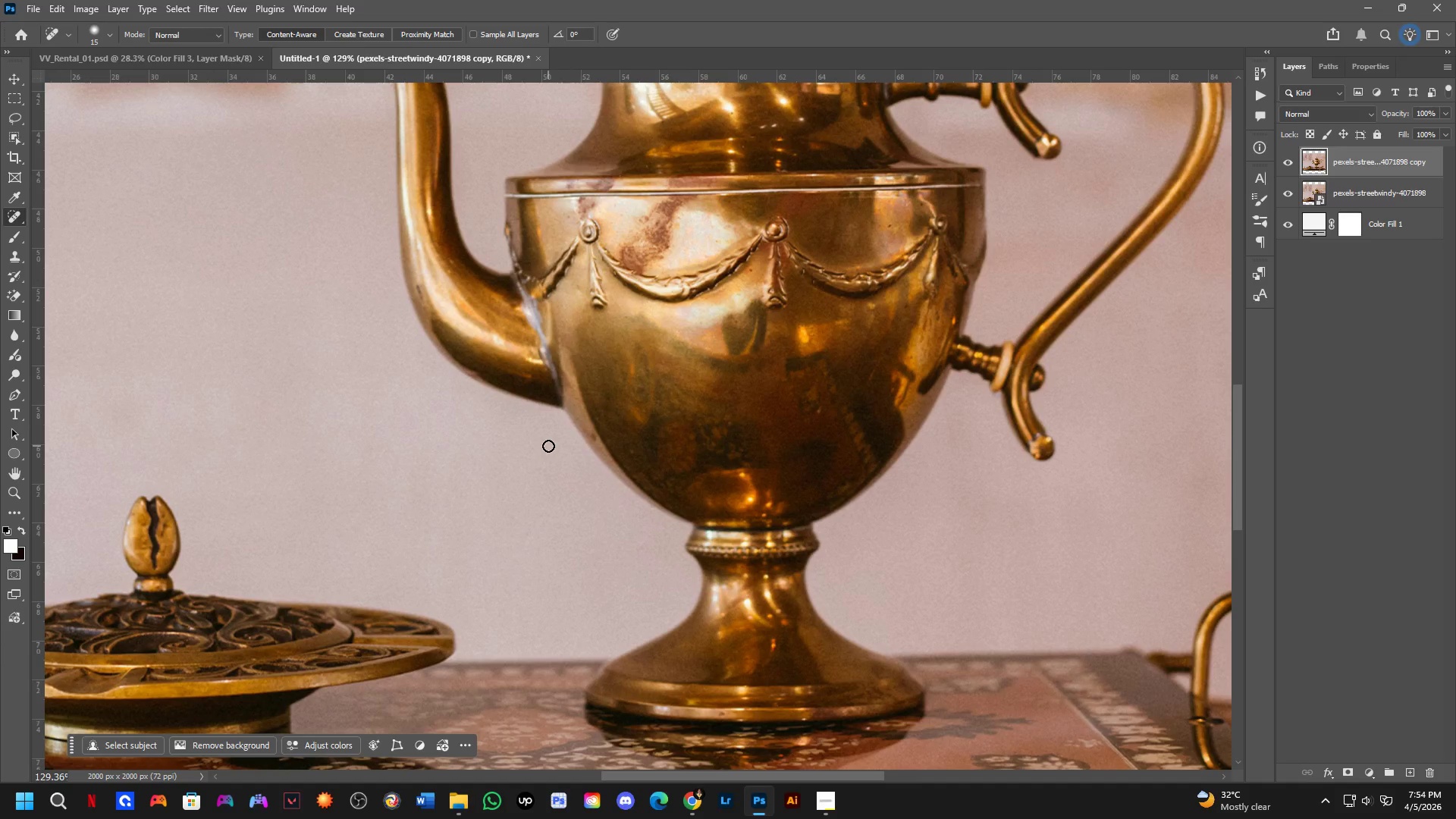 
hold_key(key=Space, duration=0.5)
 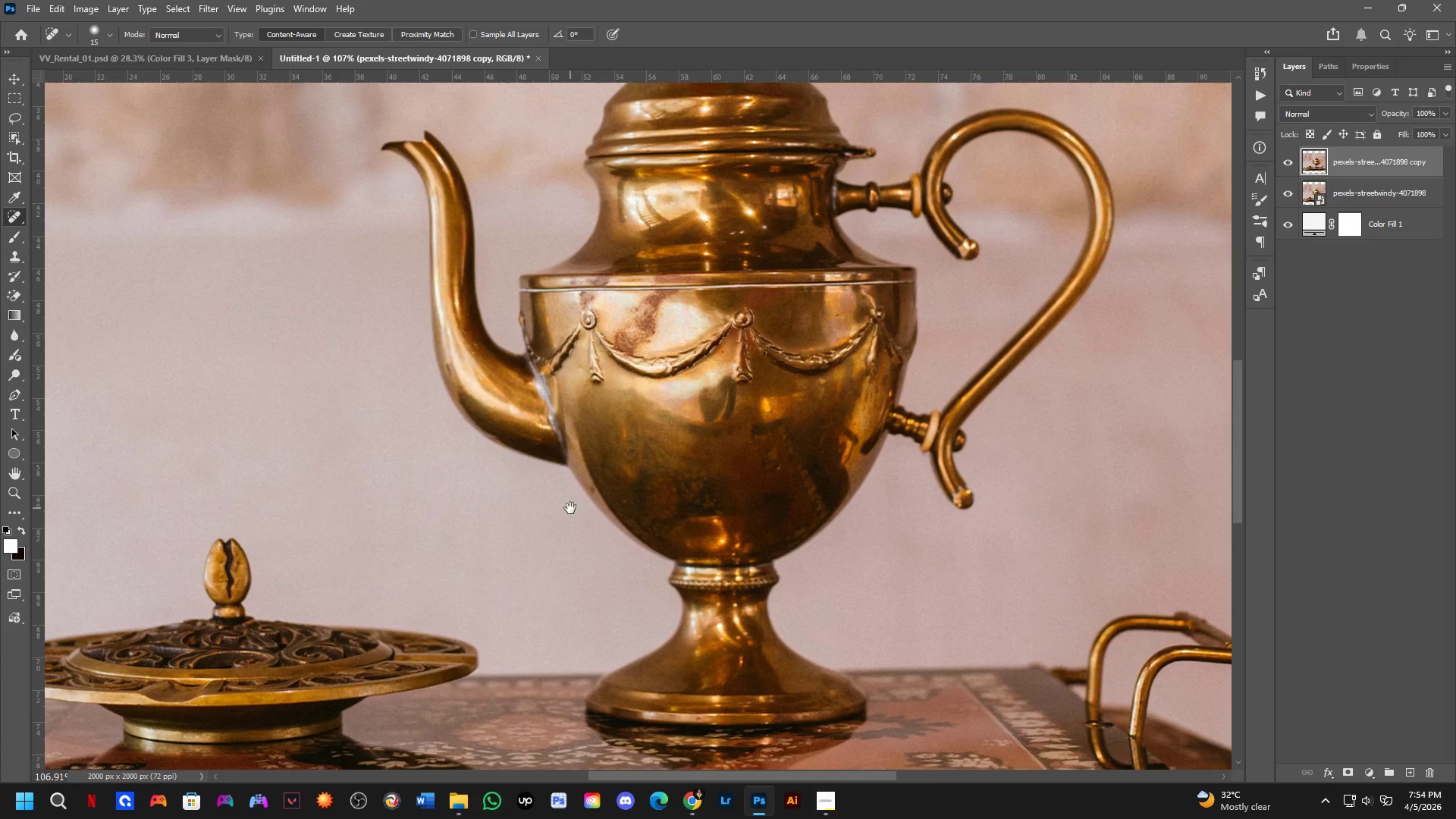 
left_click_drag(start_coordinate=[566, 459], to_coordinate=[570, 508])
 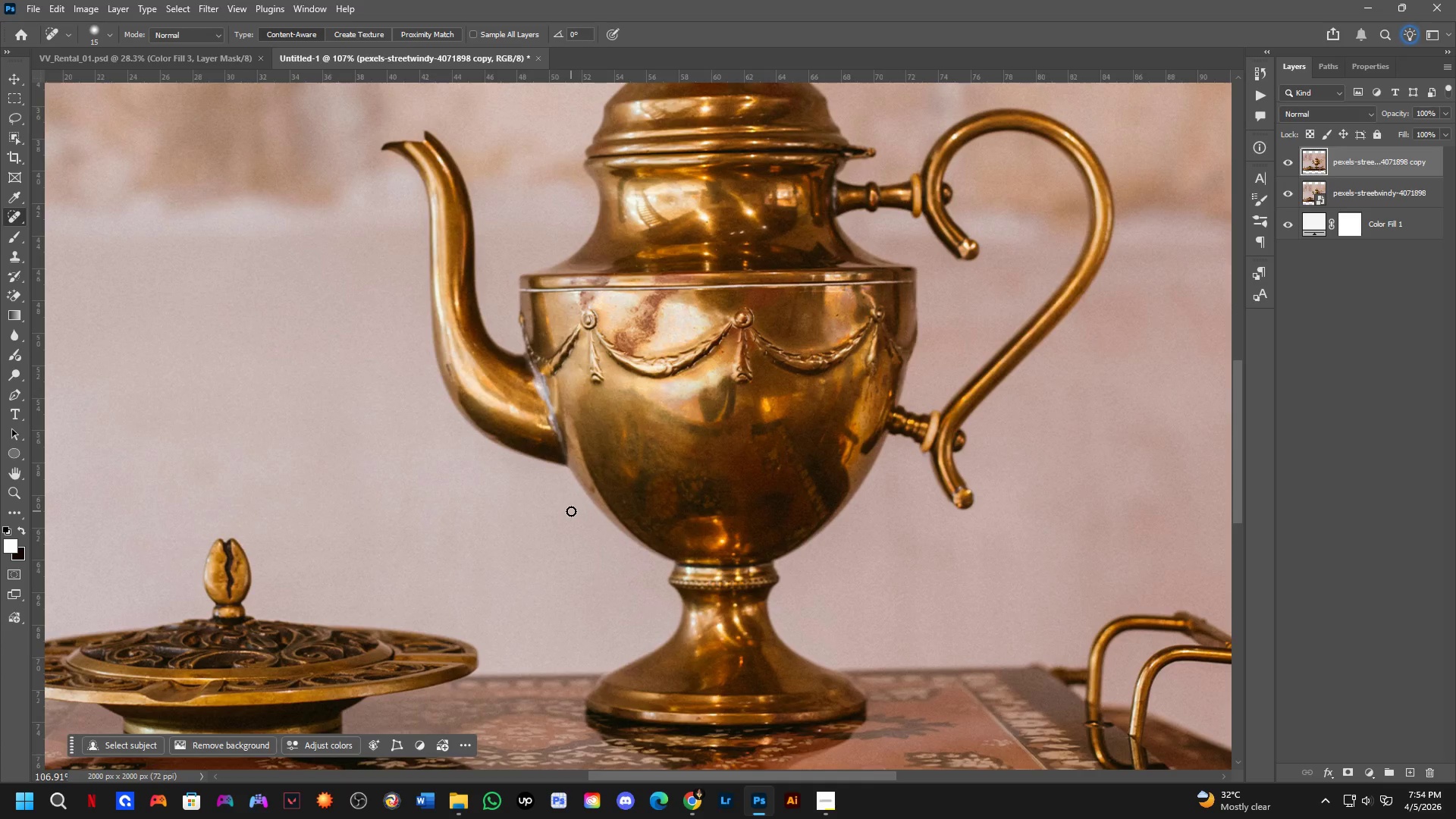 
scroll: coordinate [565, 454], scroll_direction: down, amount: 2.0
 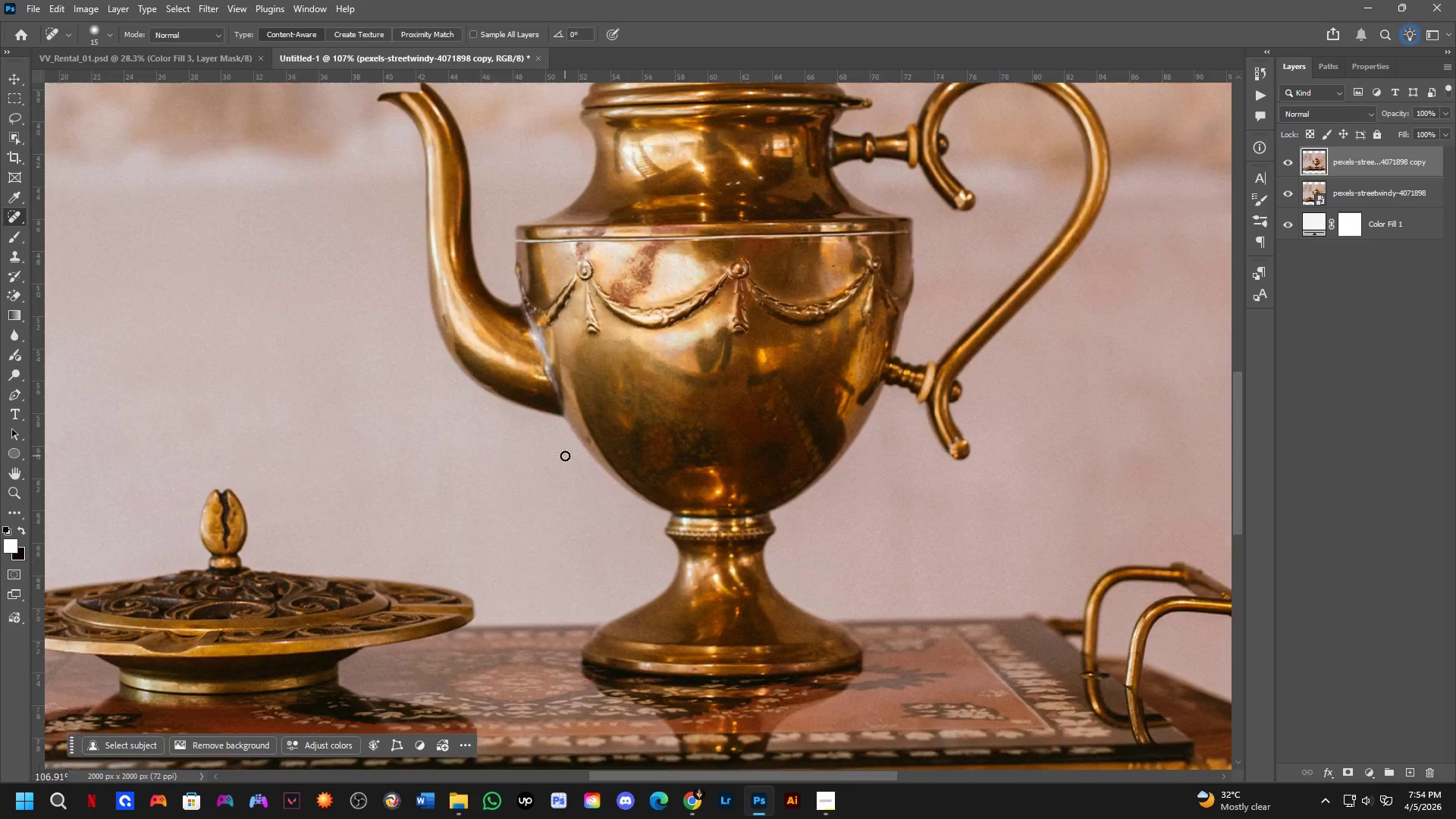 
hold_key(key=Space, duration=0.34)
 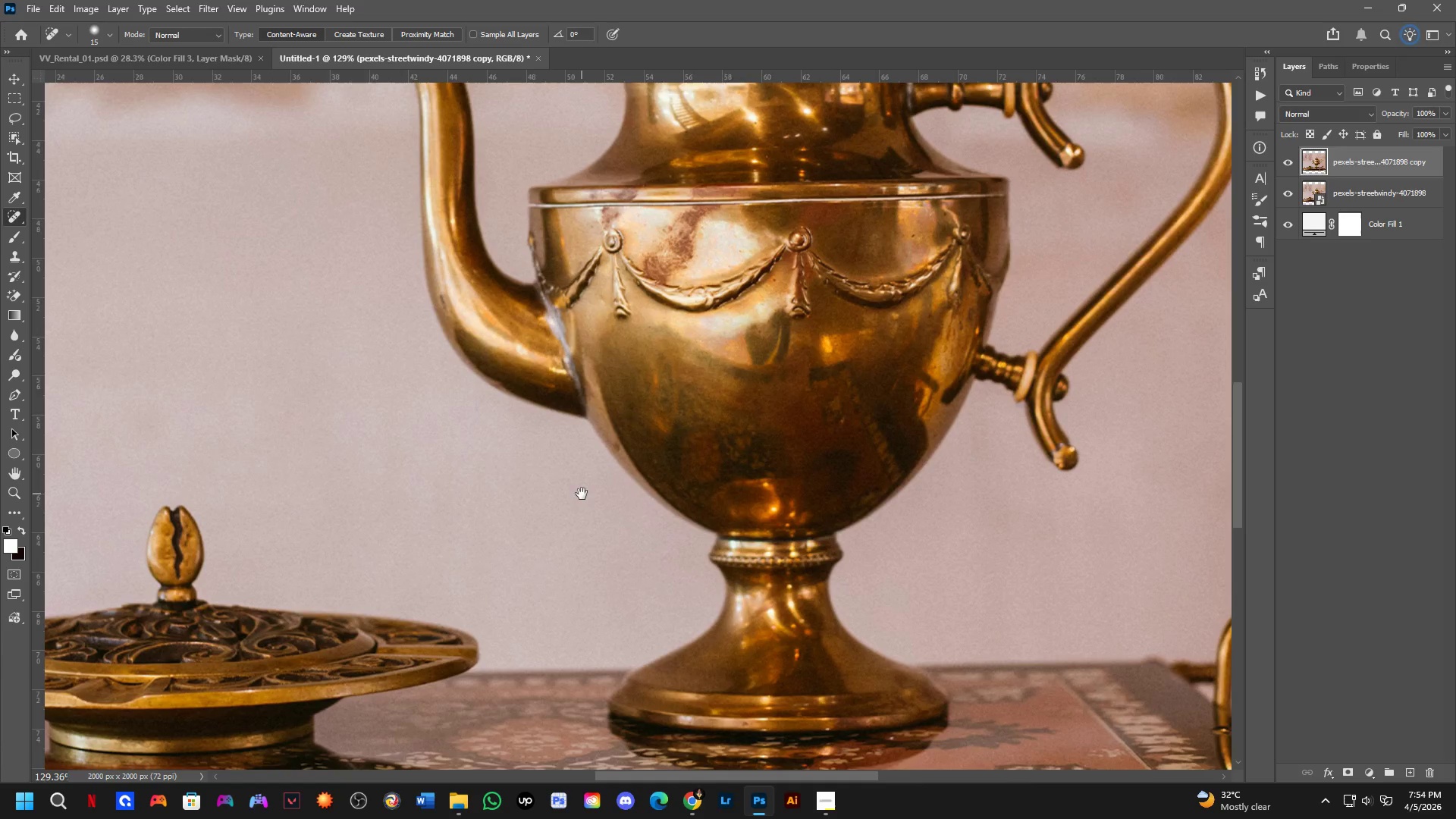 
left_click_drag(start_coordinate=[561, 532], to_coordinate=[588, 476])
 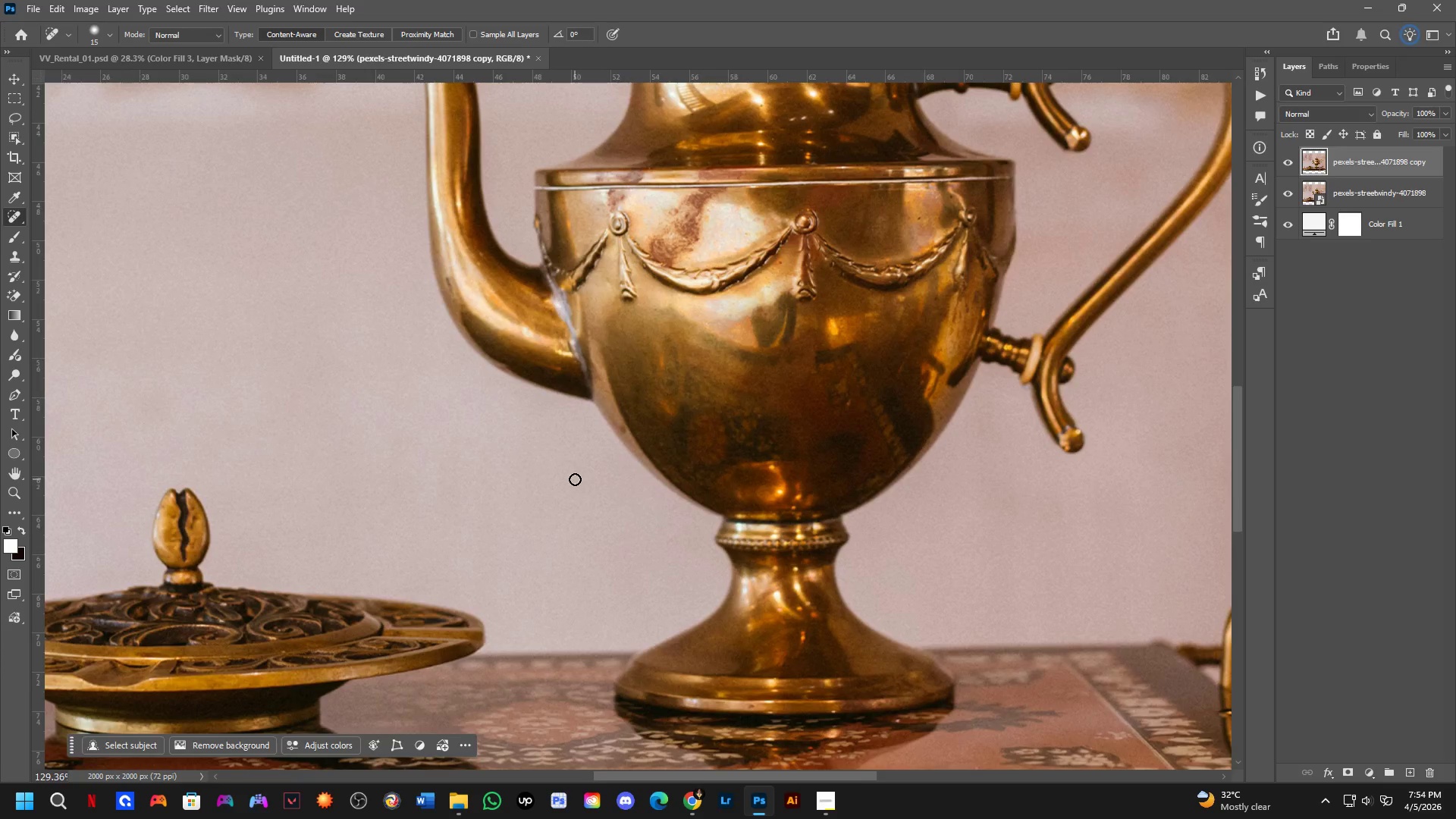 
scroll: coordinate [570, 511], scroll_direction: up, amount: 2.0
 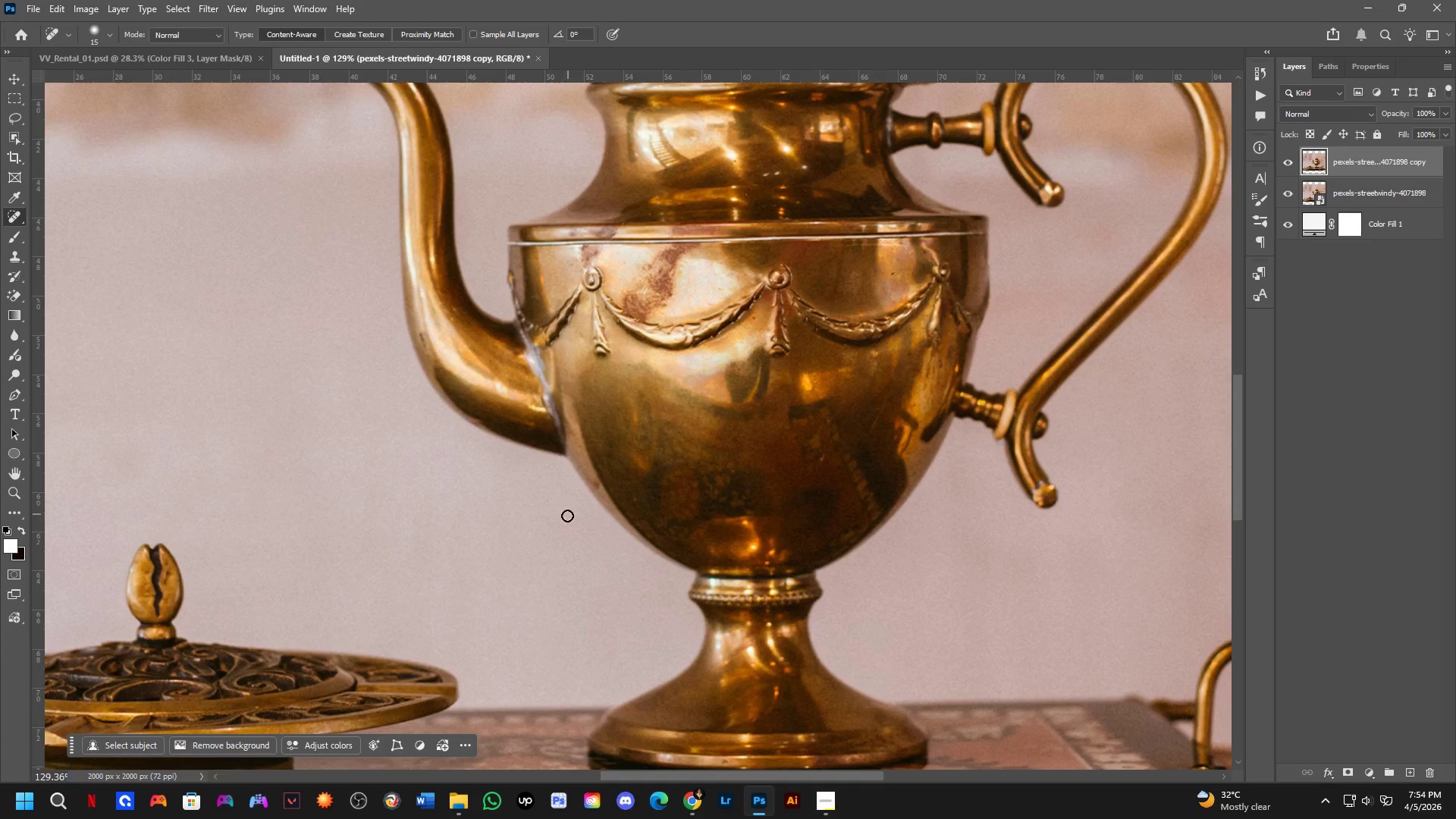 
hold_key(key=Space, duration=1.12)
 